 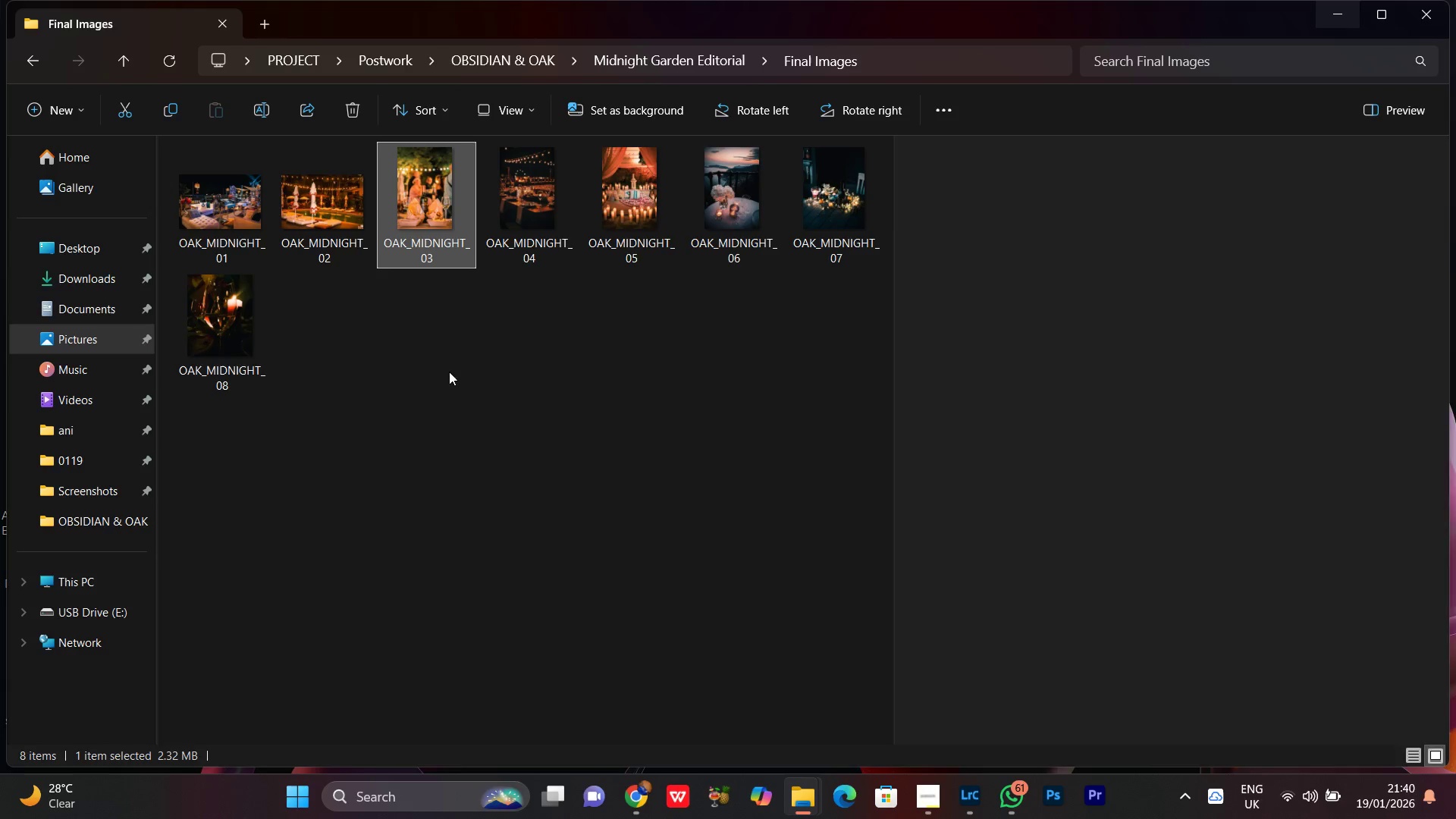 
left_click_drag(start_coordinate=[460, 423], to_coordinate=[456, 420])
 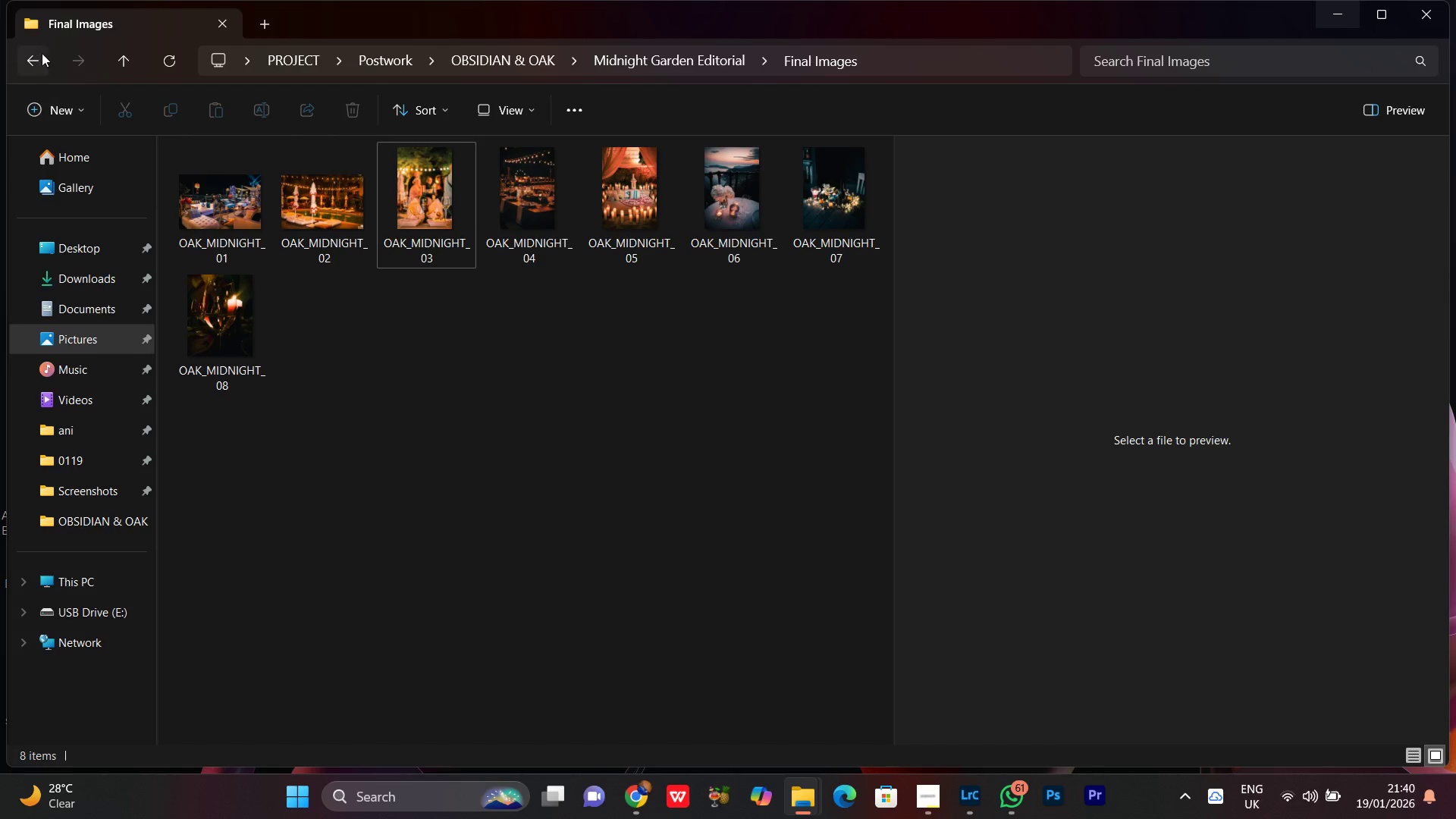 
left_click([39, 53])
 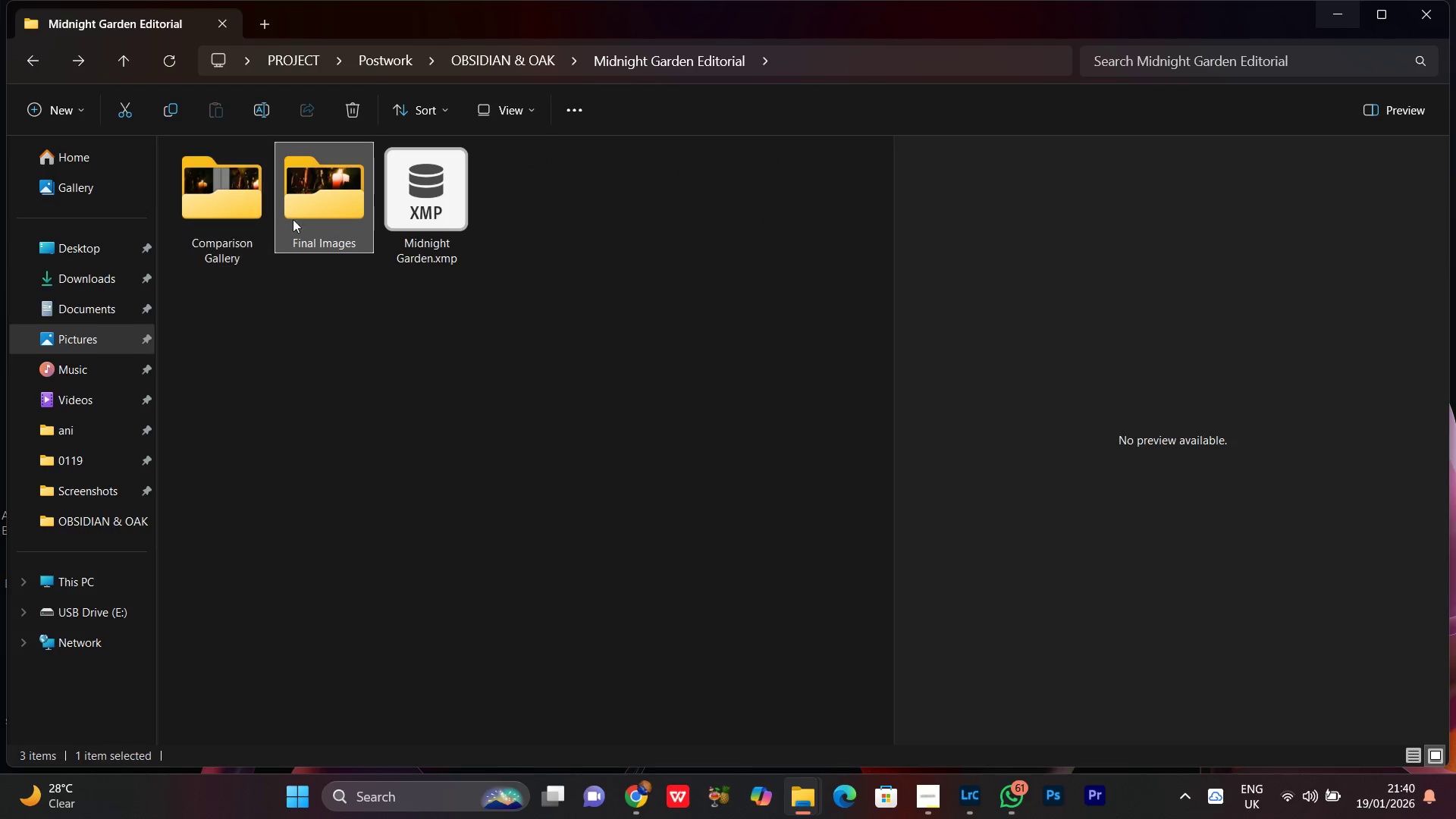 
double_click([313, 206])
 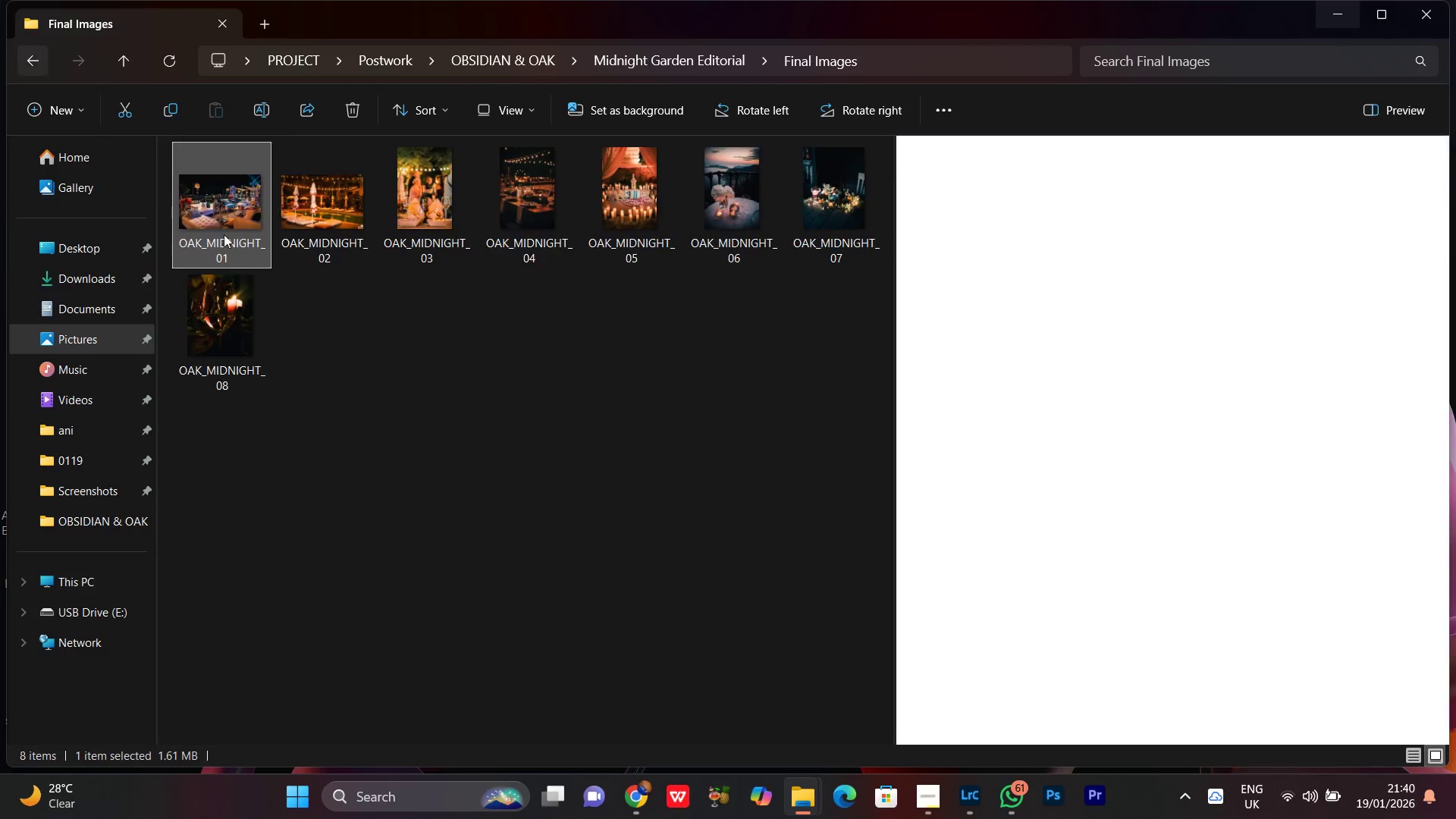 
double_click([231, 214])
 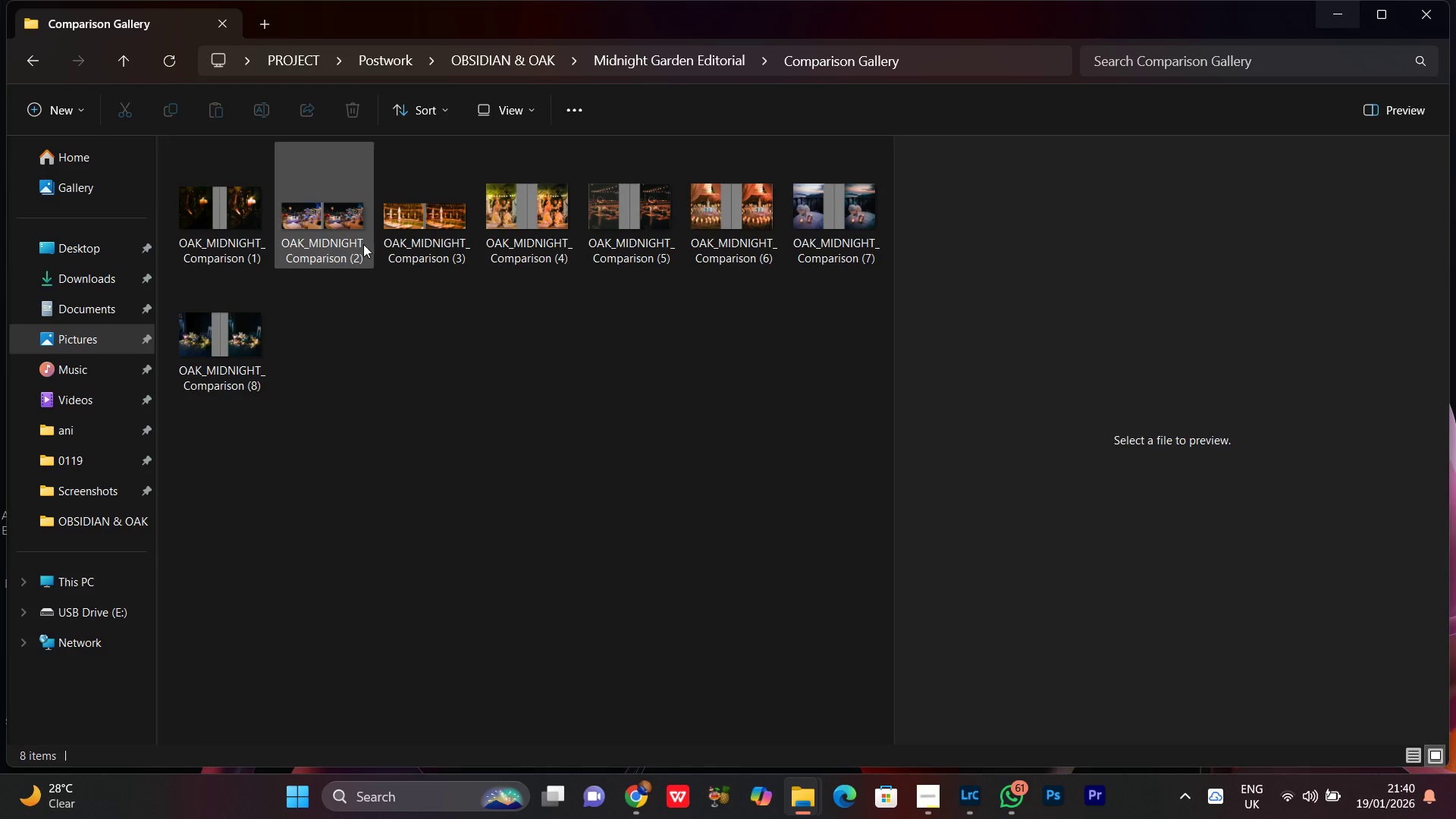 
left_click([337, 220])
 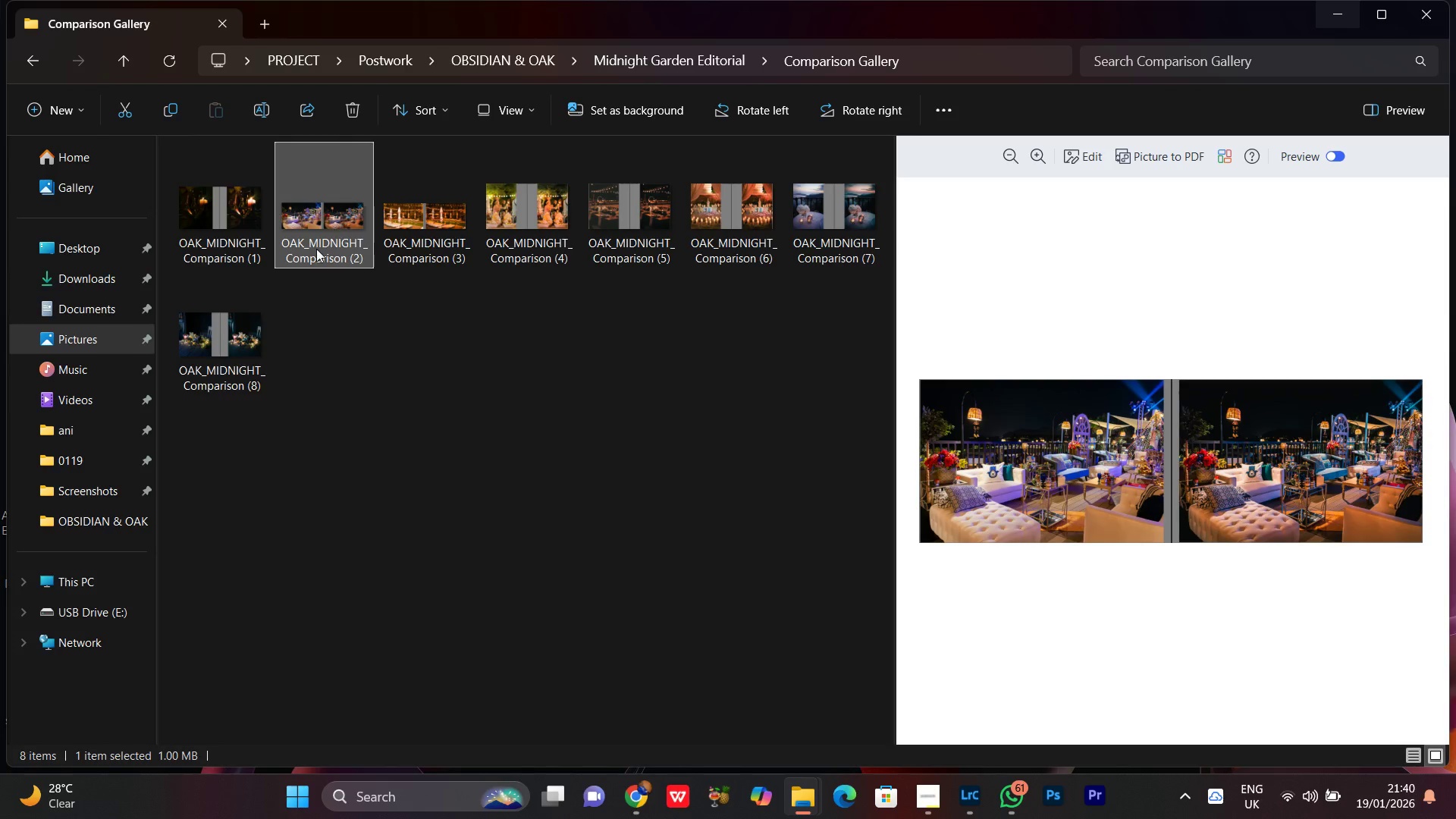 
right_click([312, 236])
 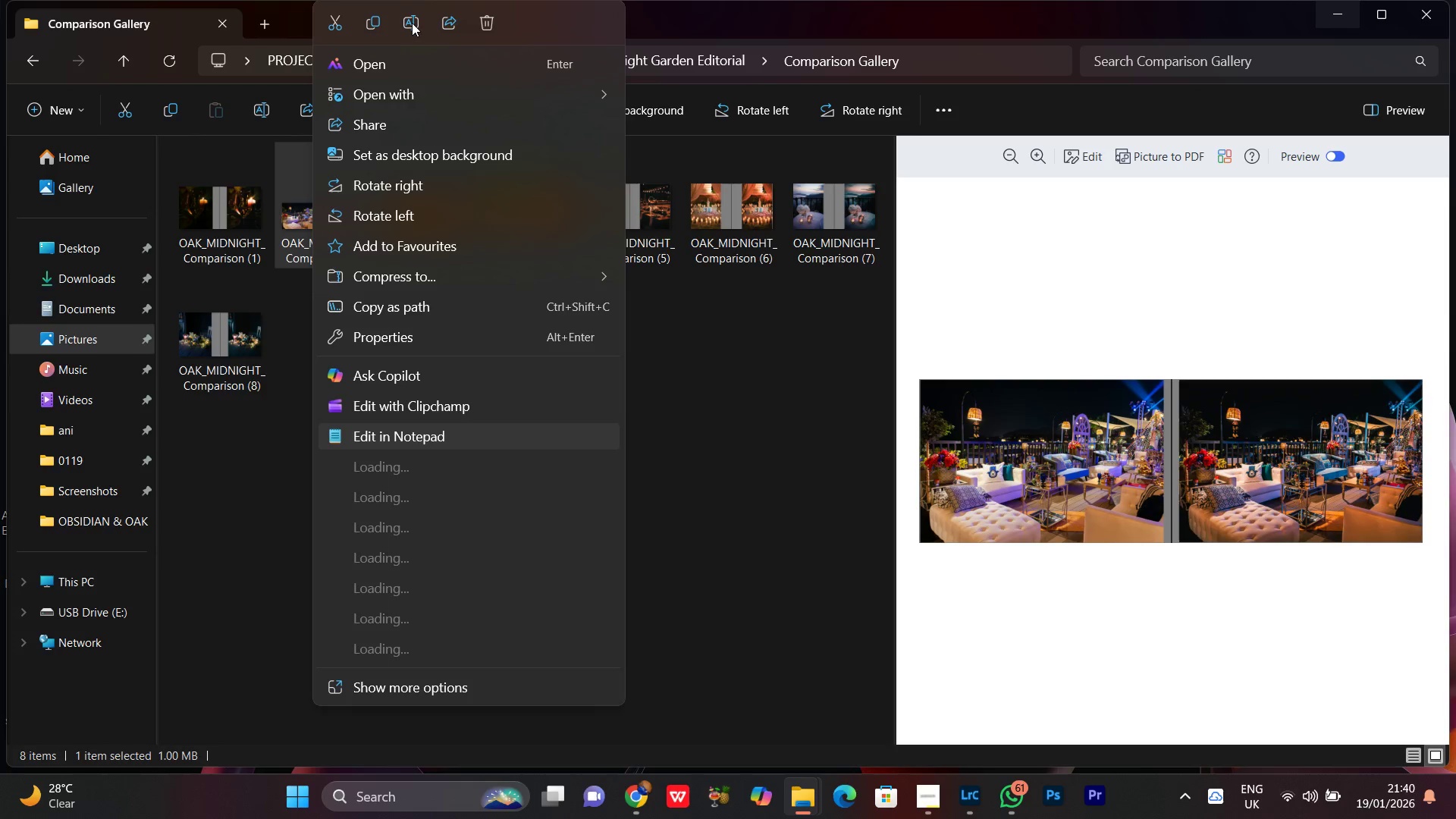 
left_click([415, 27])
 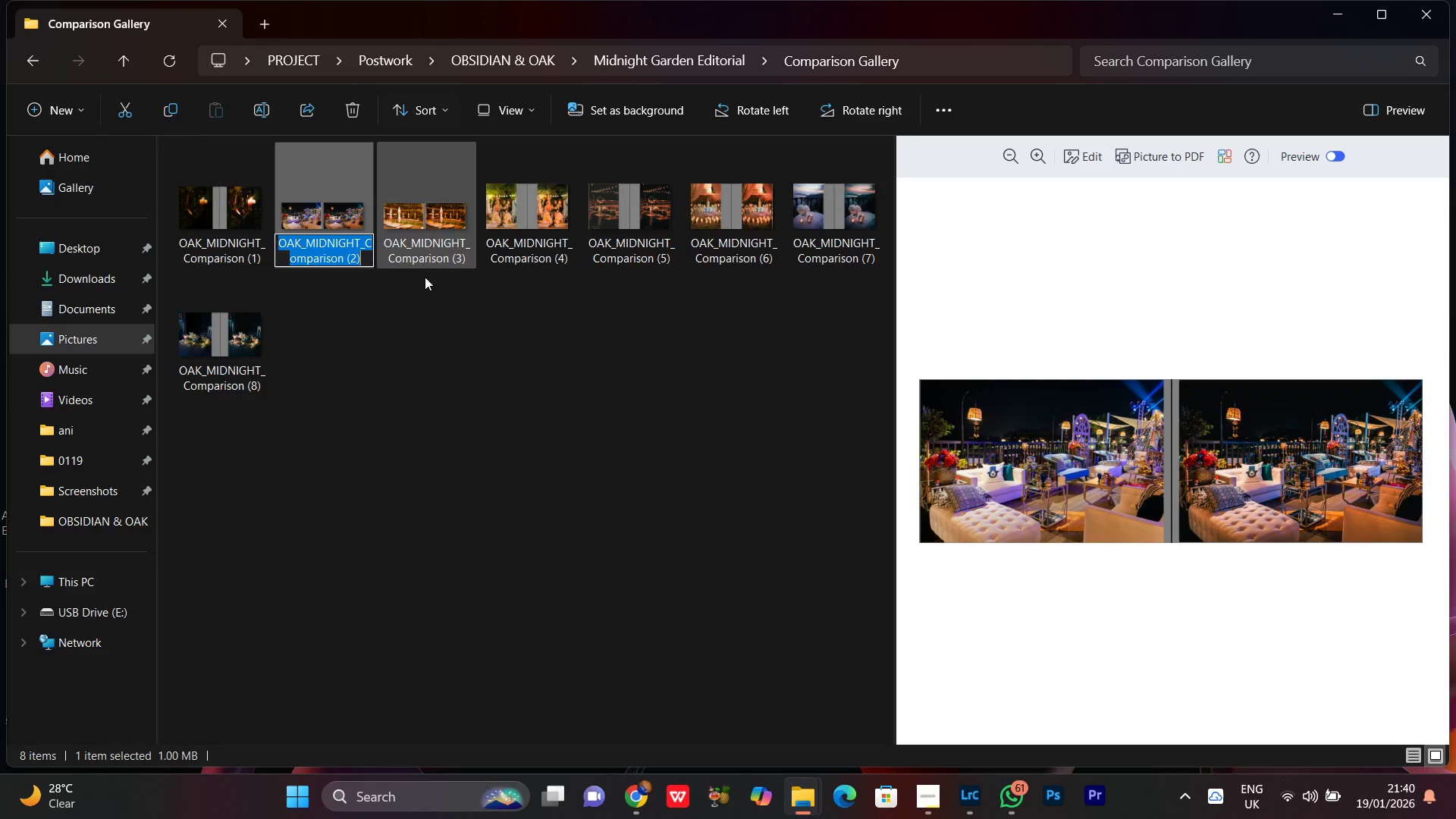 
key(Control+V)
 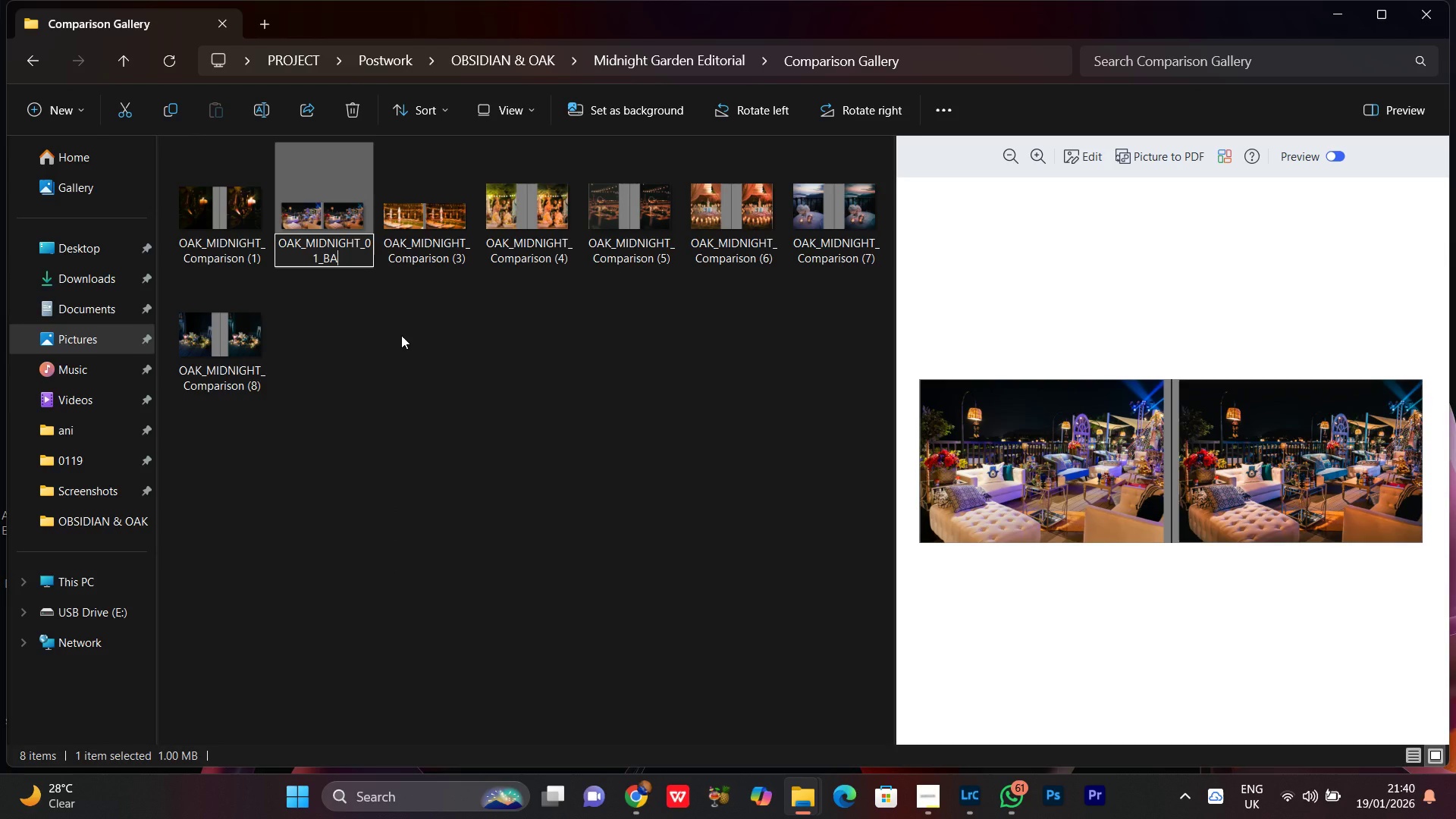 
key(Control+A)
 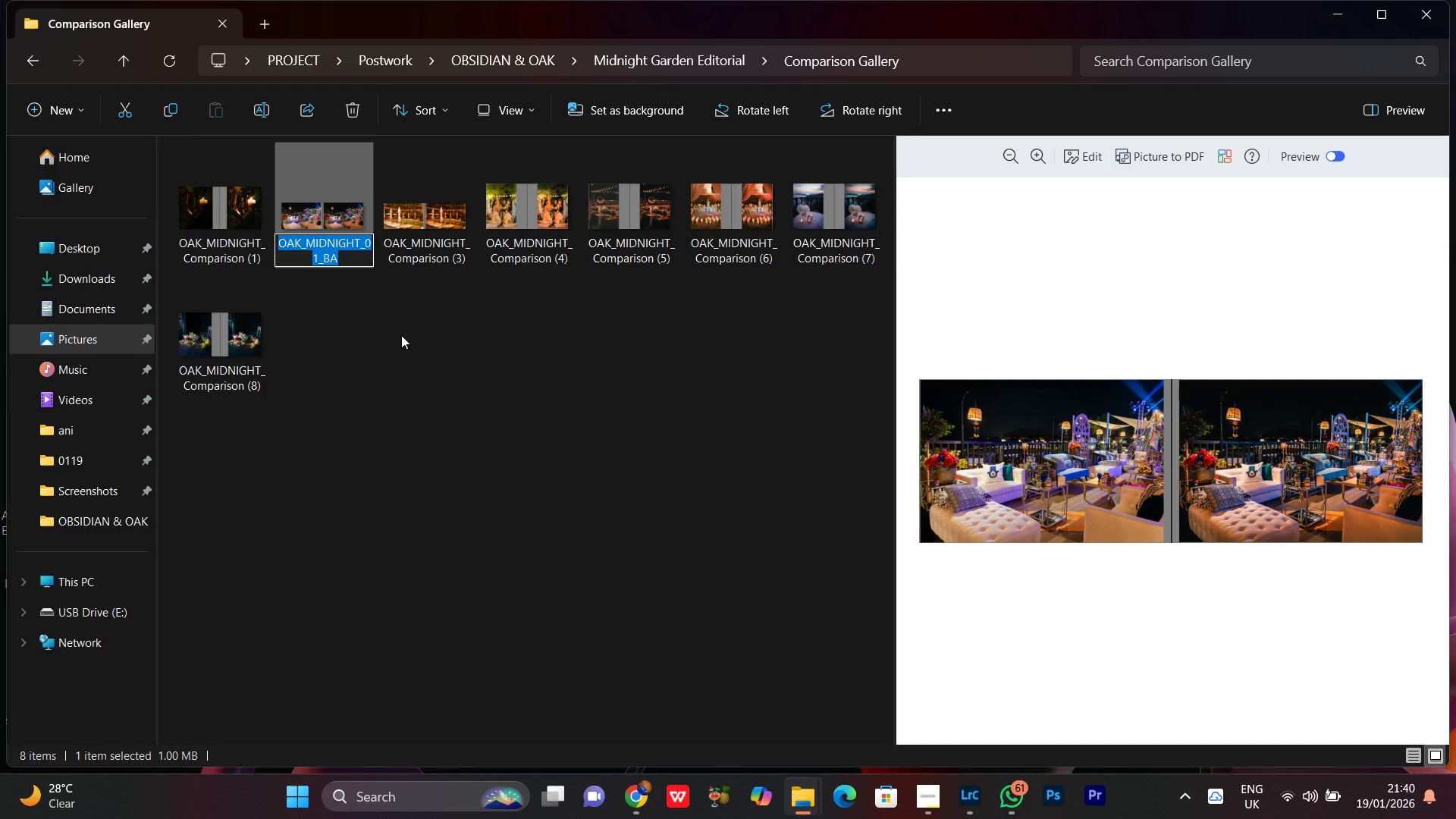 
key(Control+C)
 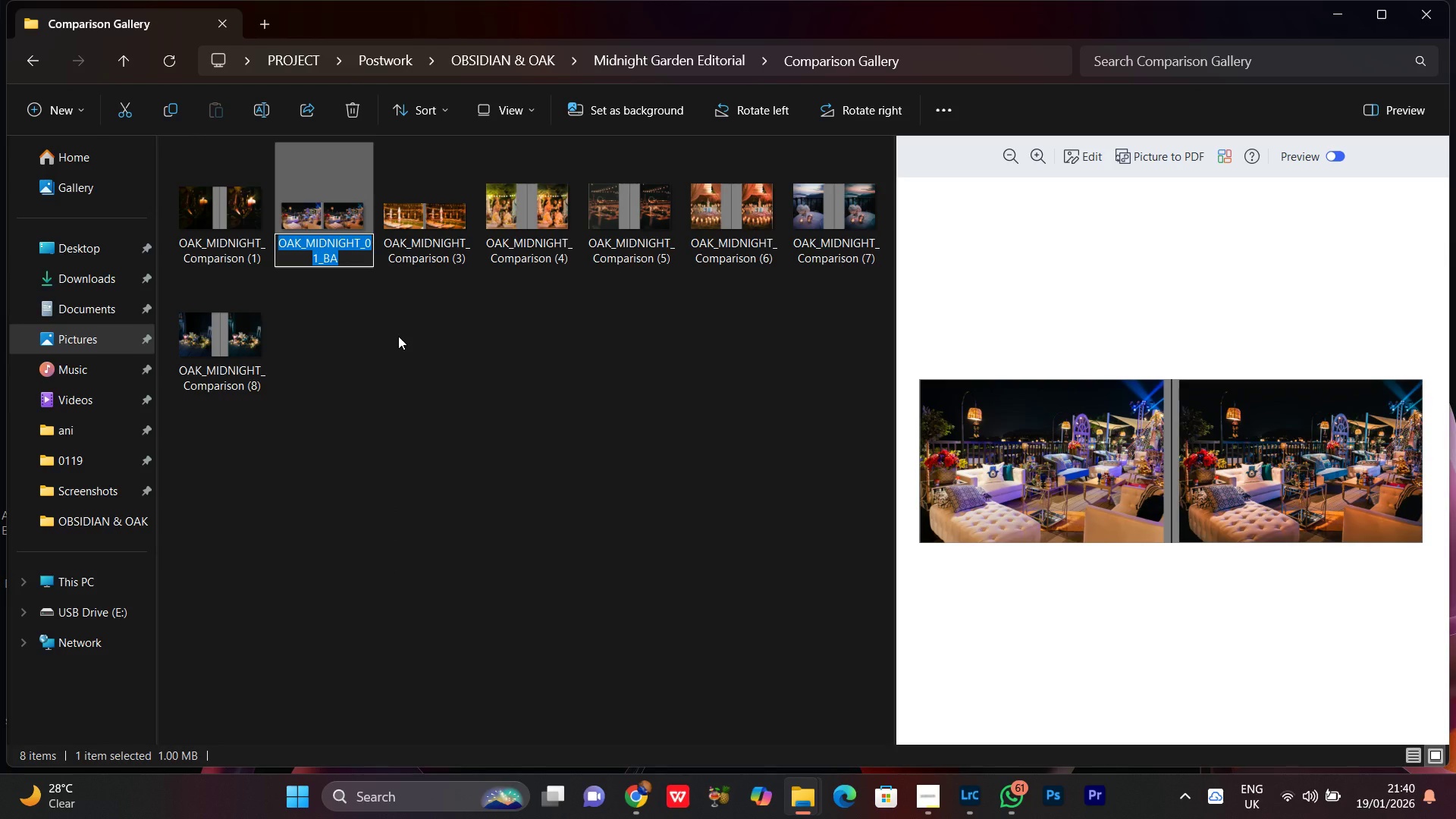 
key(ArrowRight)
 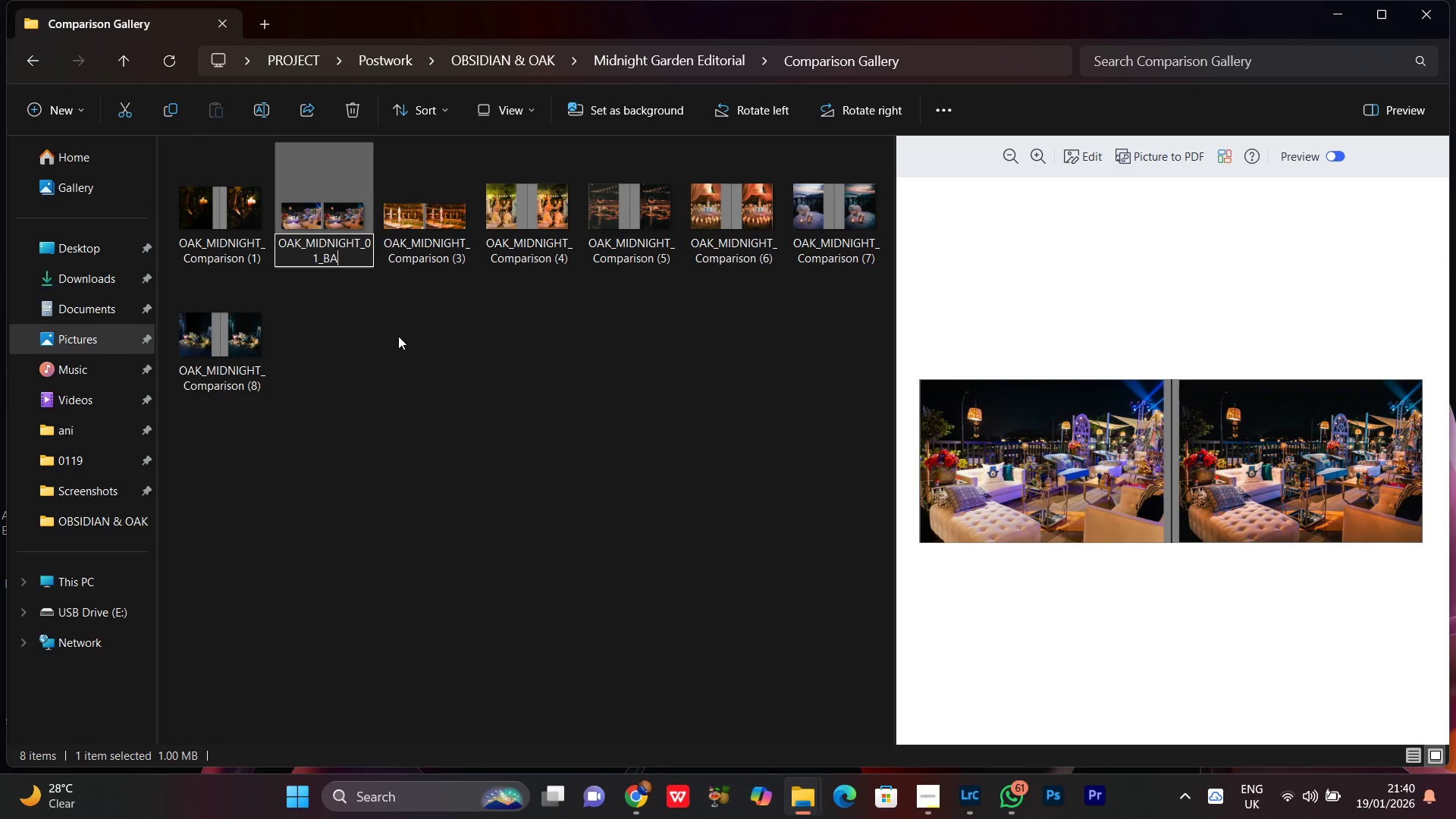 
key(Enter)
 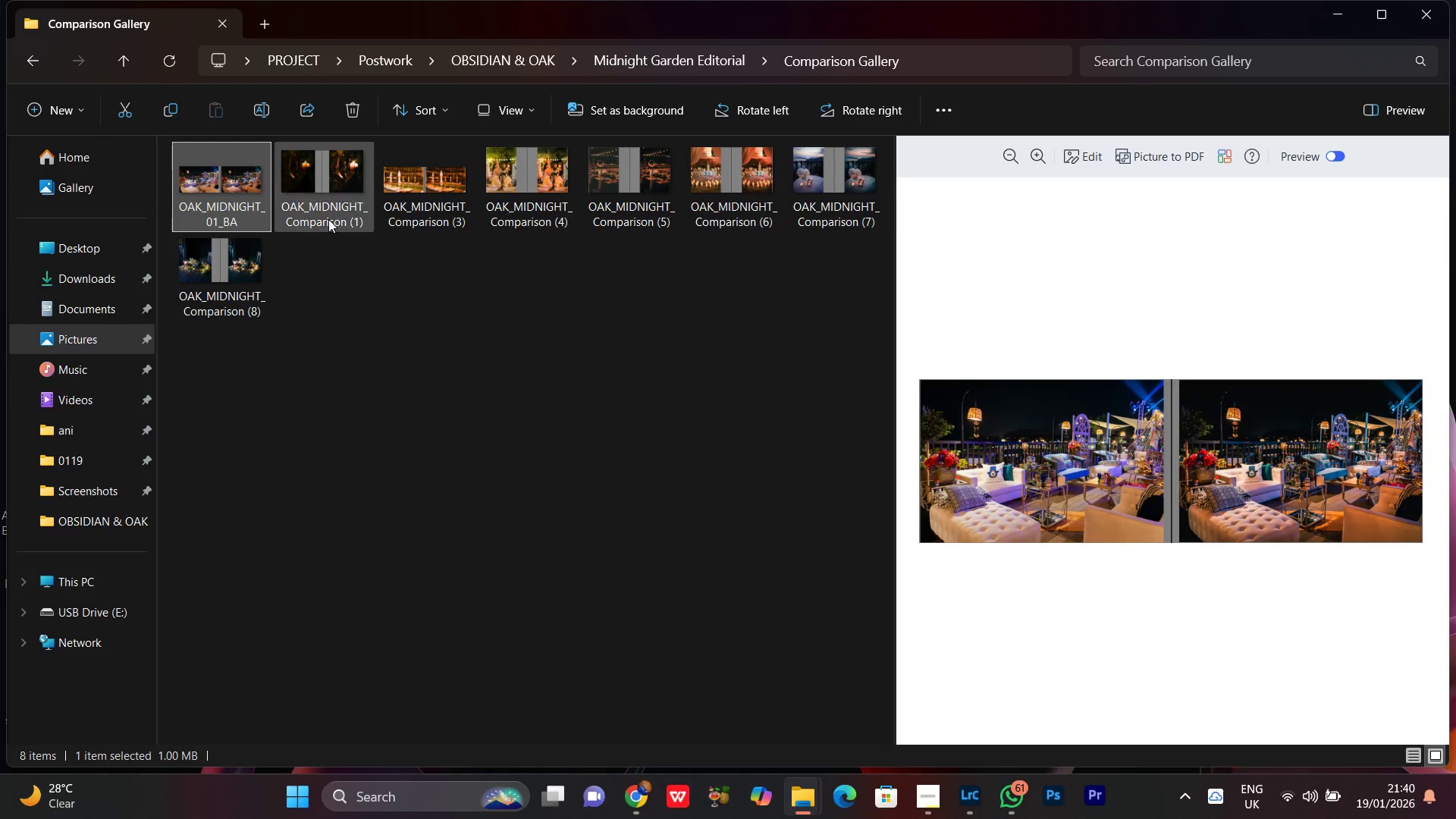 
left_click([419, 197])
 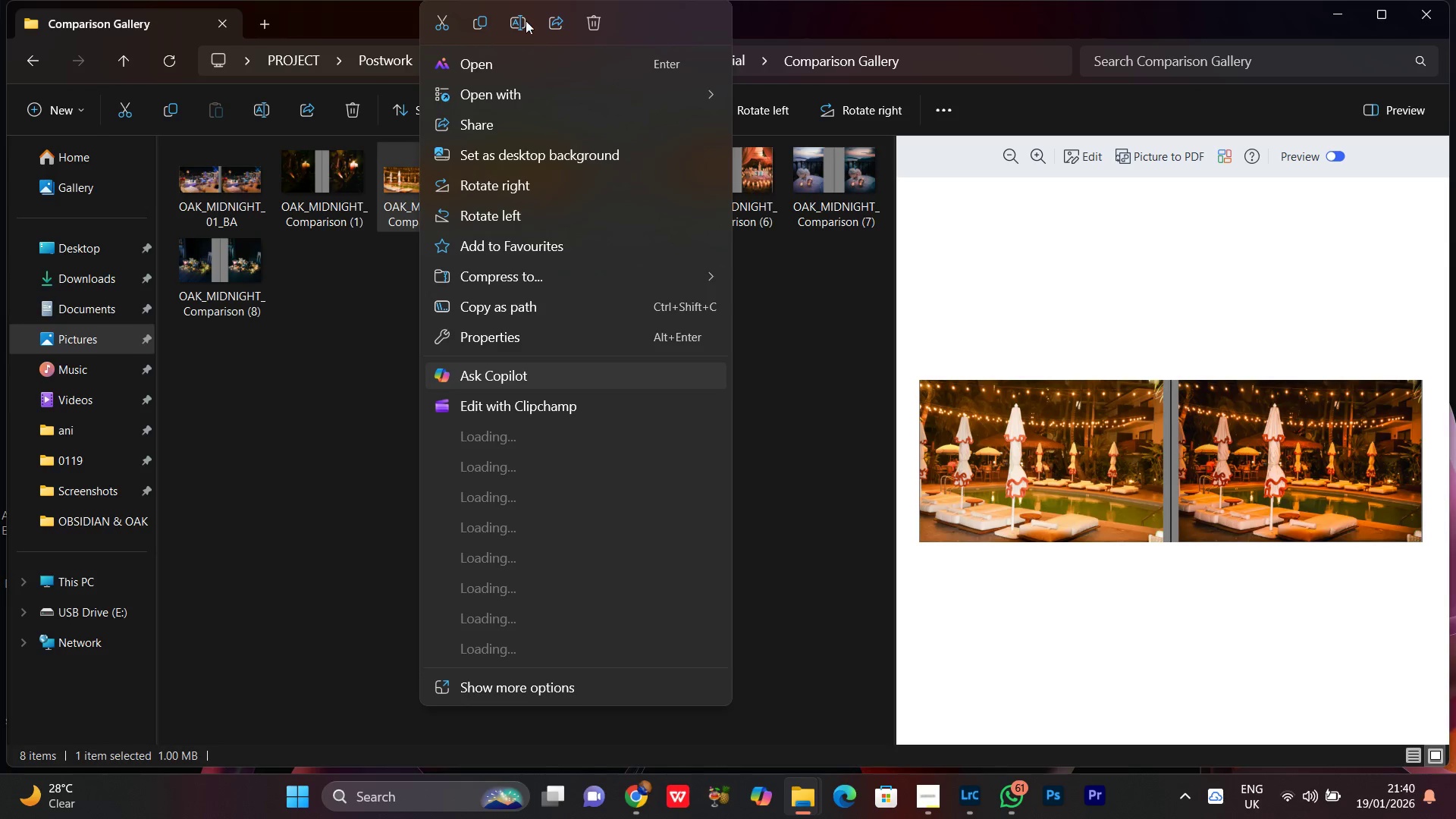 
left_click([516, 27])
 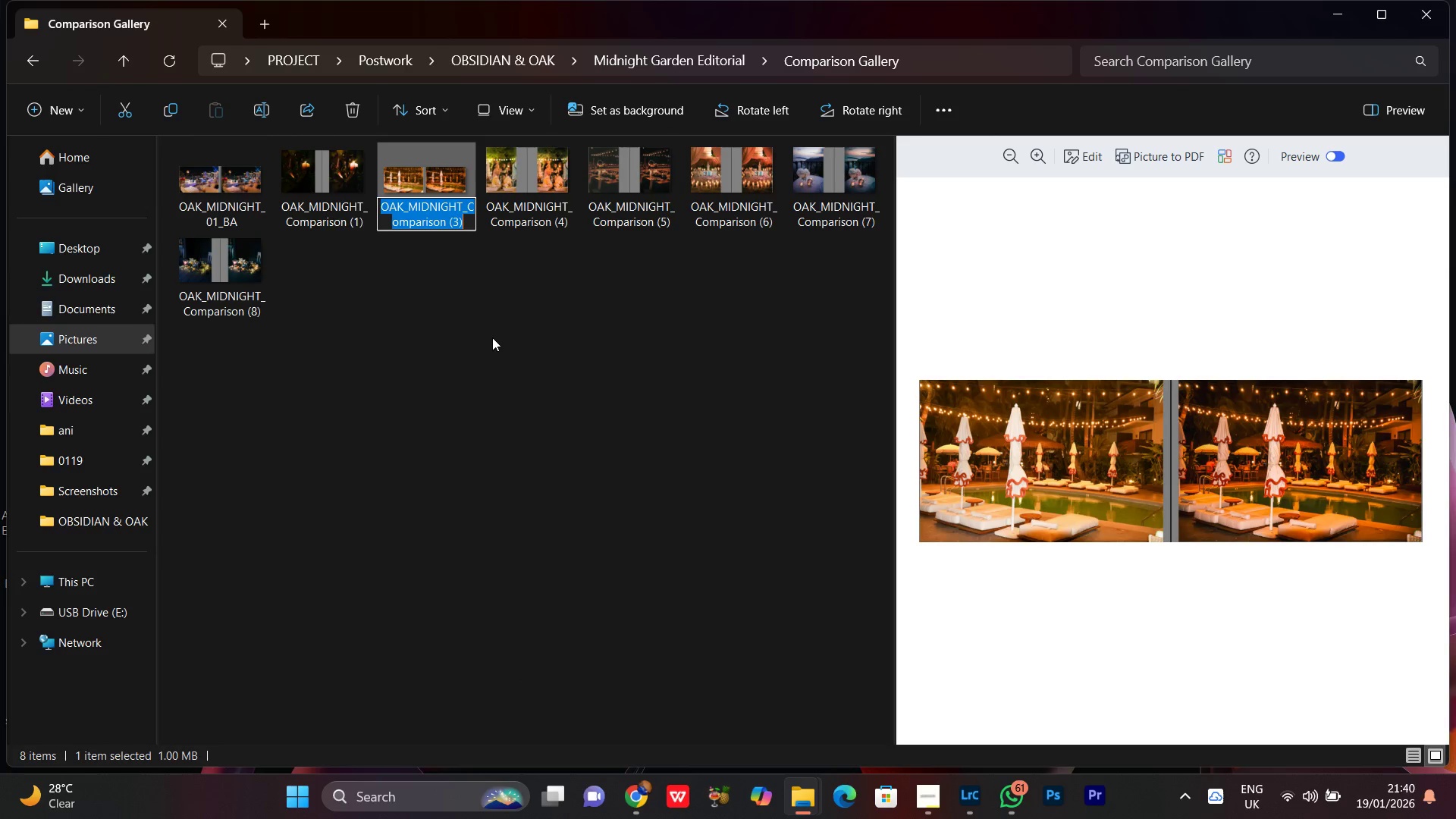 
key(Control+V)
 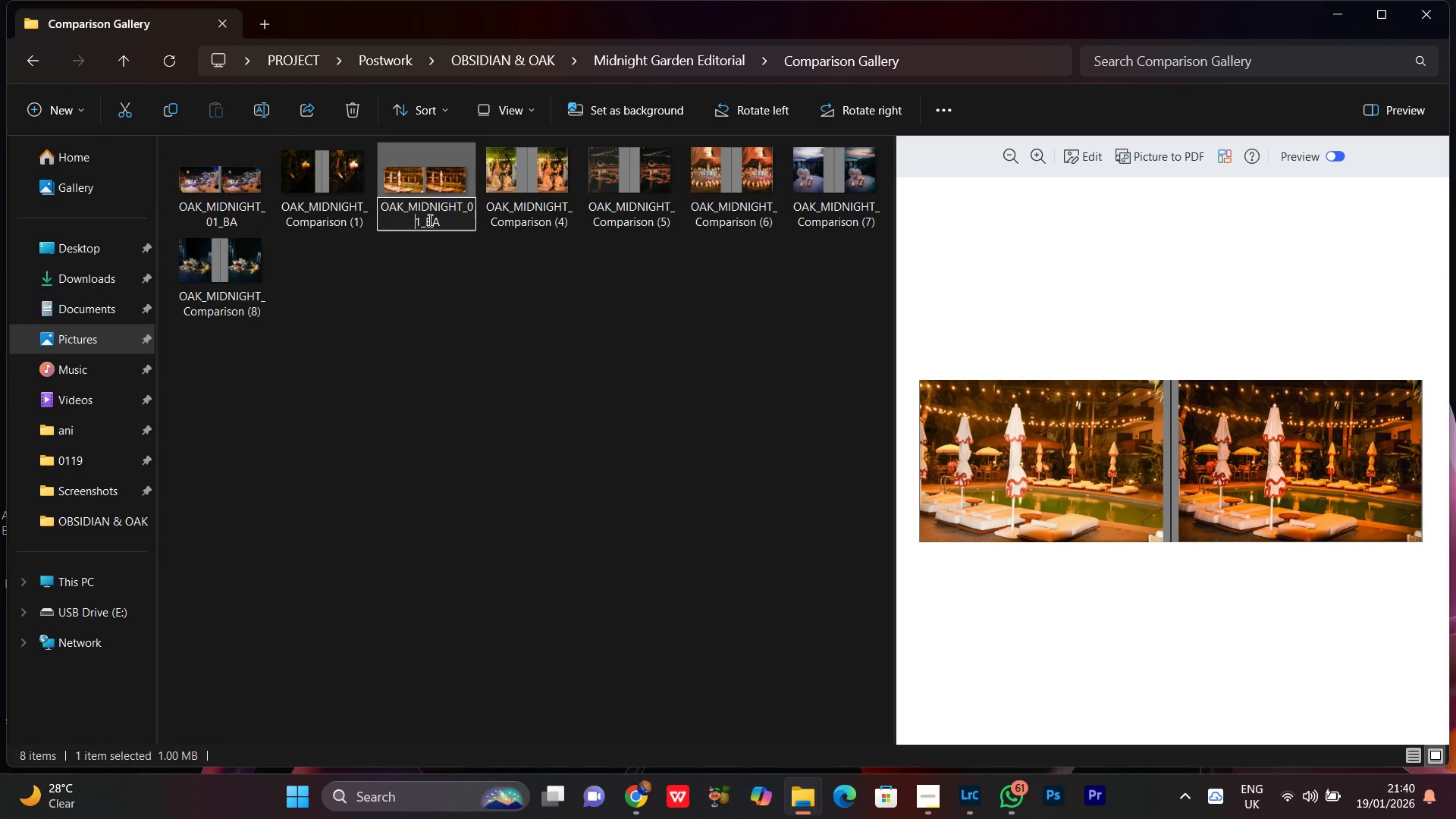 
left_click([414, 219])
 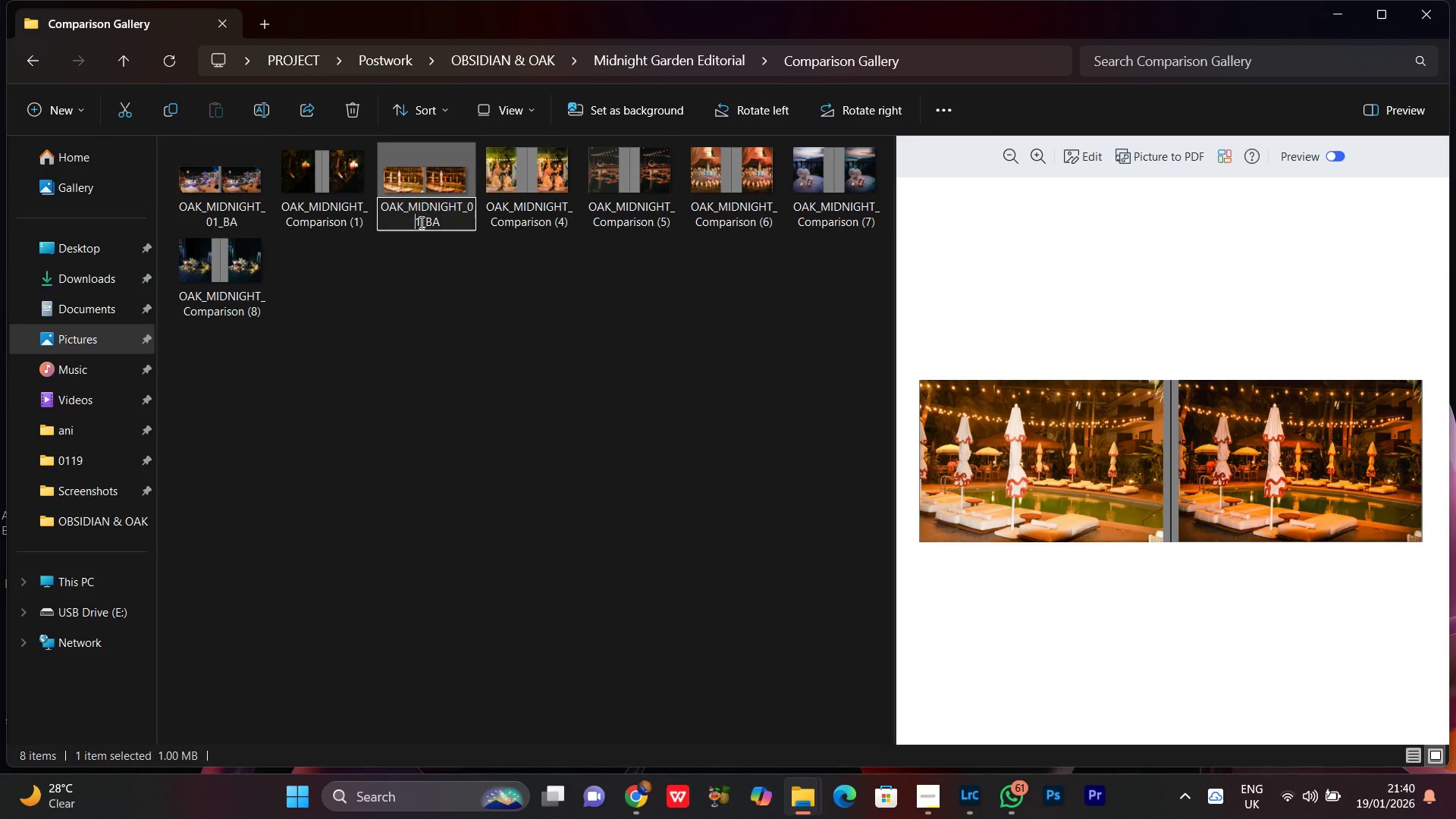 
left_click([419, 221])
 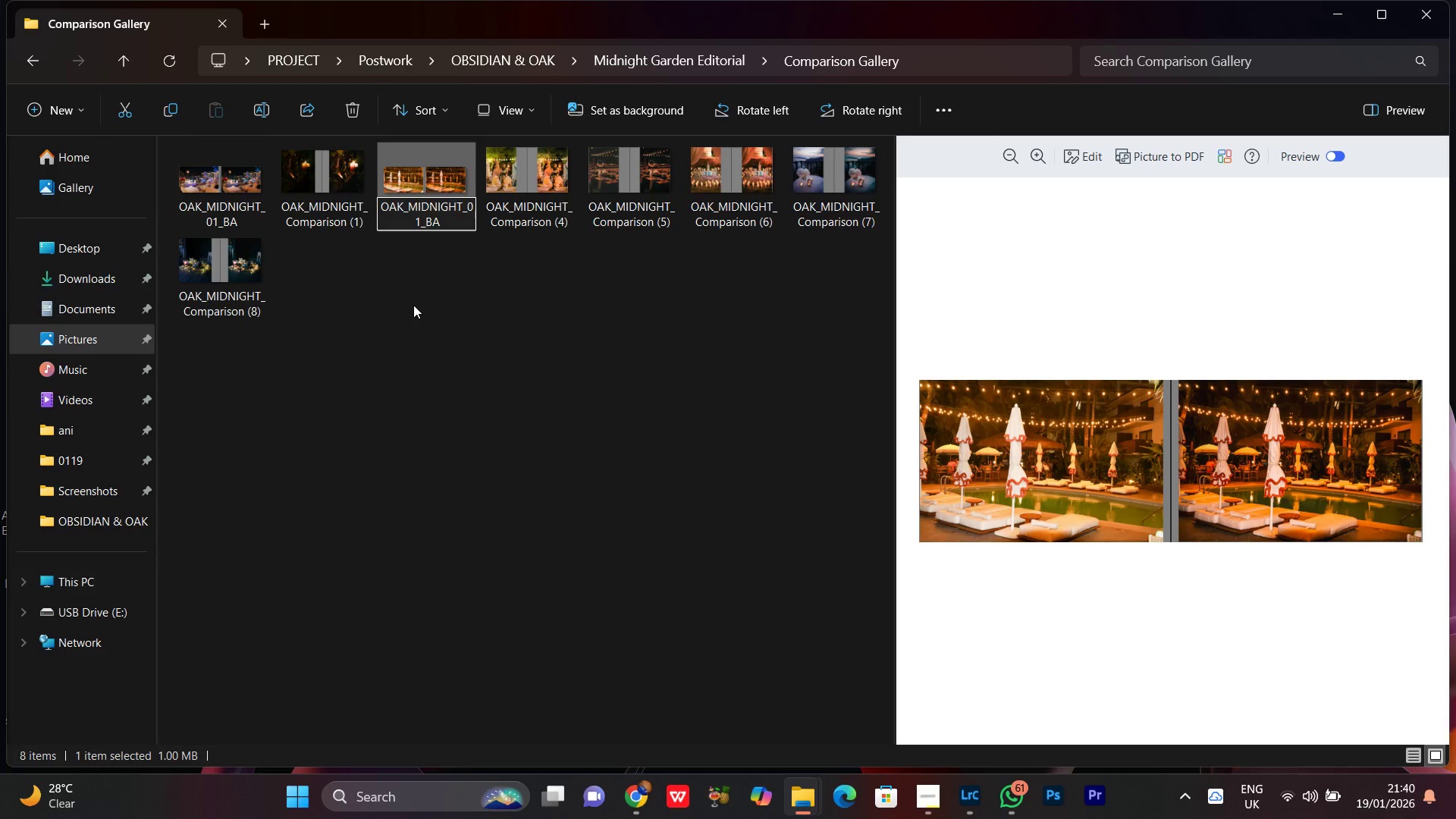 
key(Backspace)
 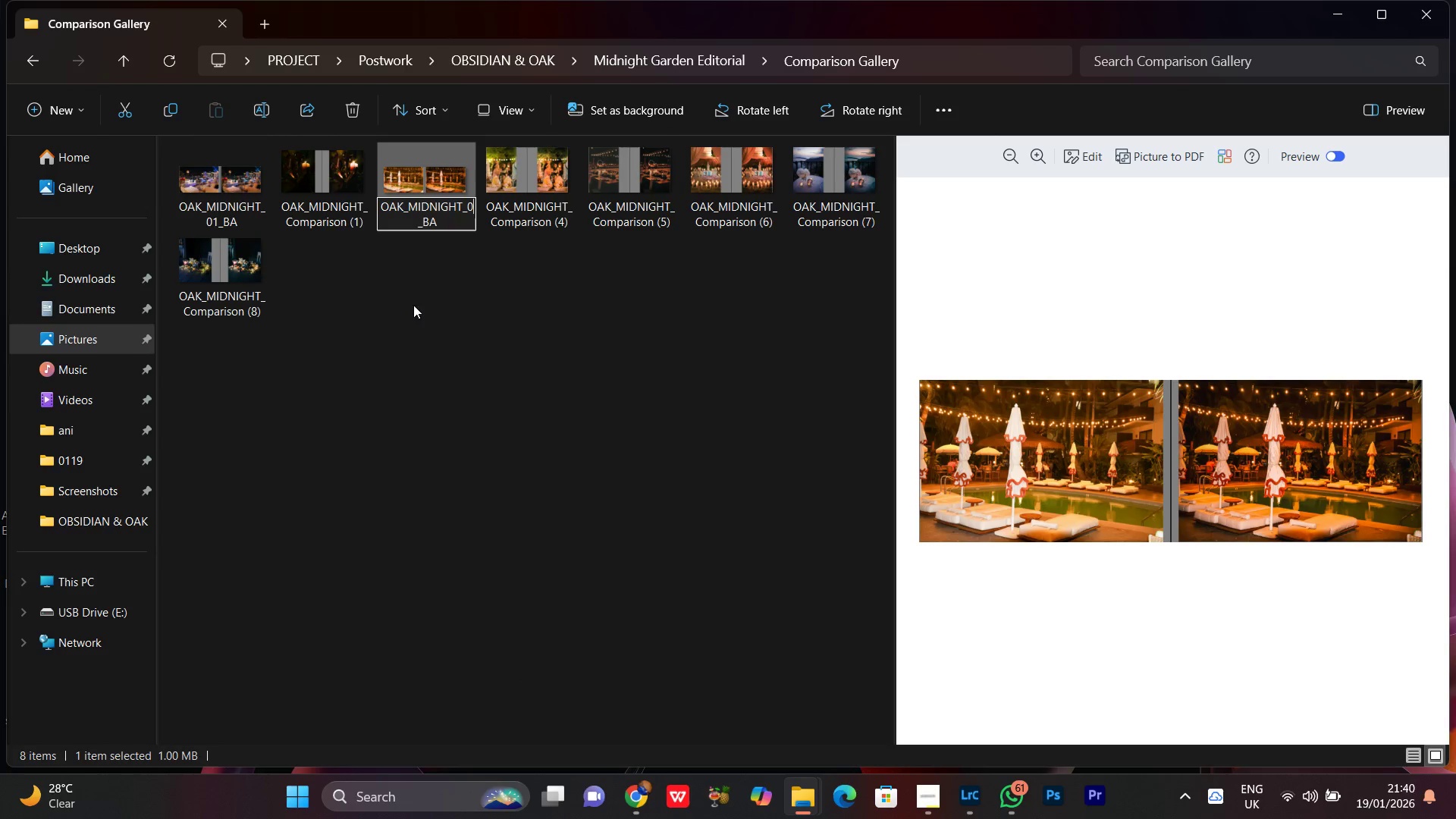 
key(2)
 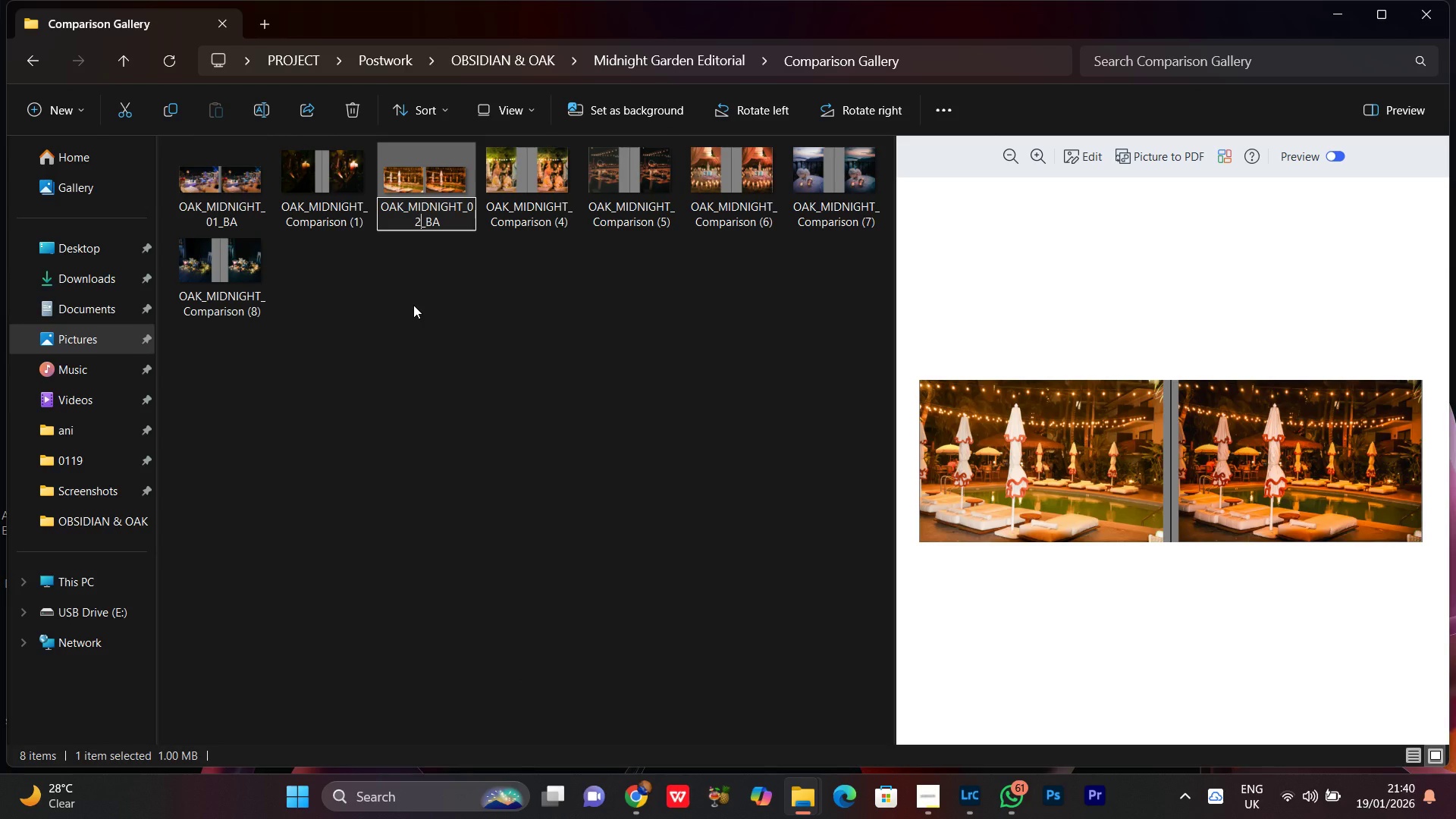 
key(Enter)
 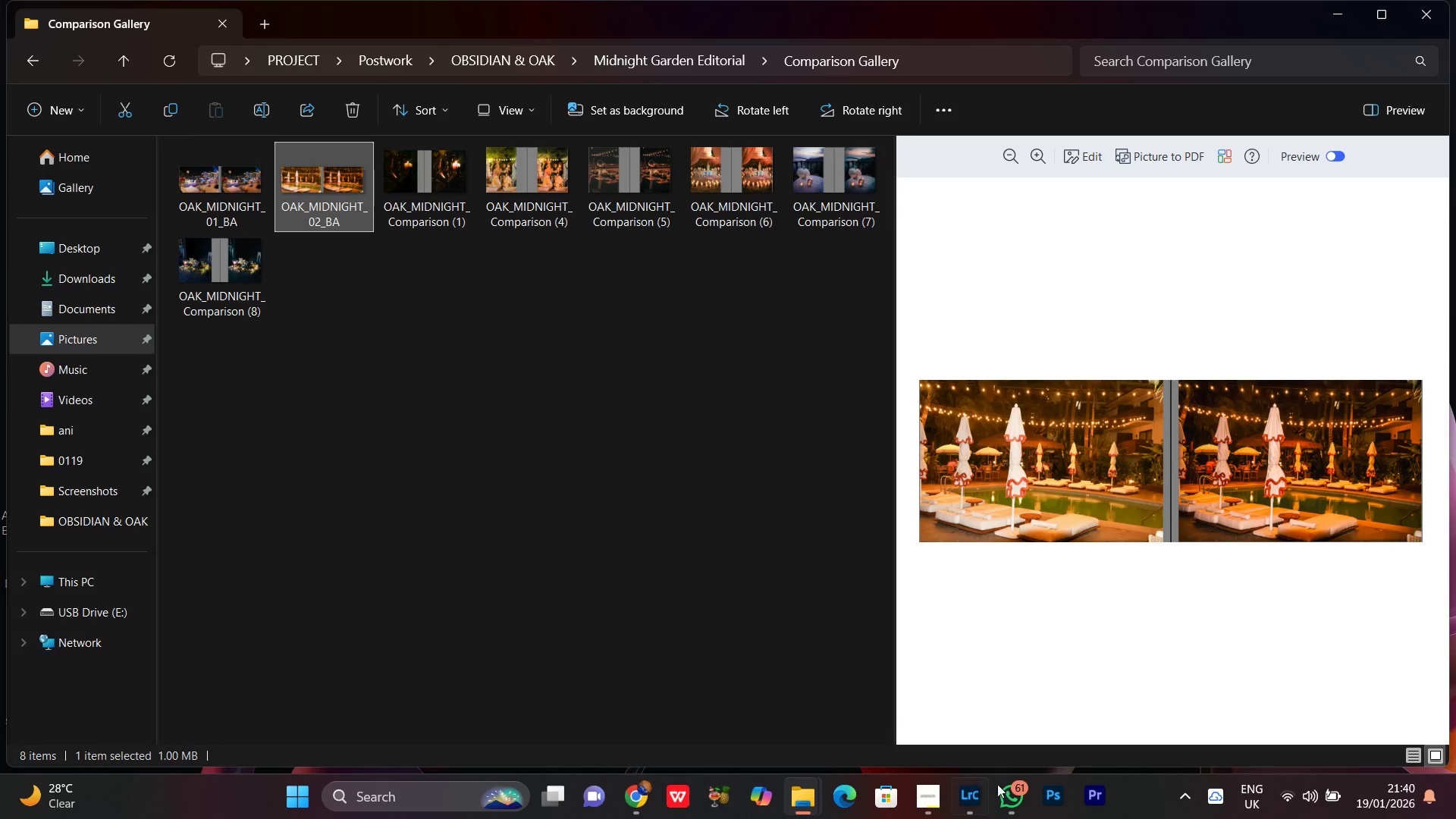 
left_click([976, 805])
 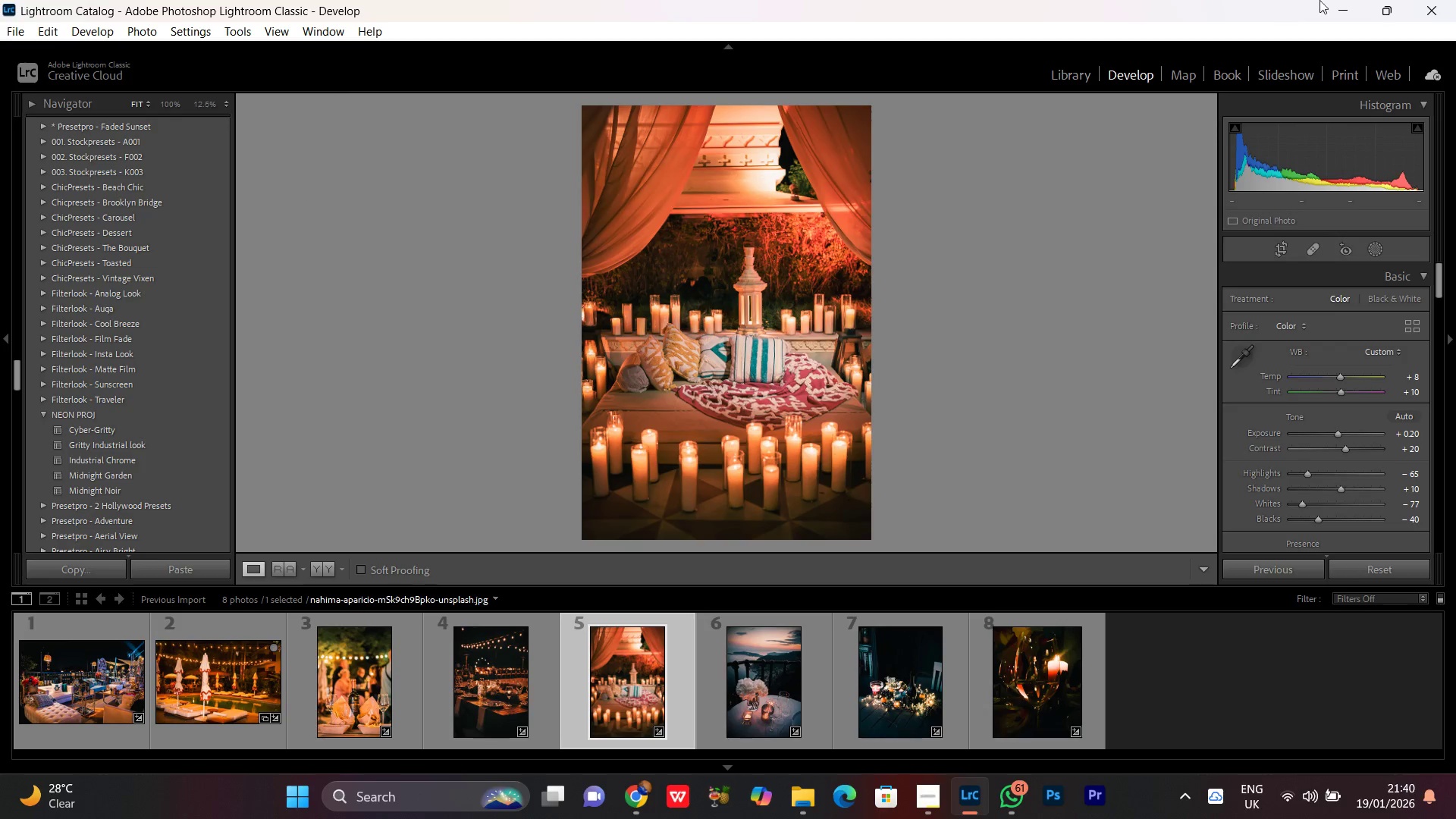 
left_click([1351, 14])
 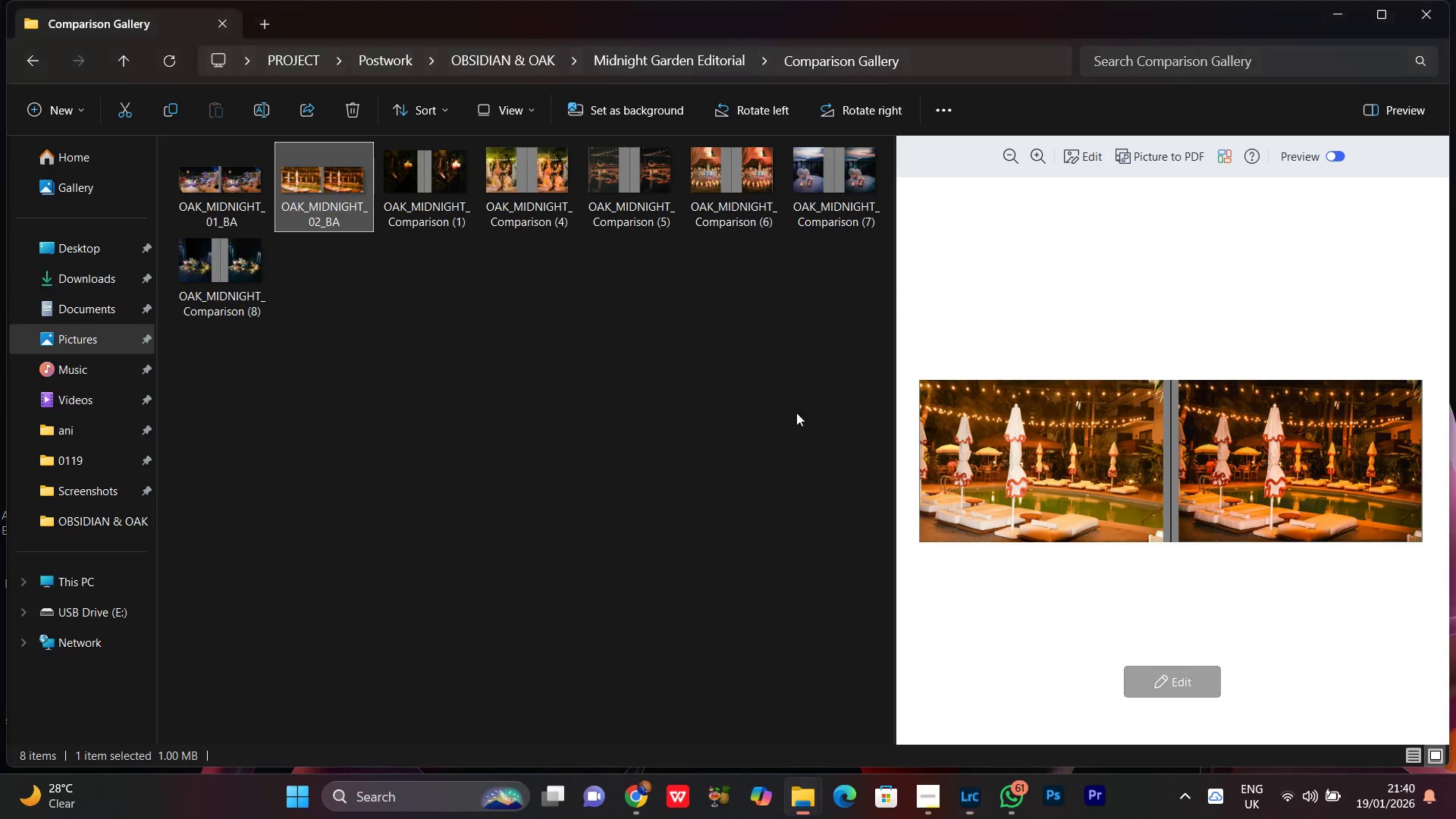 
left_click([788, 376])
 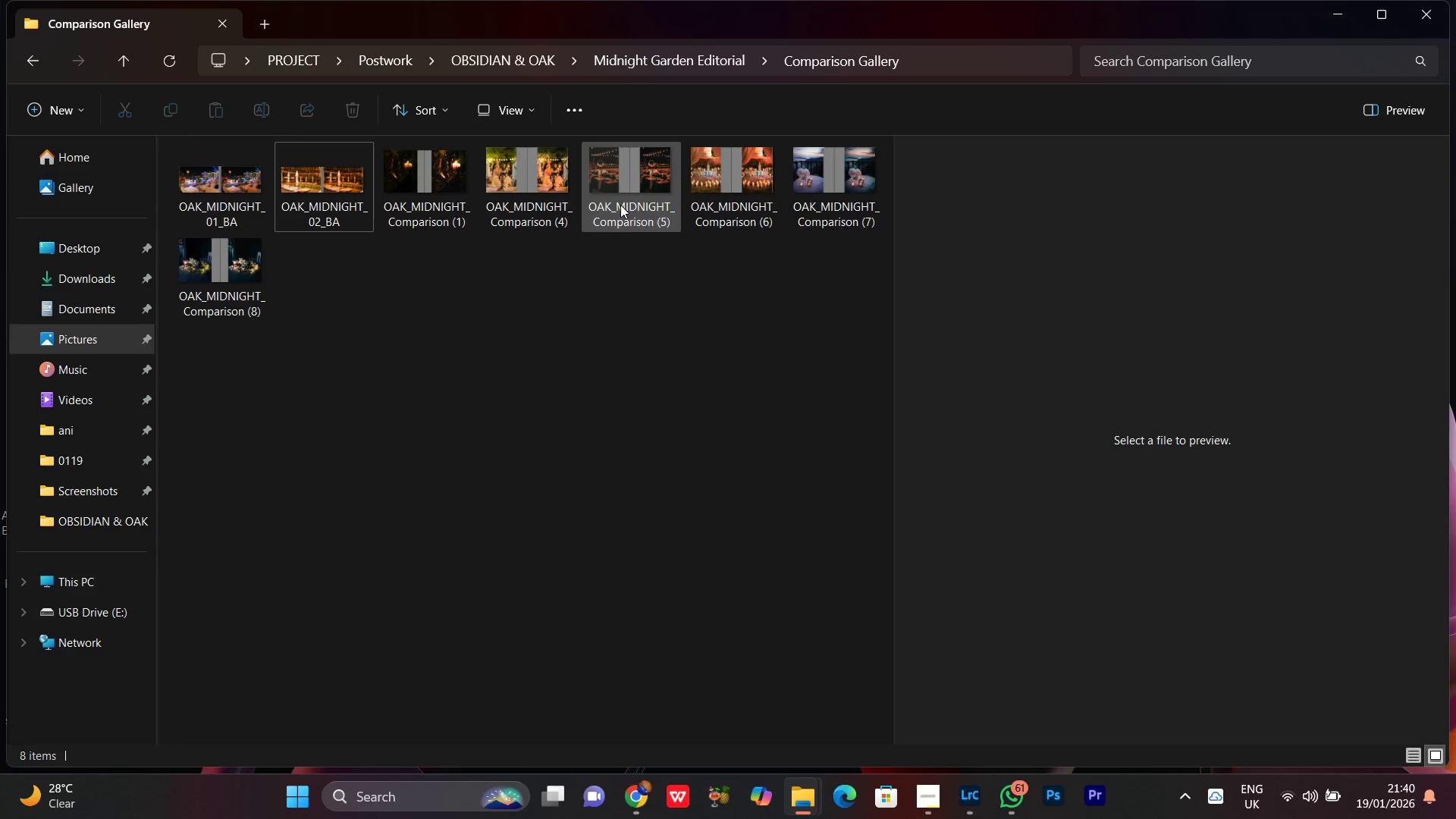 
wait(7.12)
 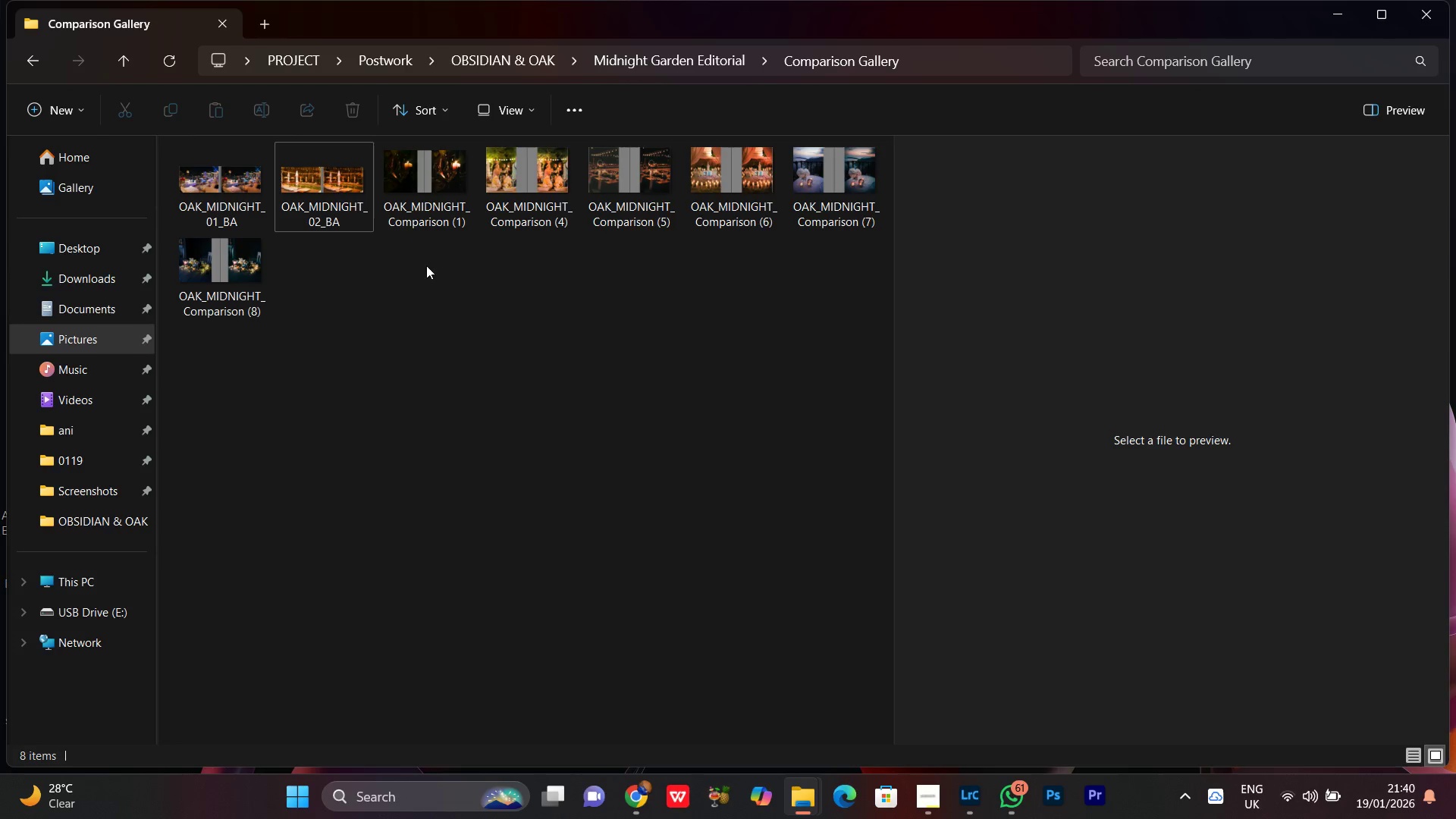 
left_click([391, 351])
 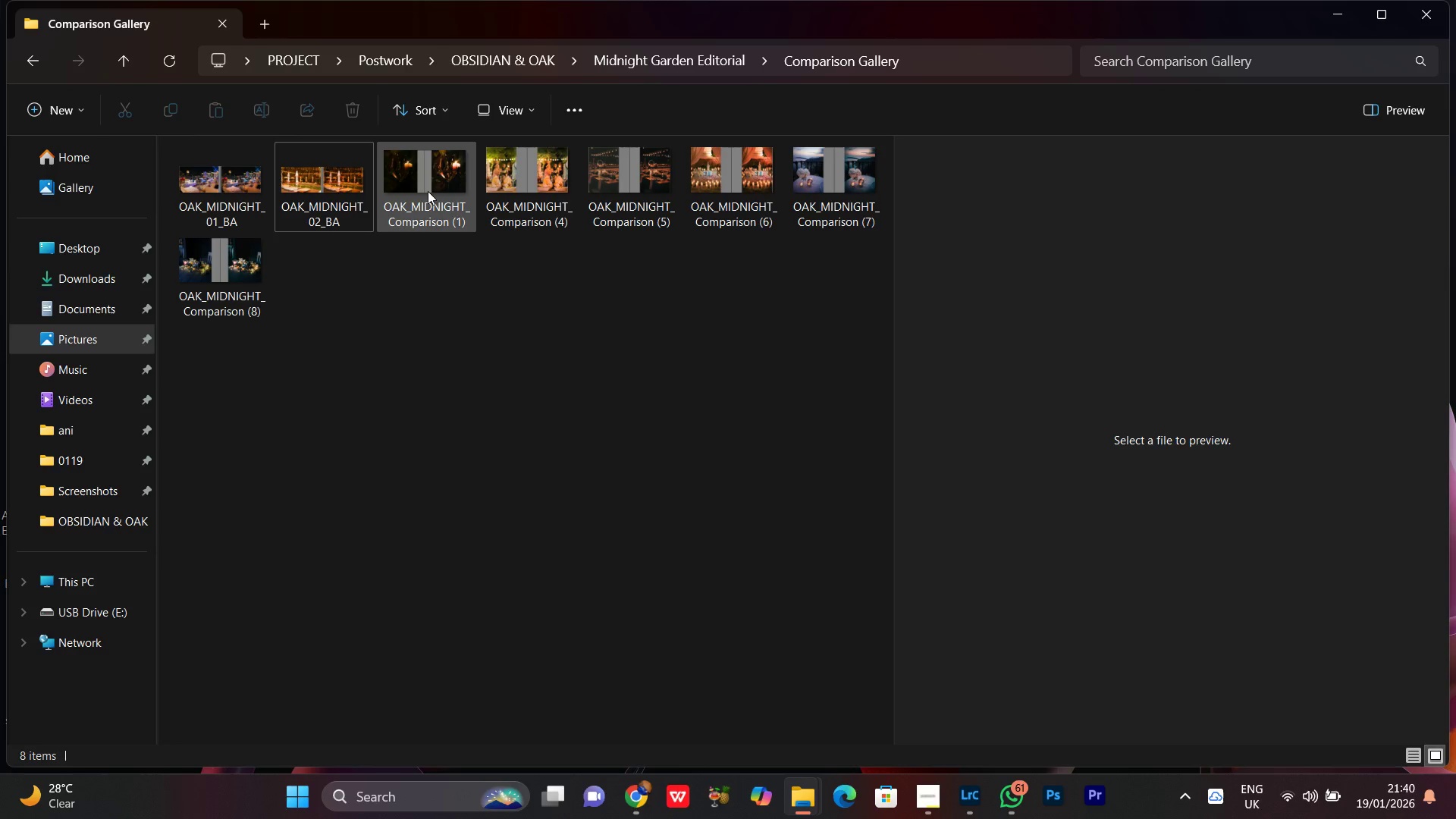 
left_click([427, 191])
 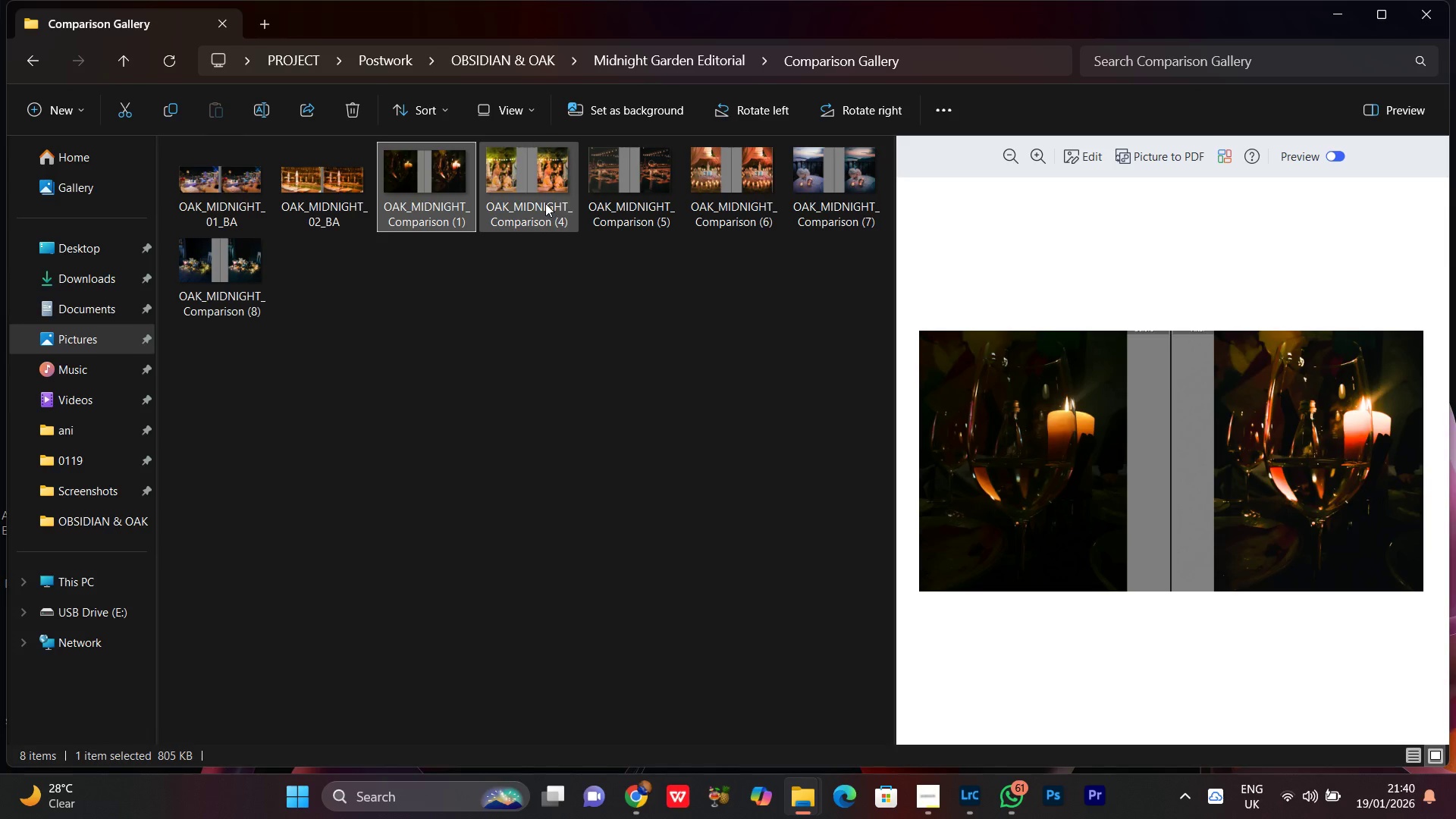 
left_click([545, 202])
 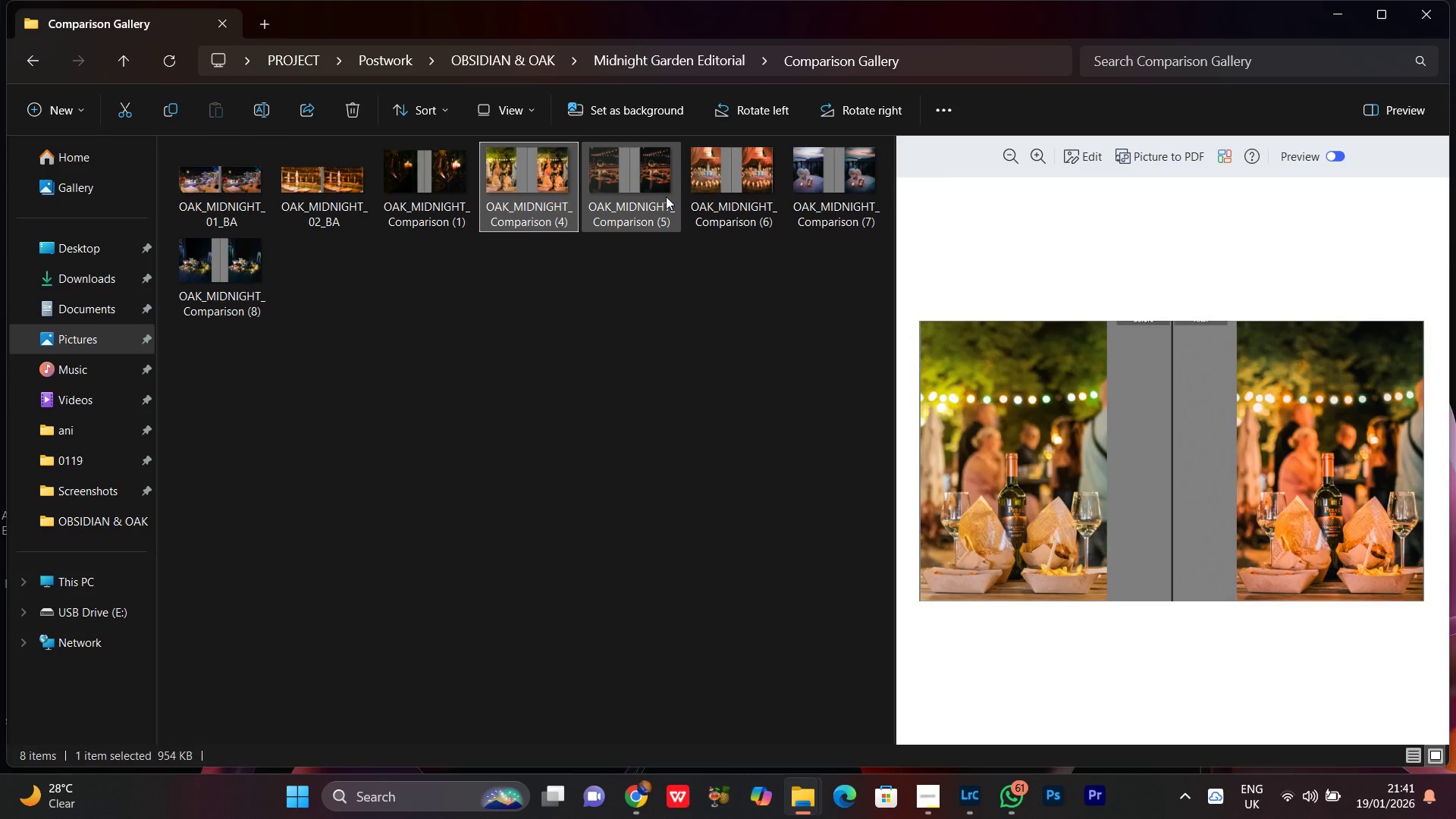 
left_click([646, 192])
 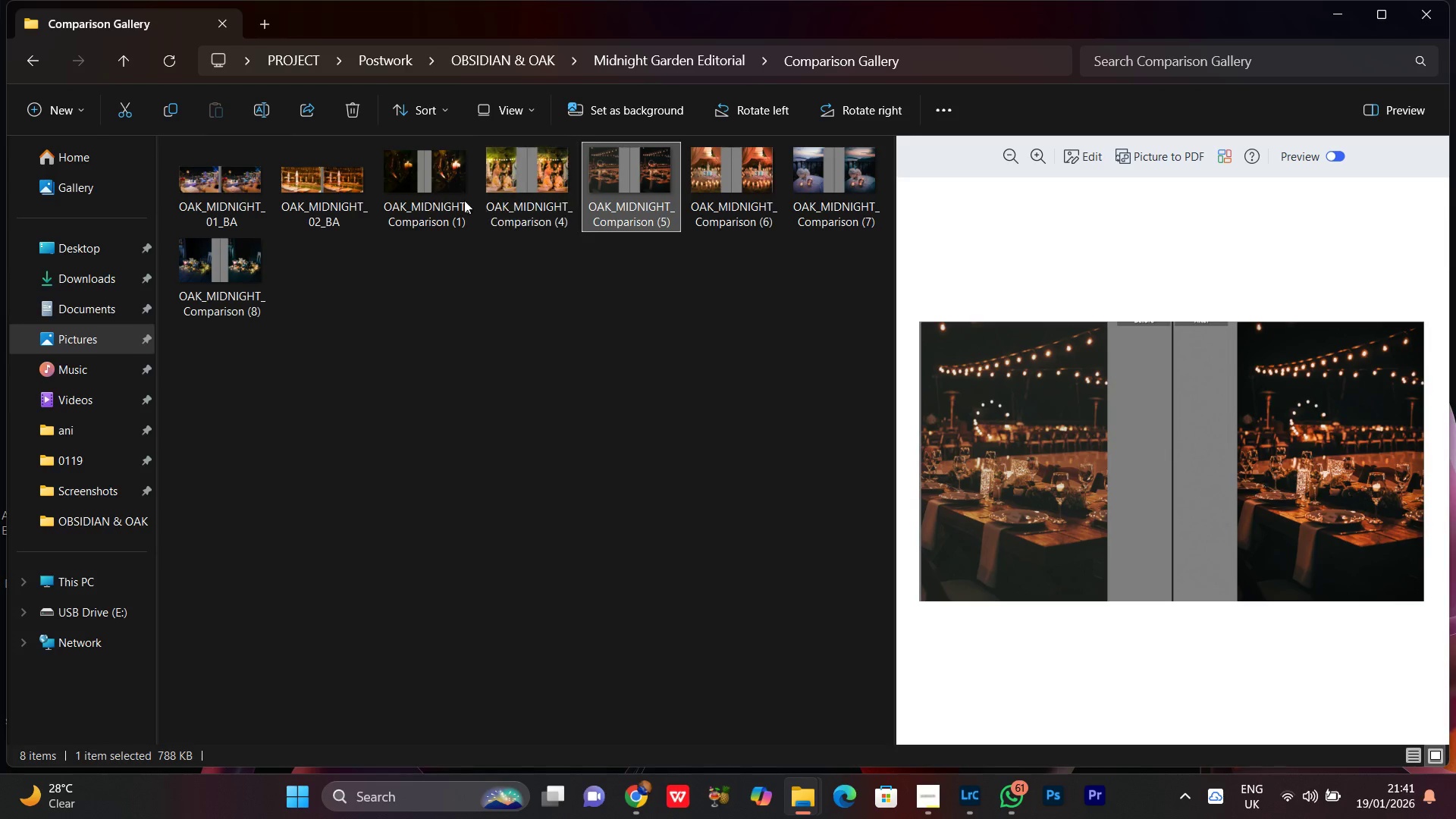 
left_click([421, 184])
 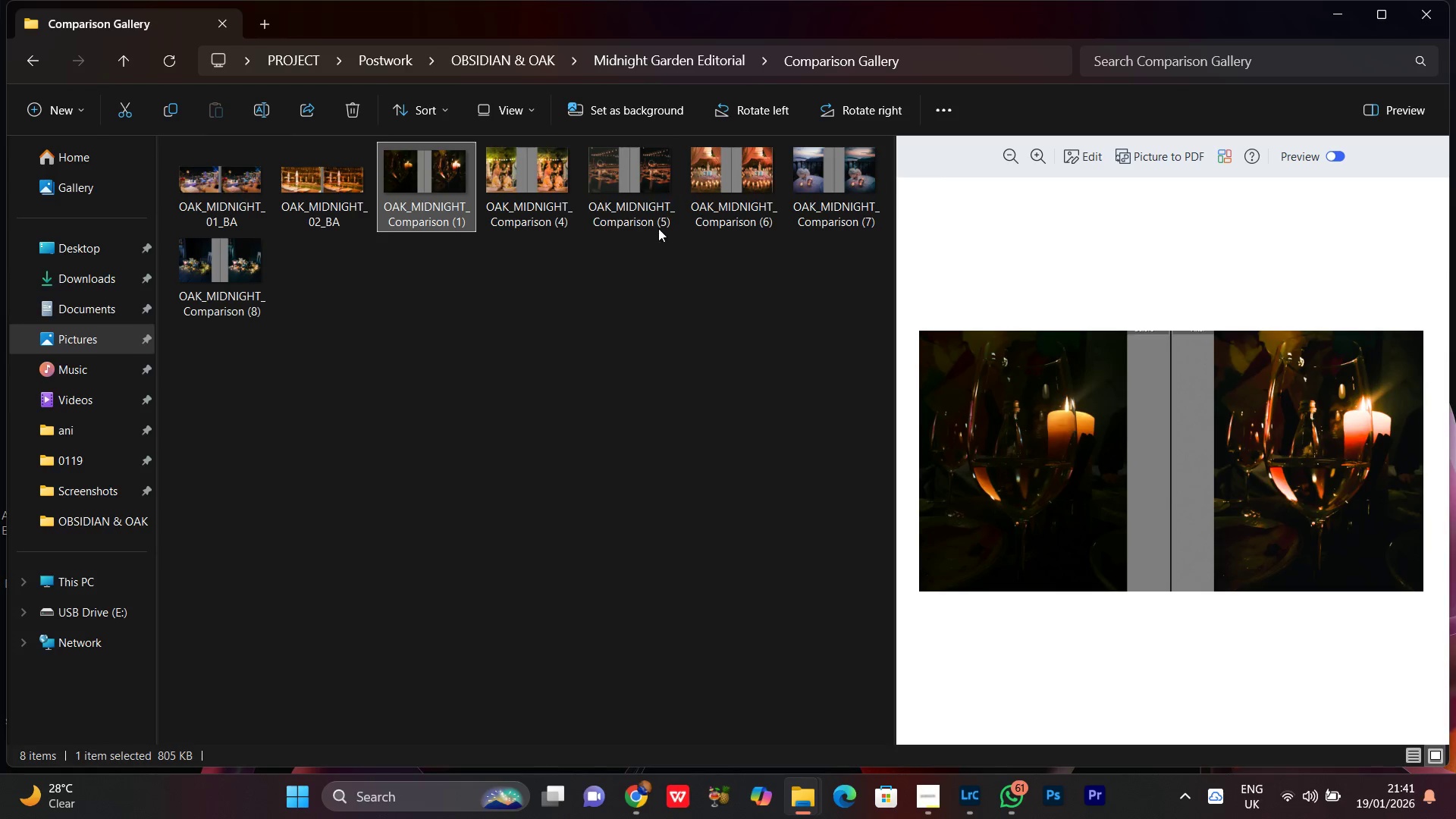 
left_click([647, 180])
 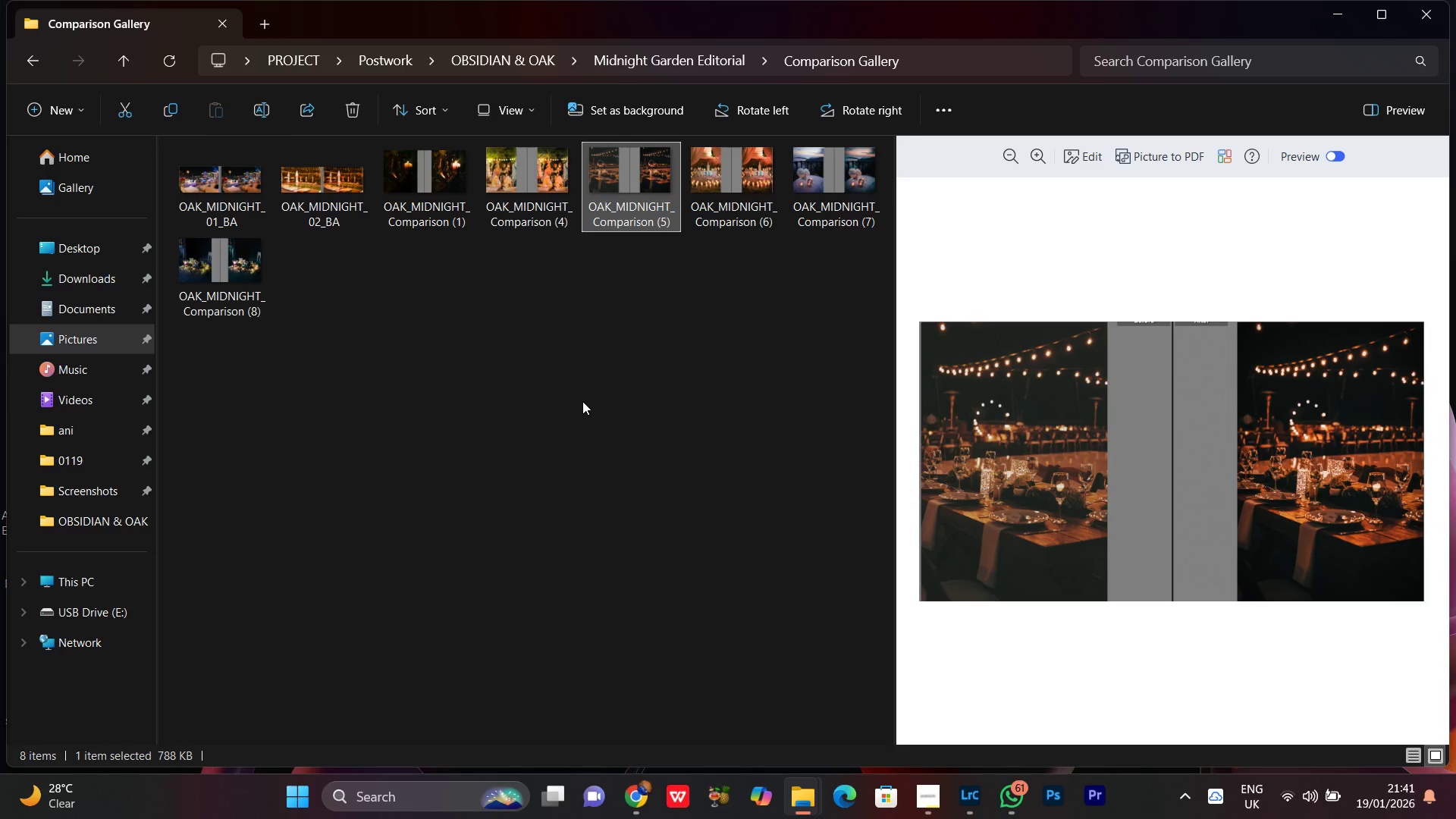 
left_click([582, 401])
 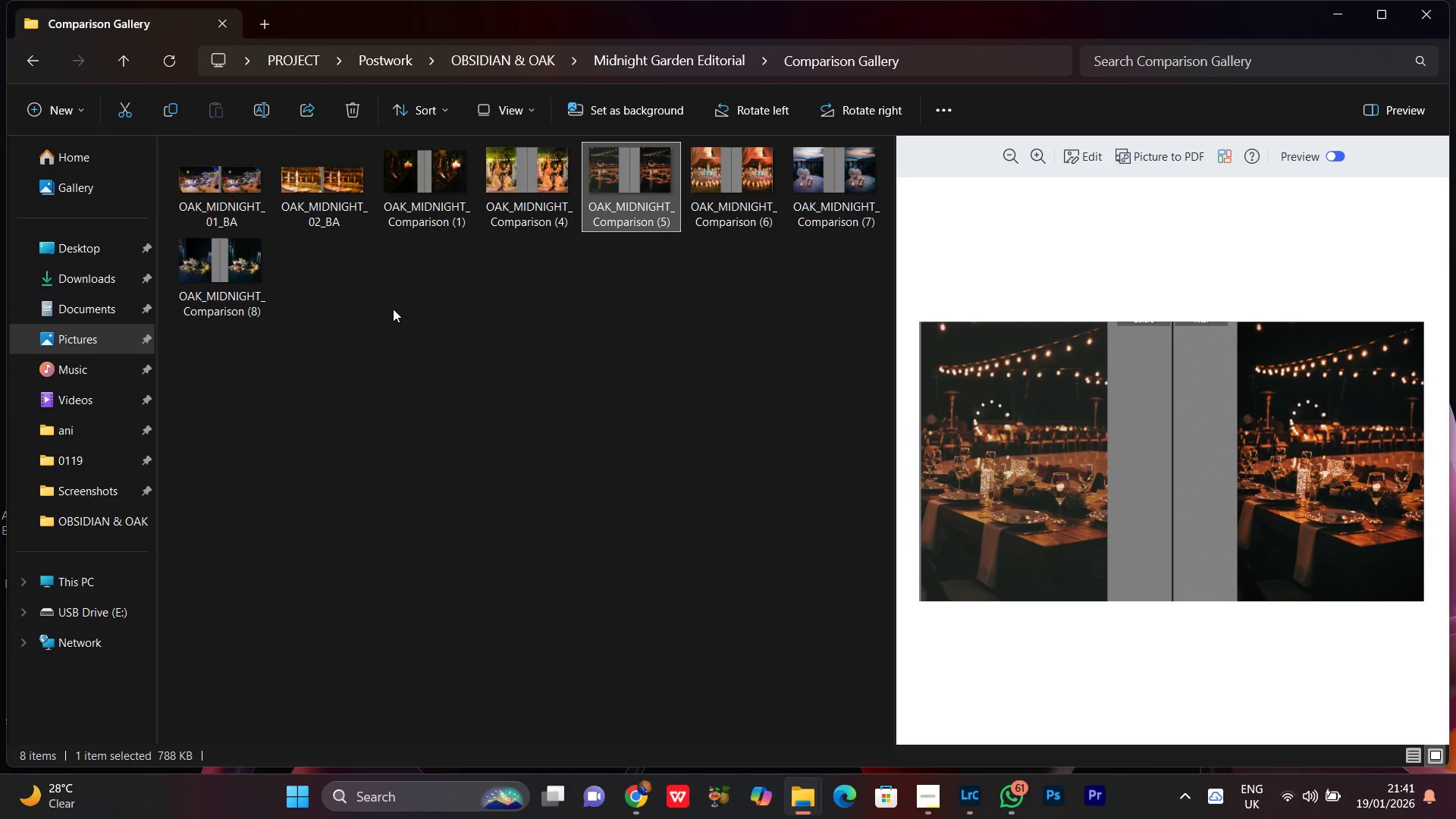 
wait(7.25)
 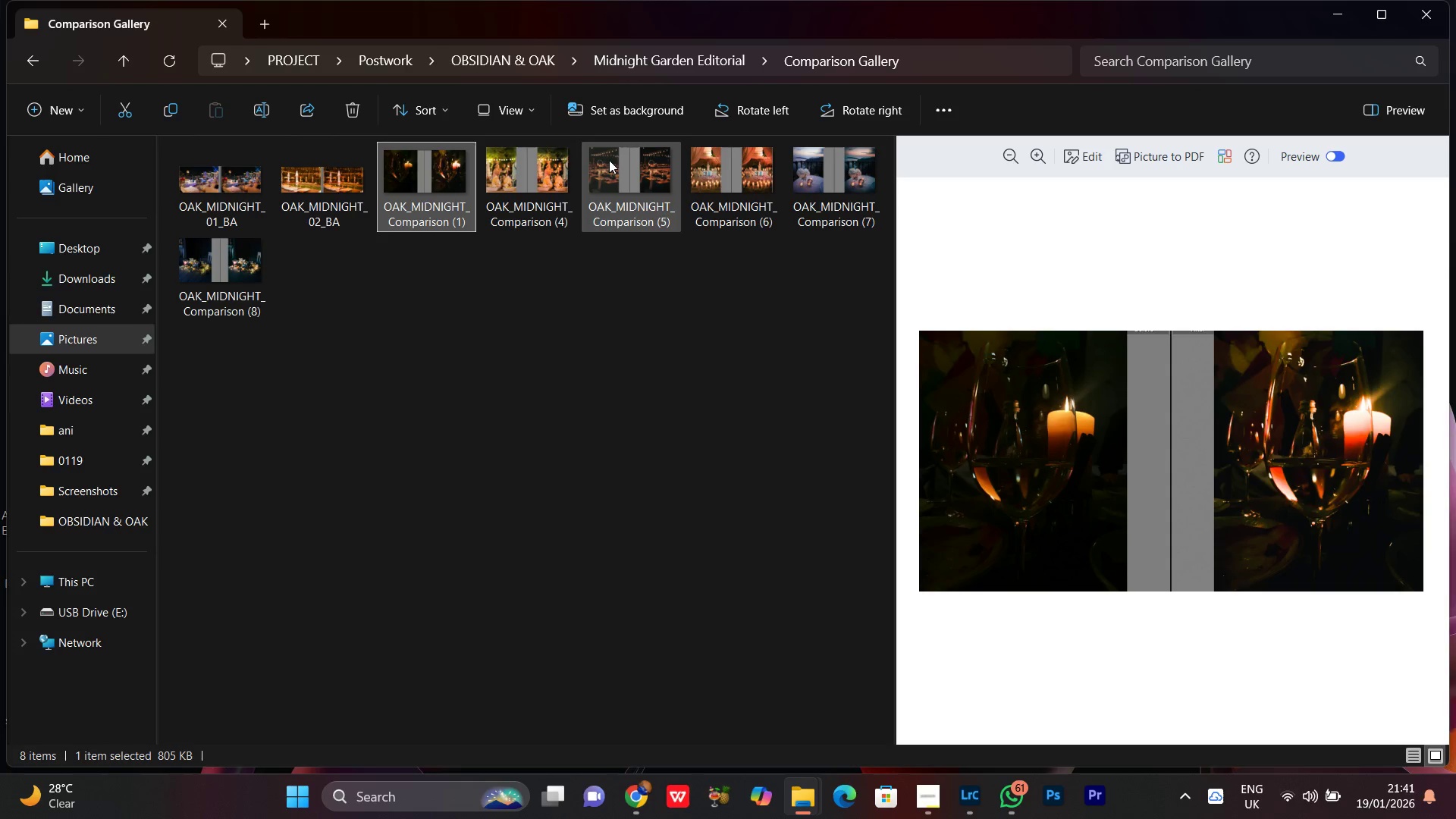 
right_click([424, 305])
 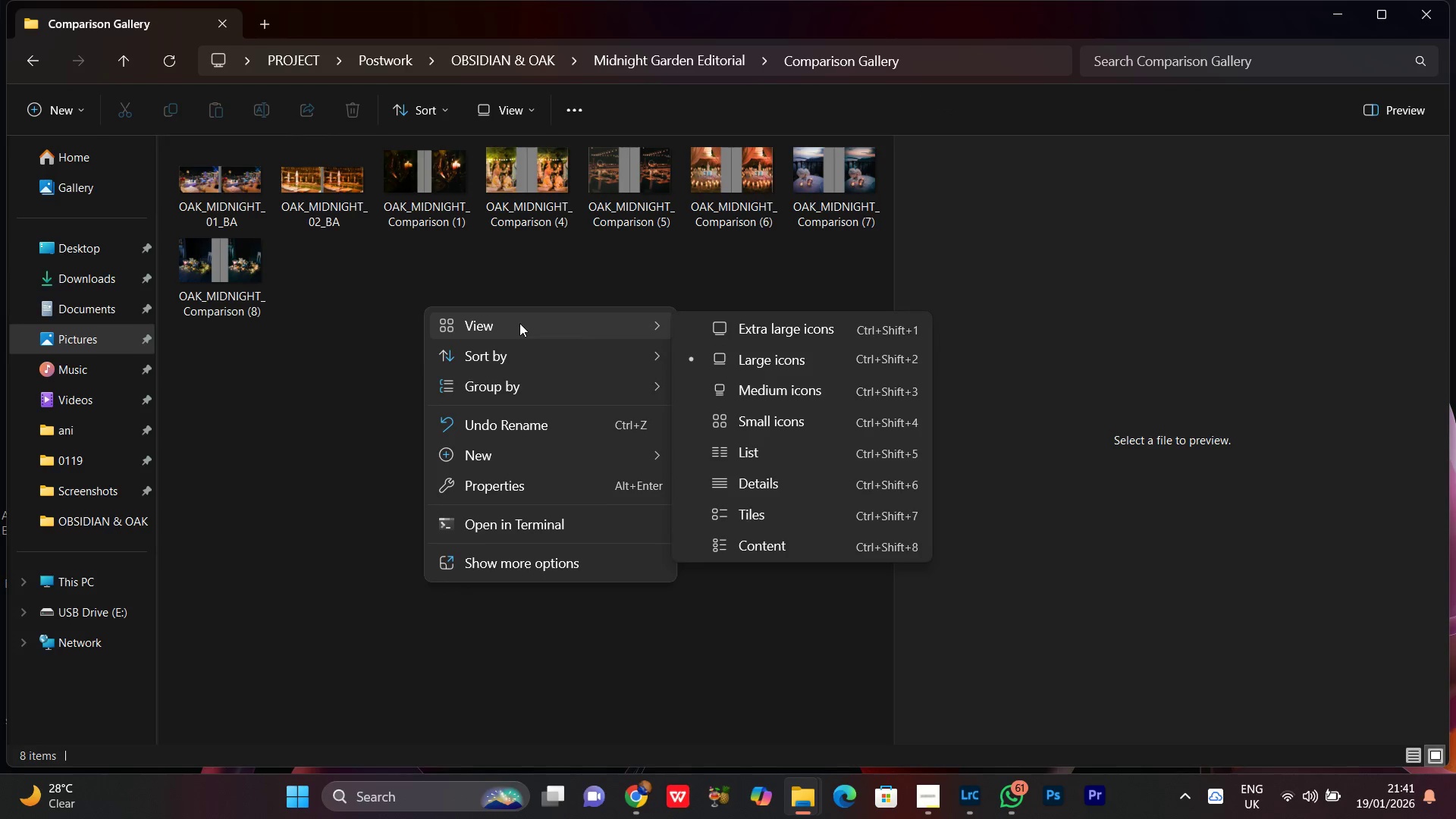 
left_click([796, 329])
 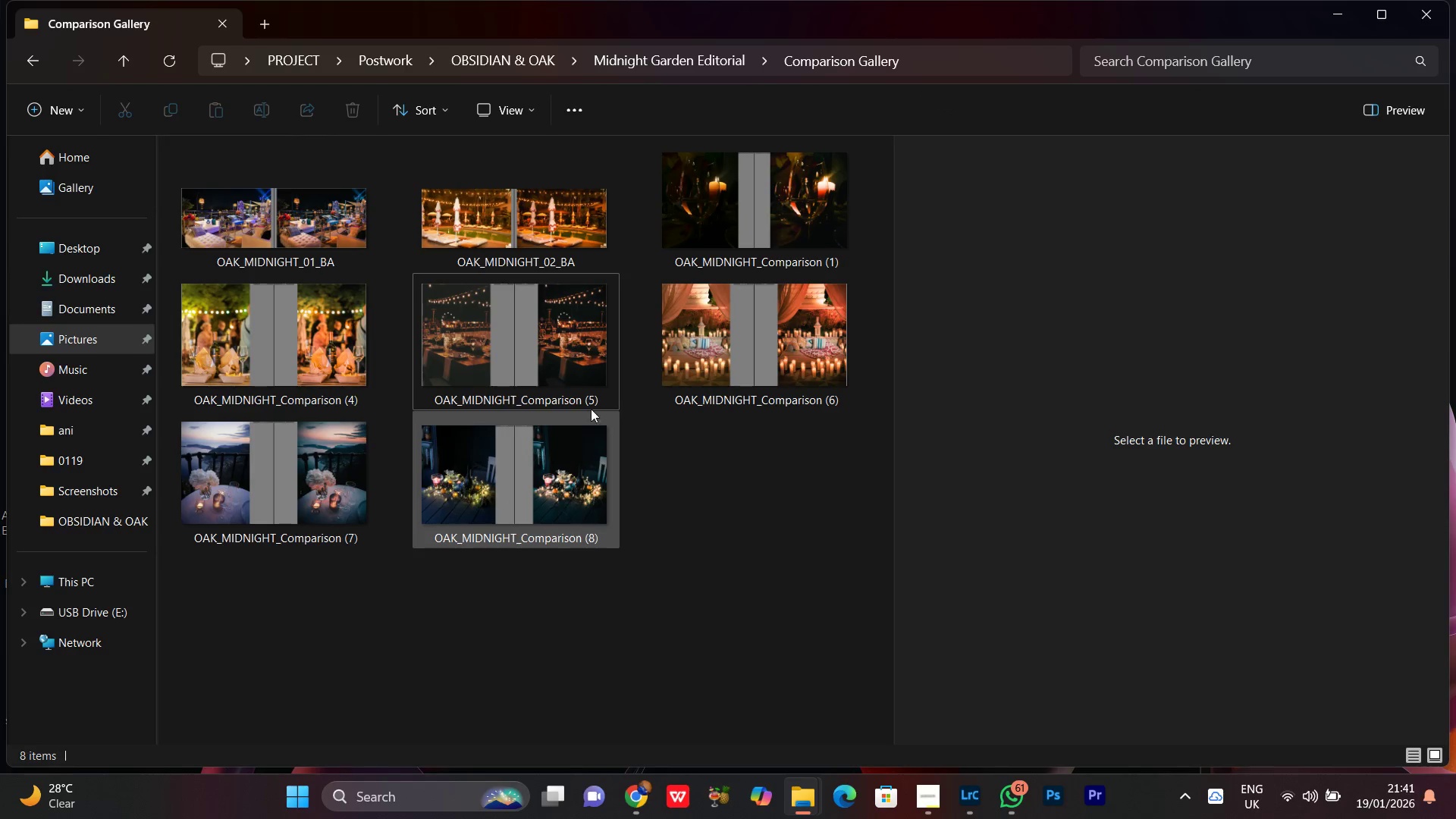 
mouse_move([563, 361])
 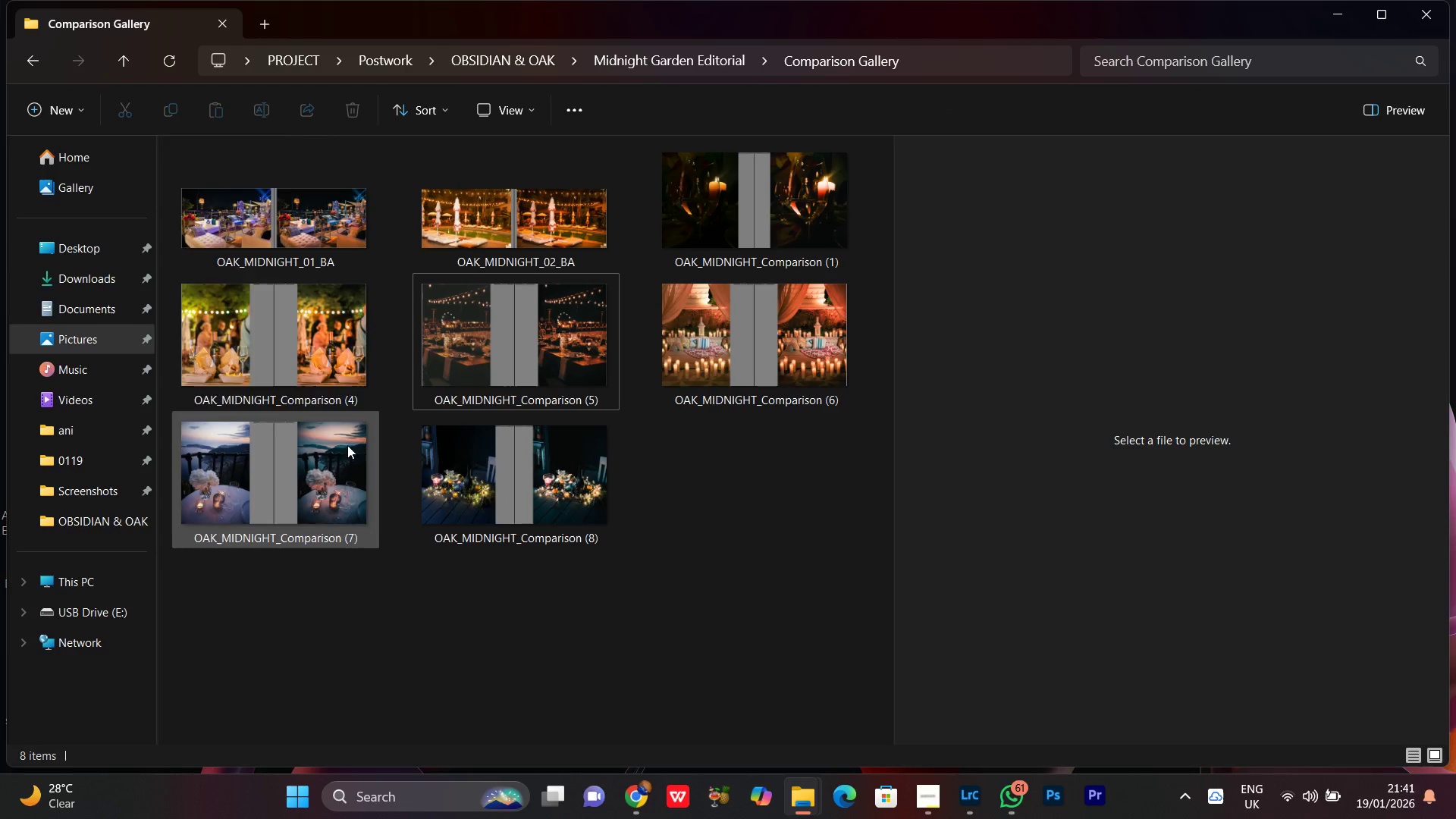 
left_click([306, 232])
 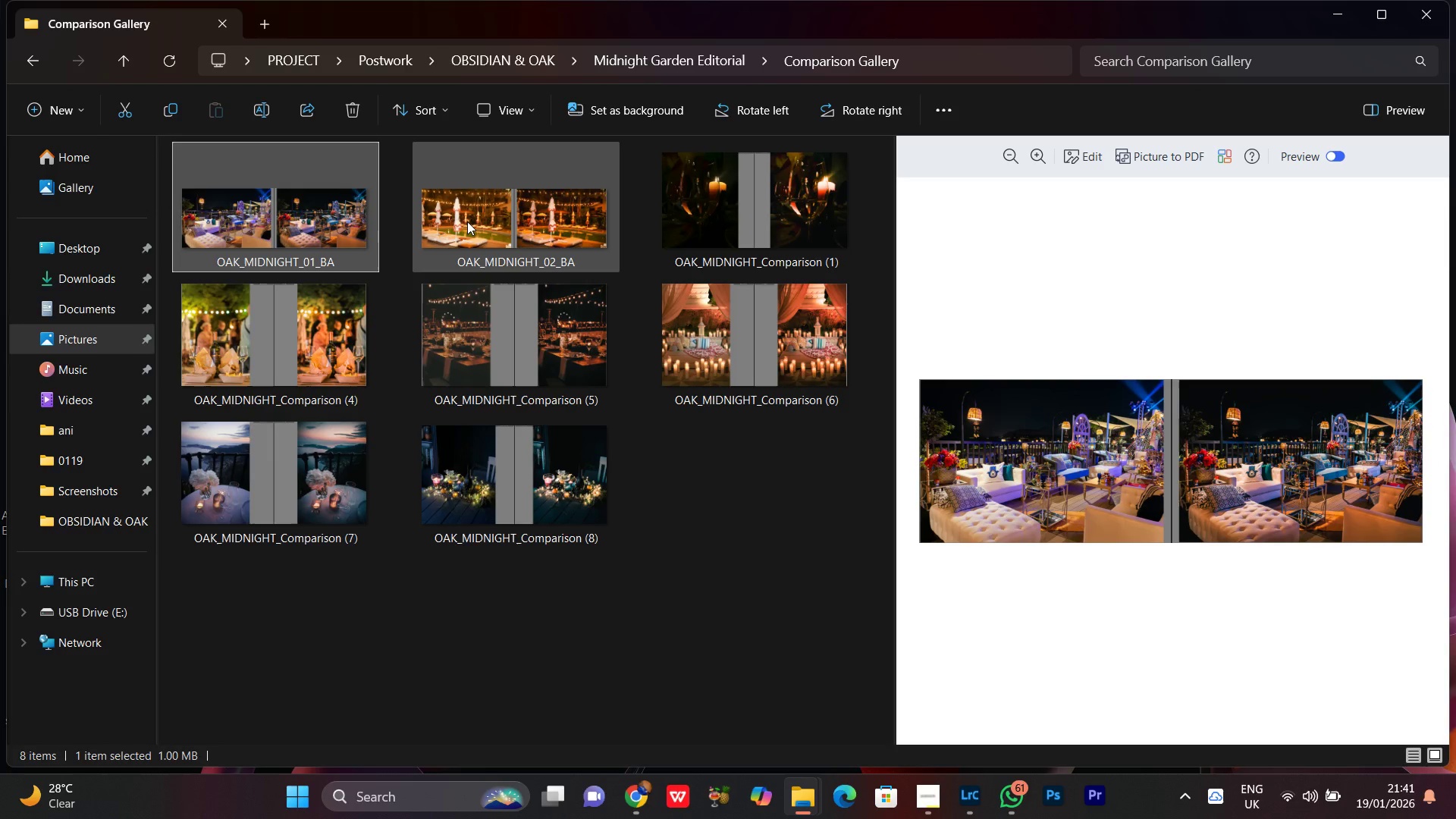 
left_click([467, 221])
 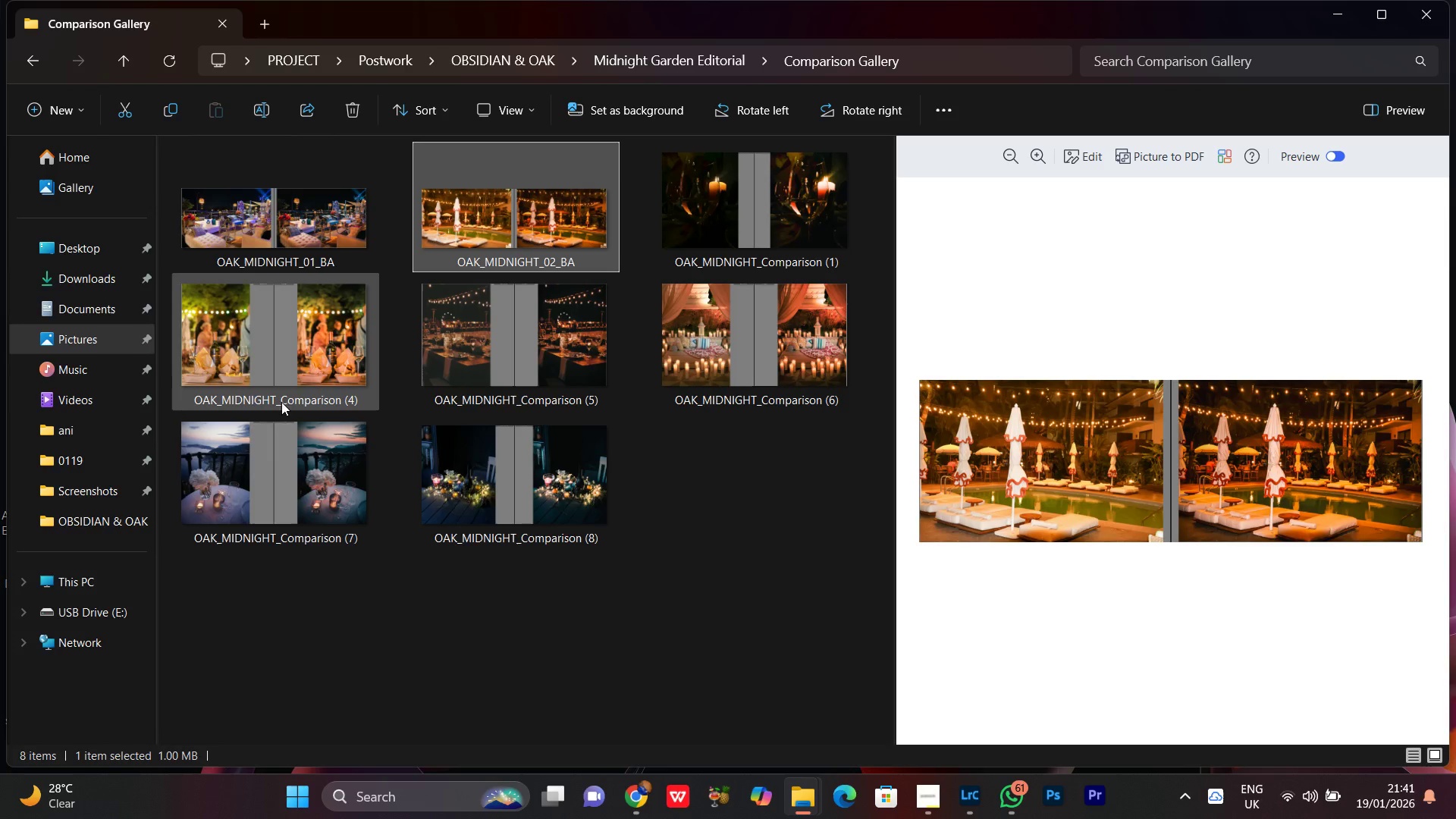 
left_click([242, 372])
 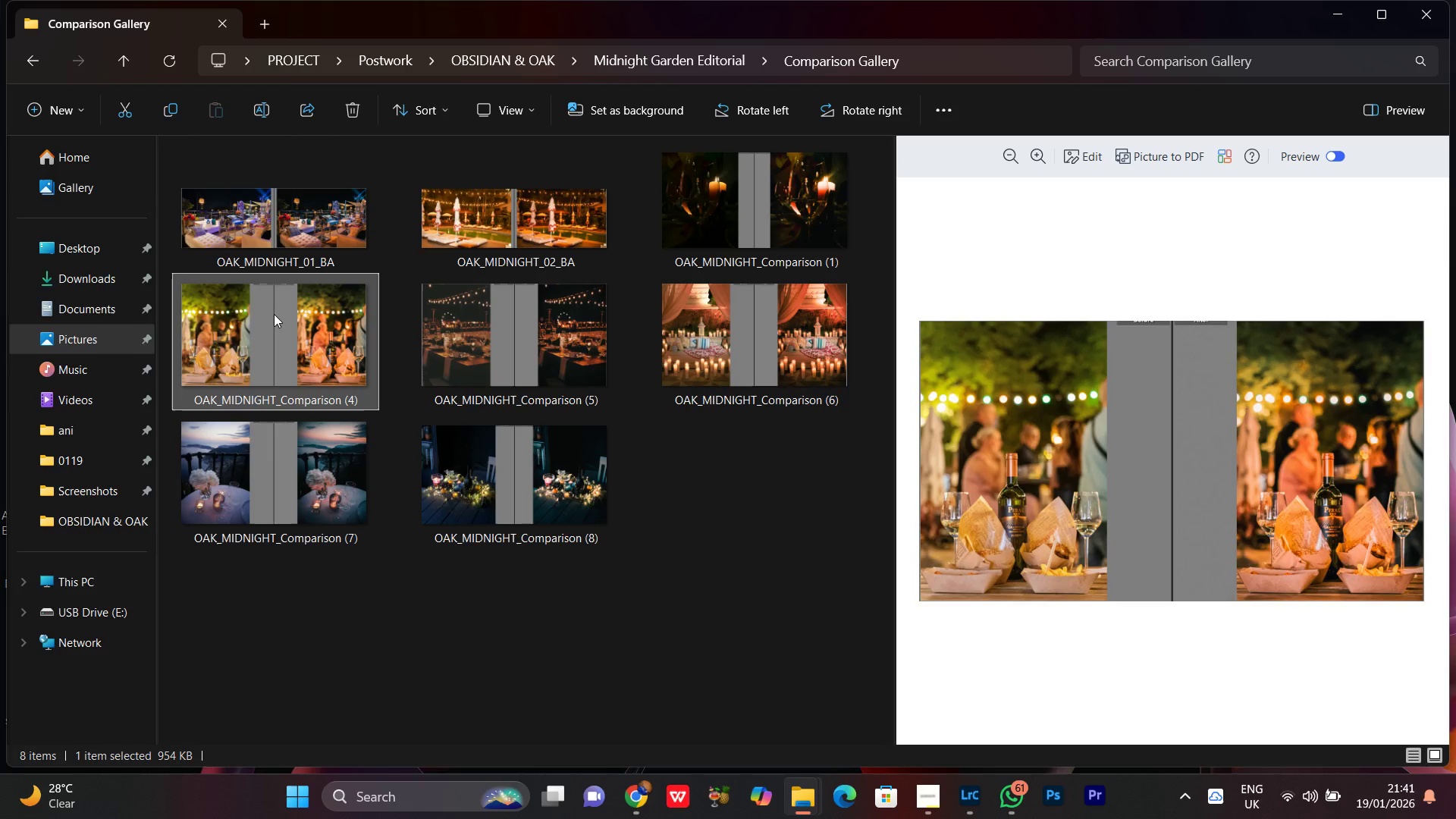 
right_click([274, 310])
 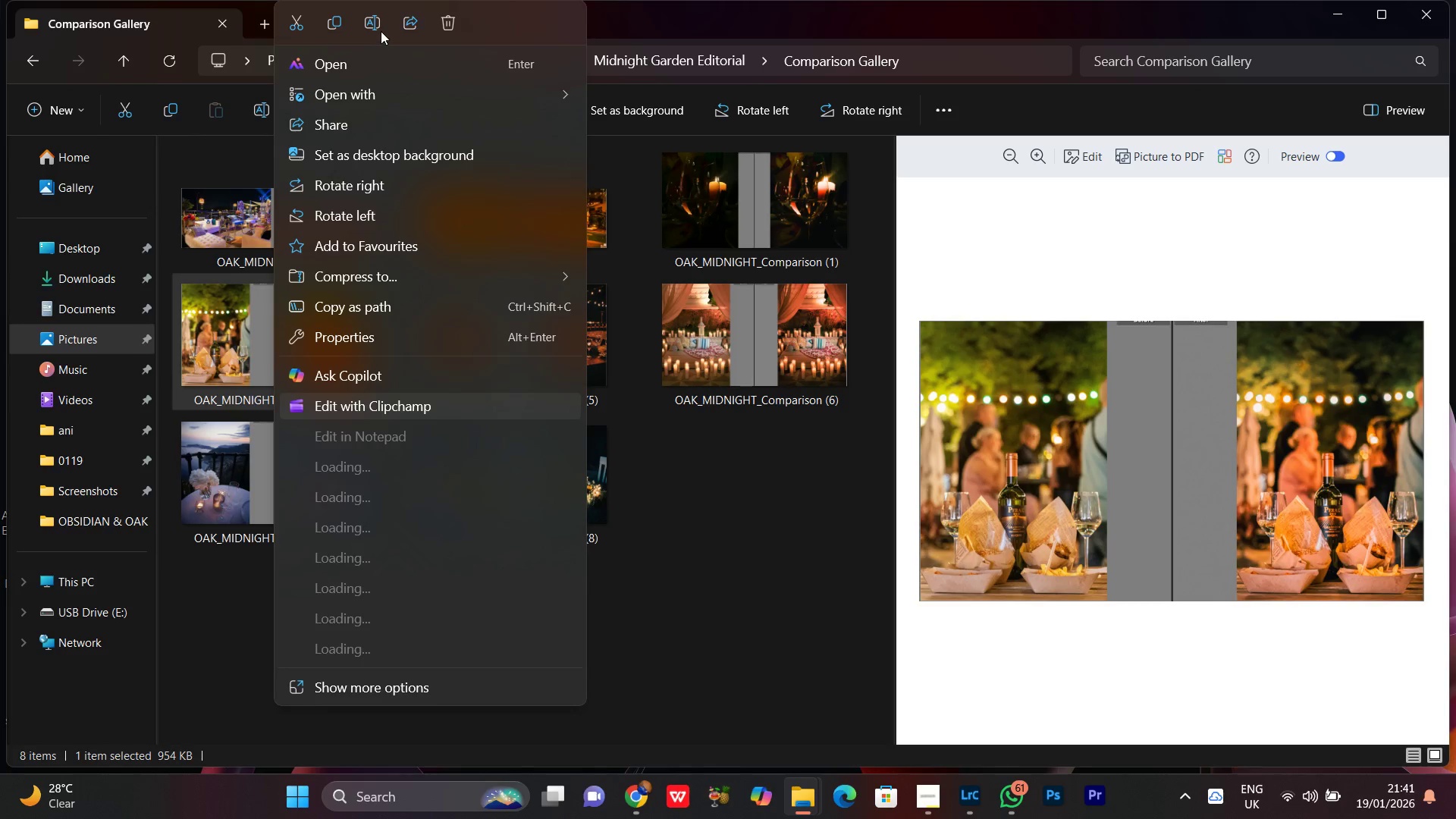 
left_click([379, 26])
 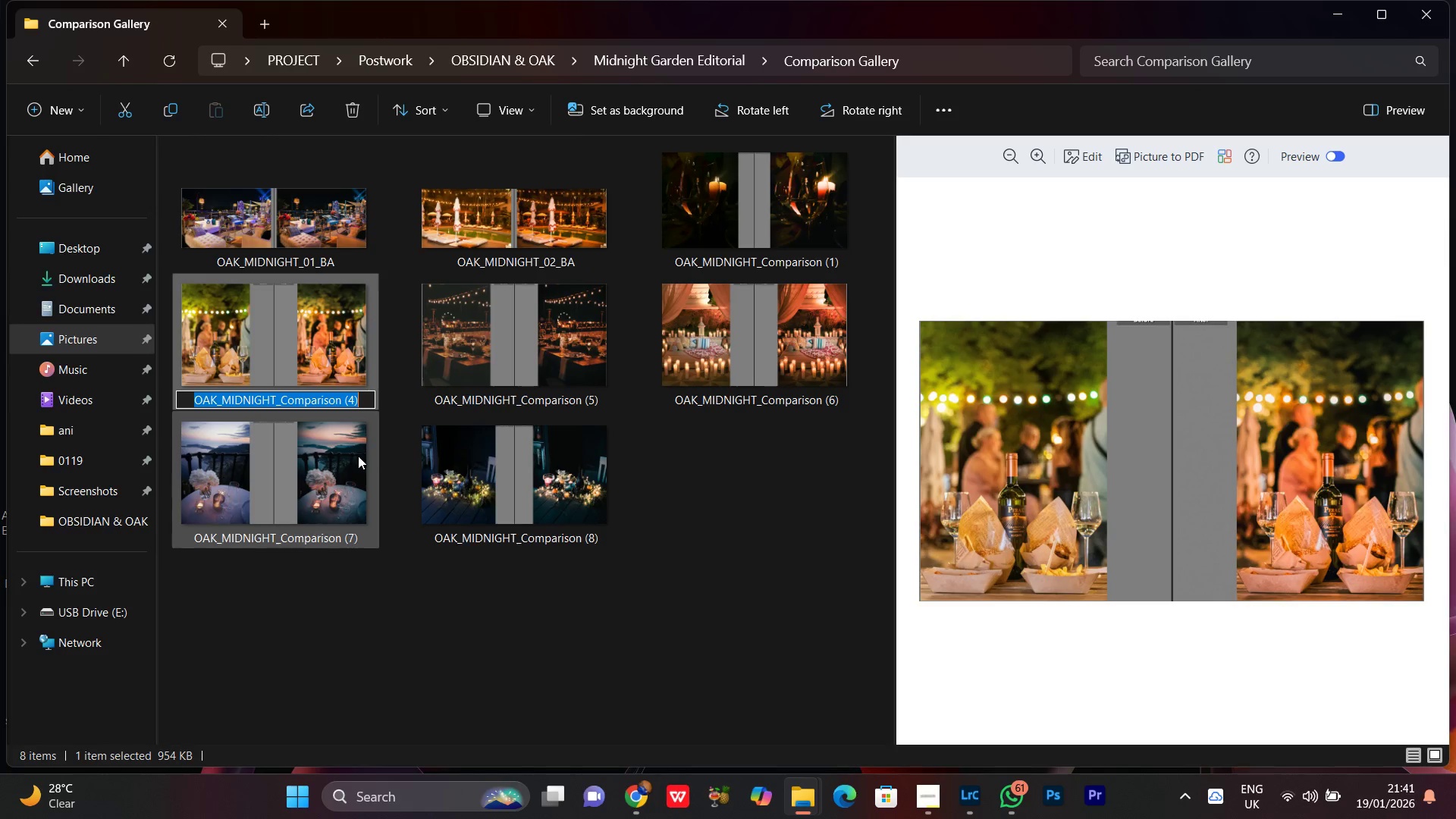 
key(Control+V)
 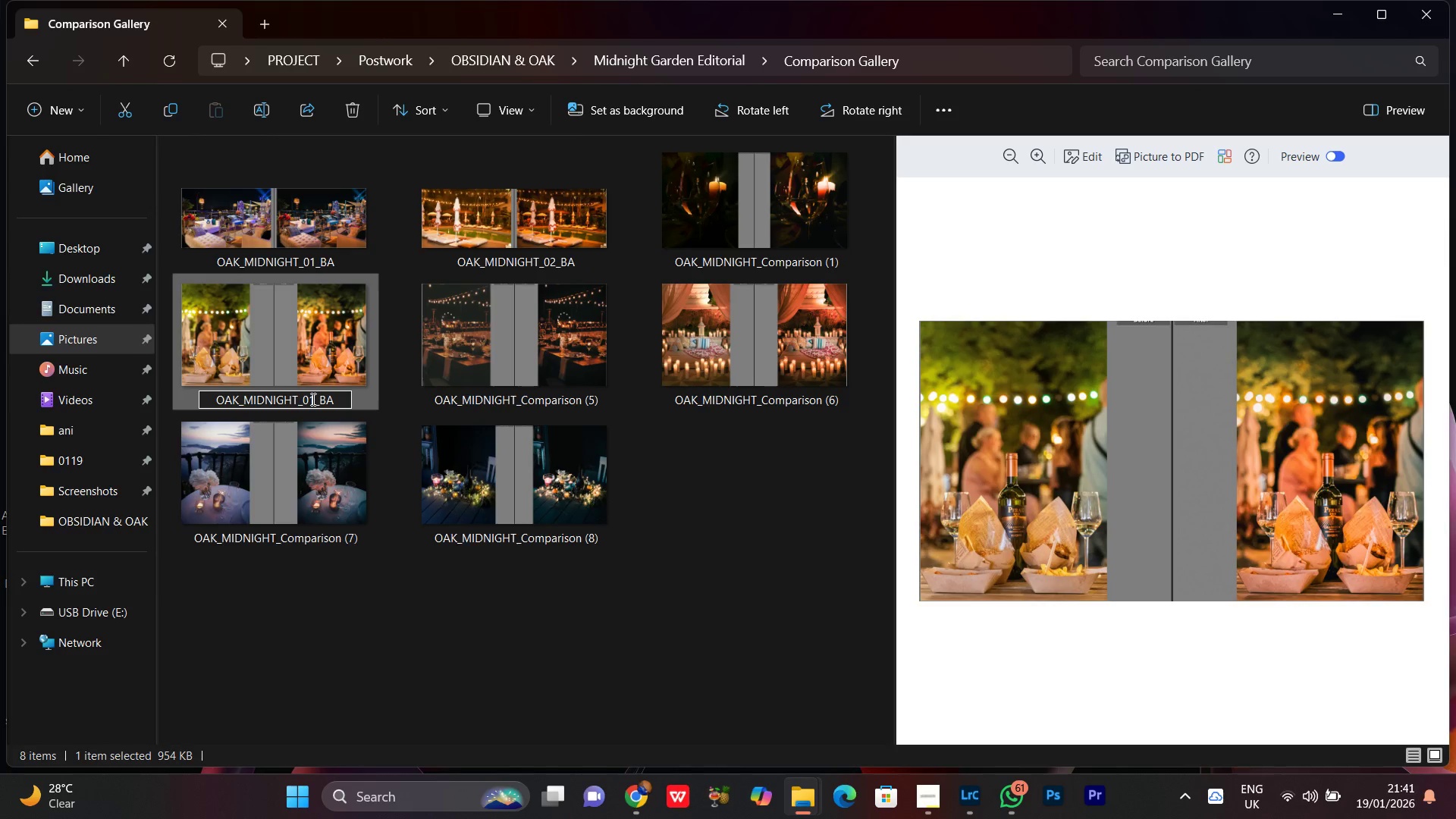 
left_click([312, 398])
 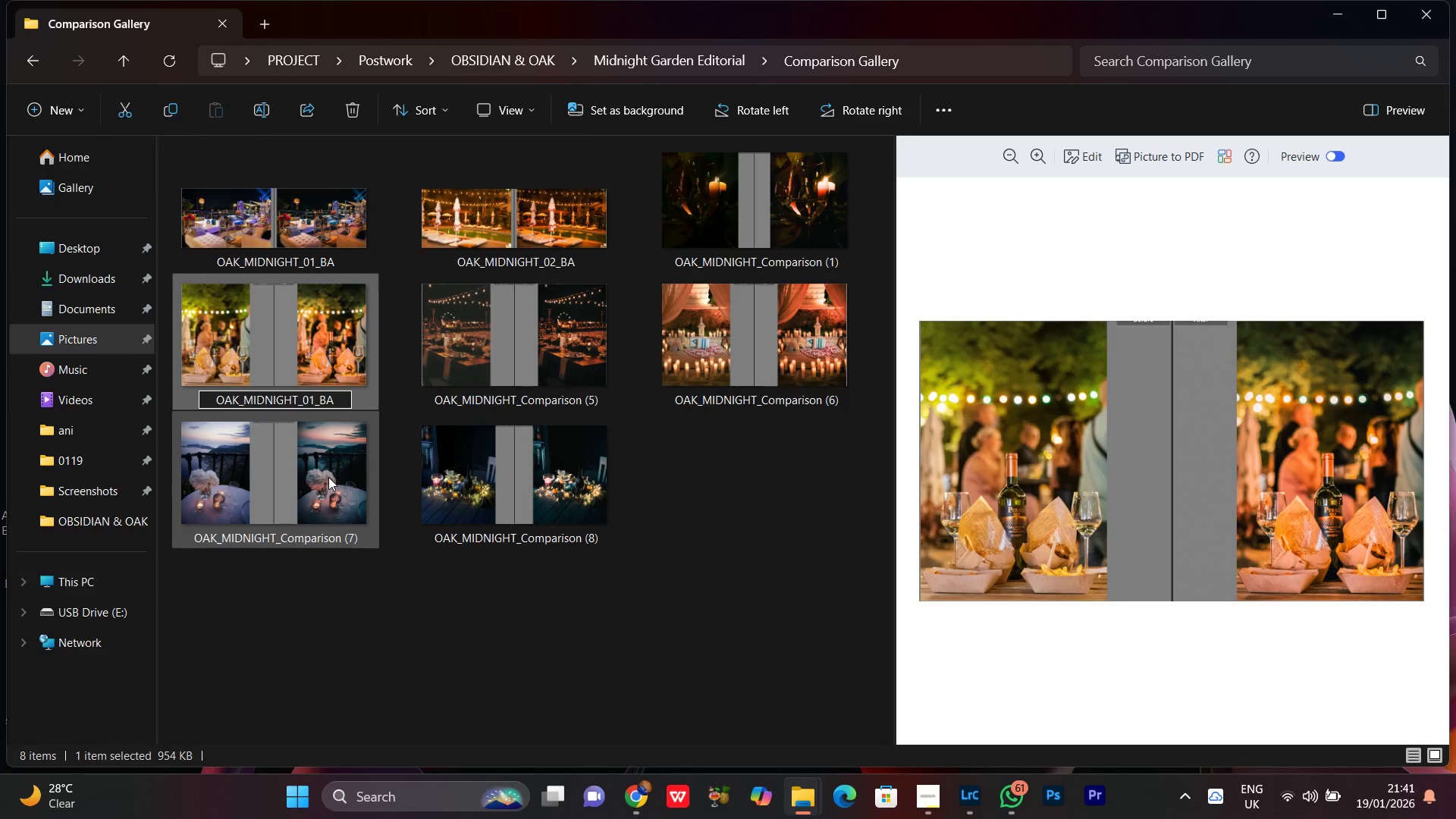 
key(Backspace)
 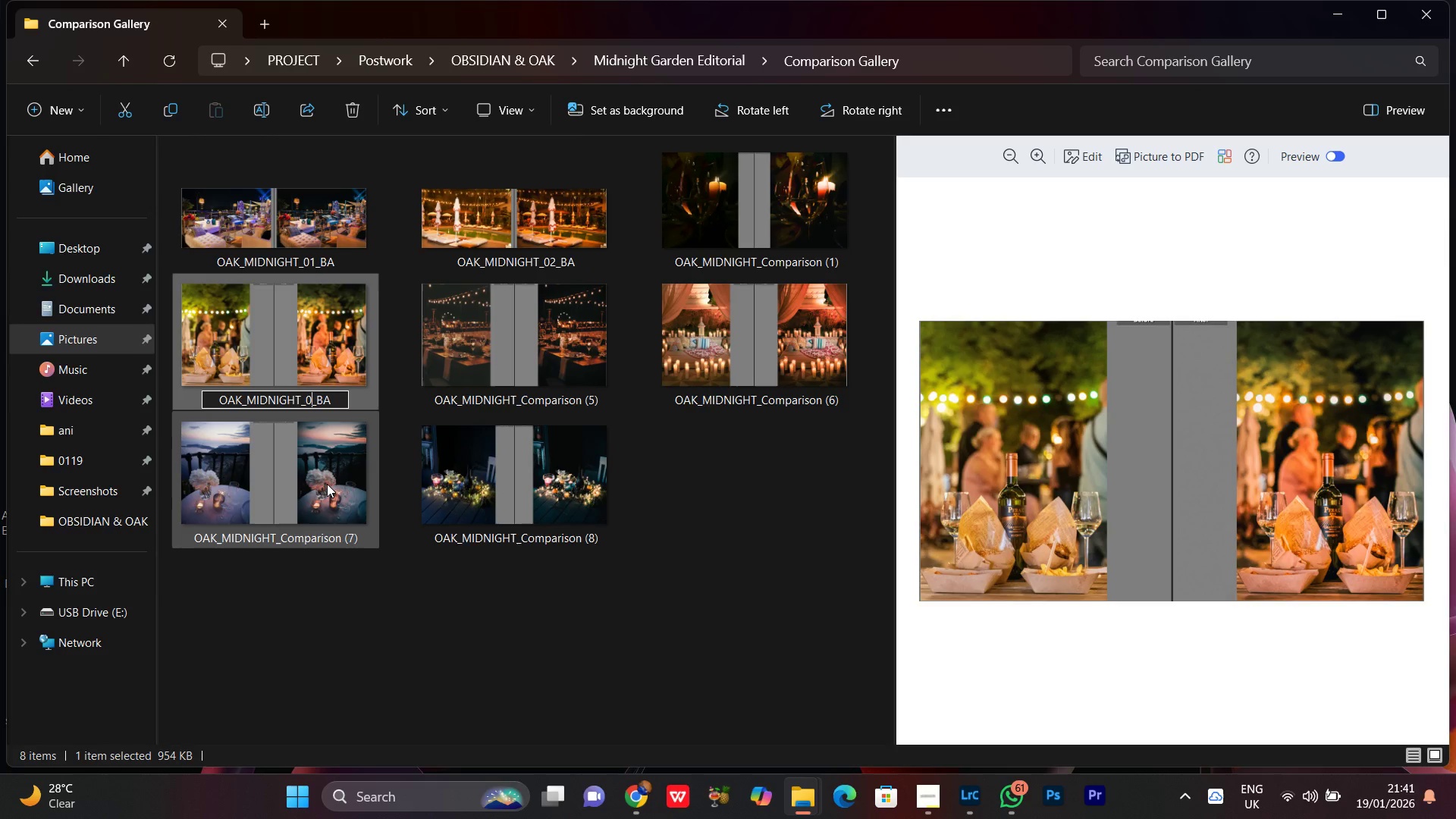 
key(3)
 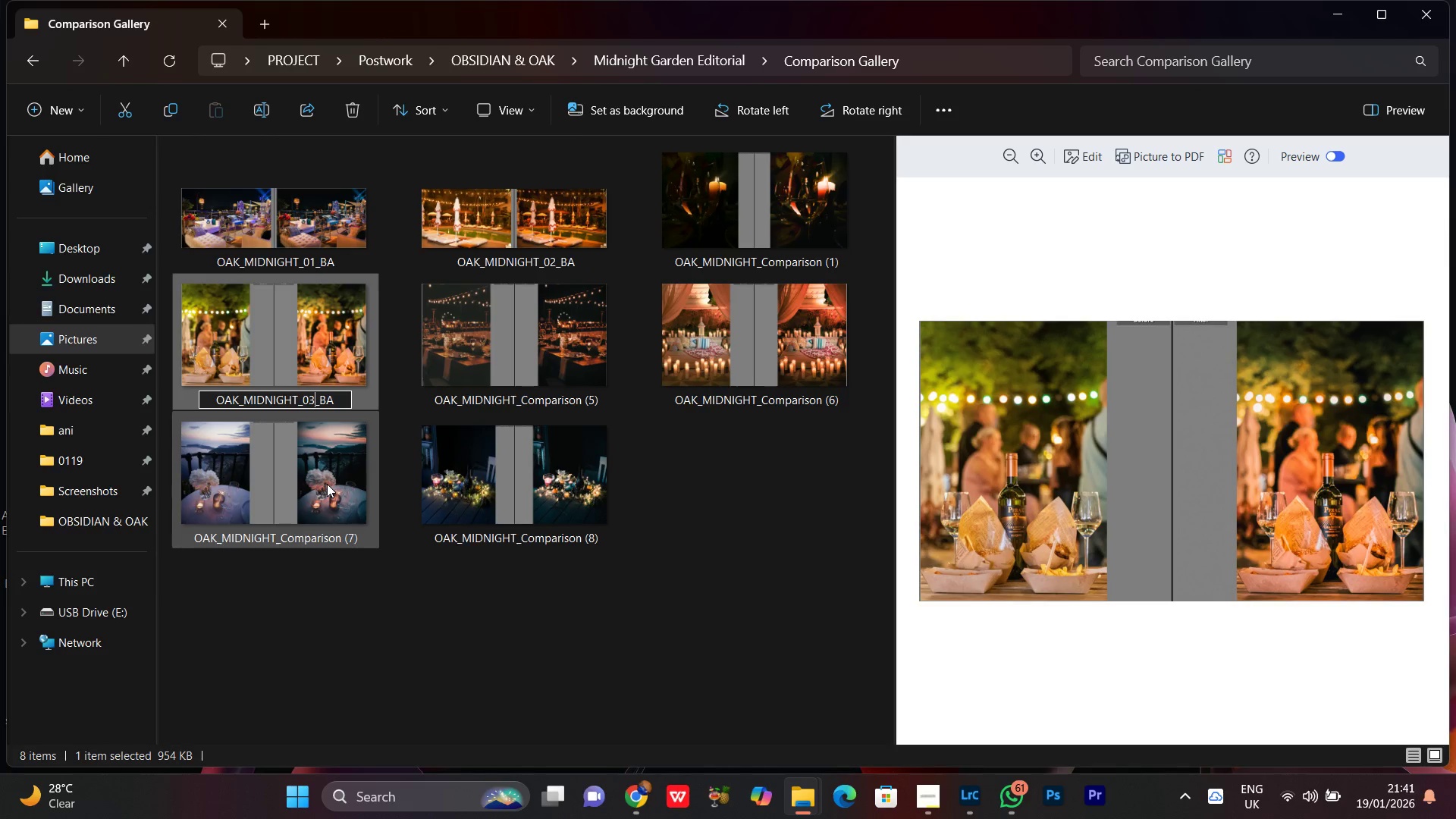 
key(Enter)
 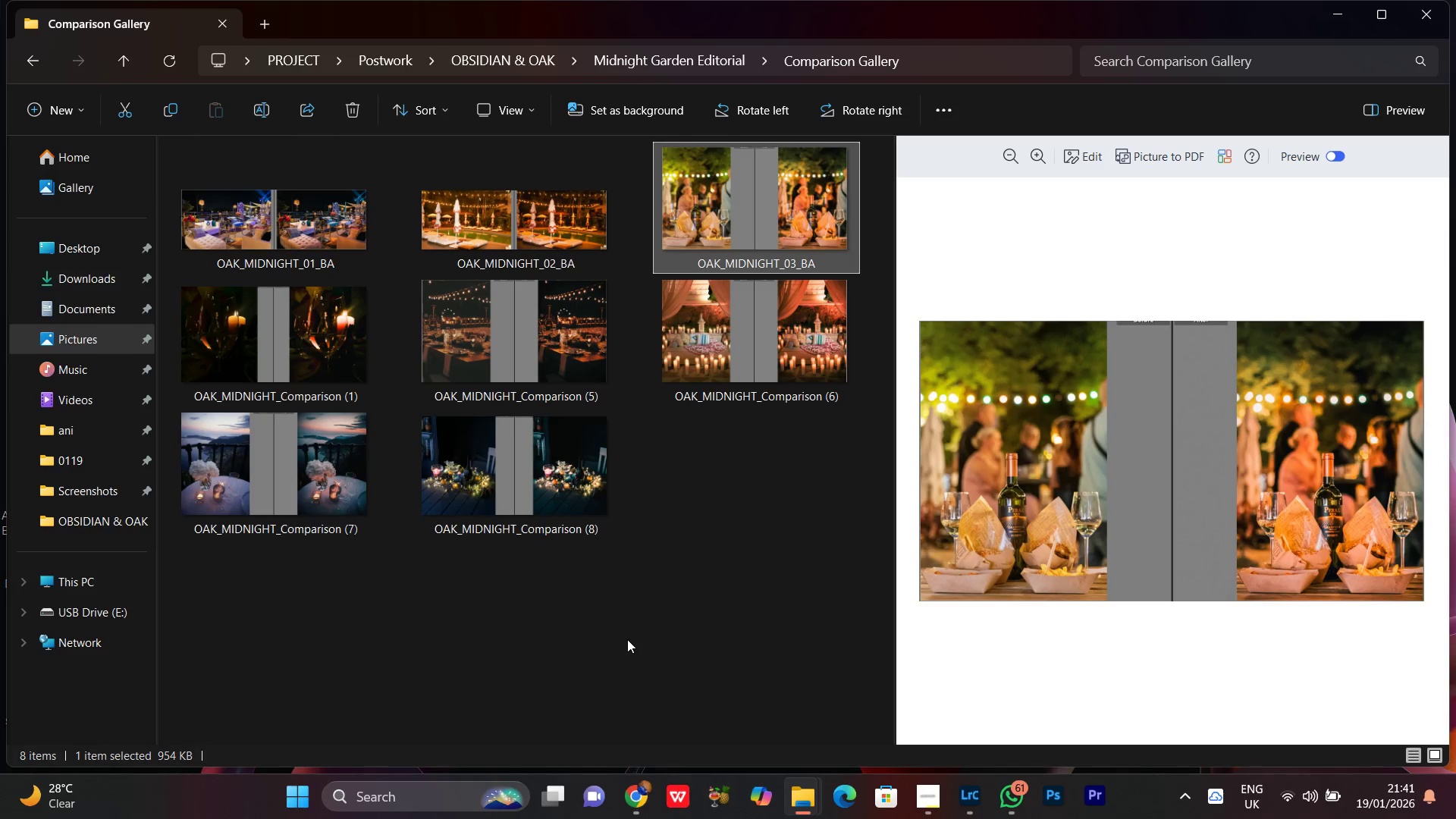 
left_click([641, 620])
 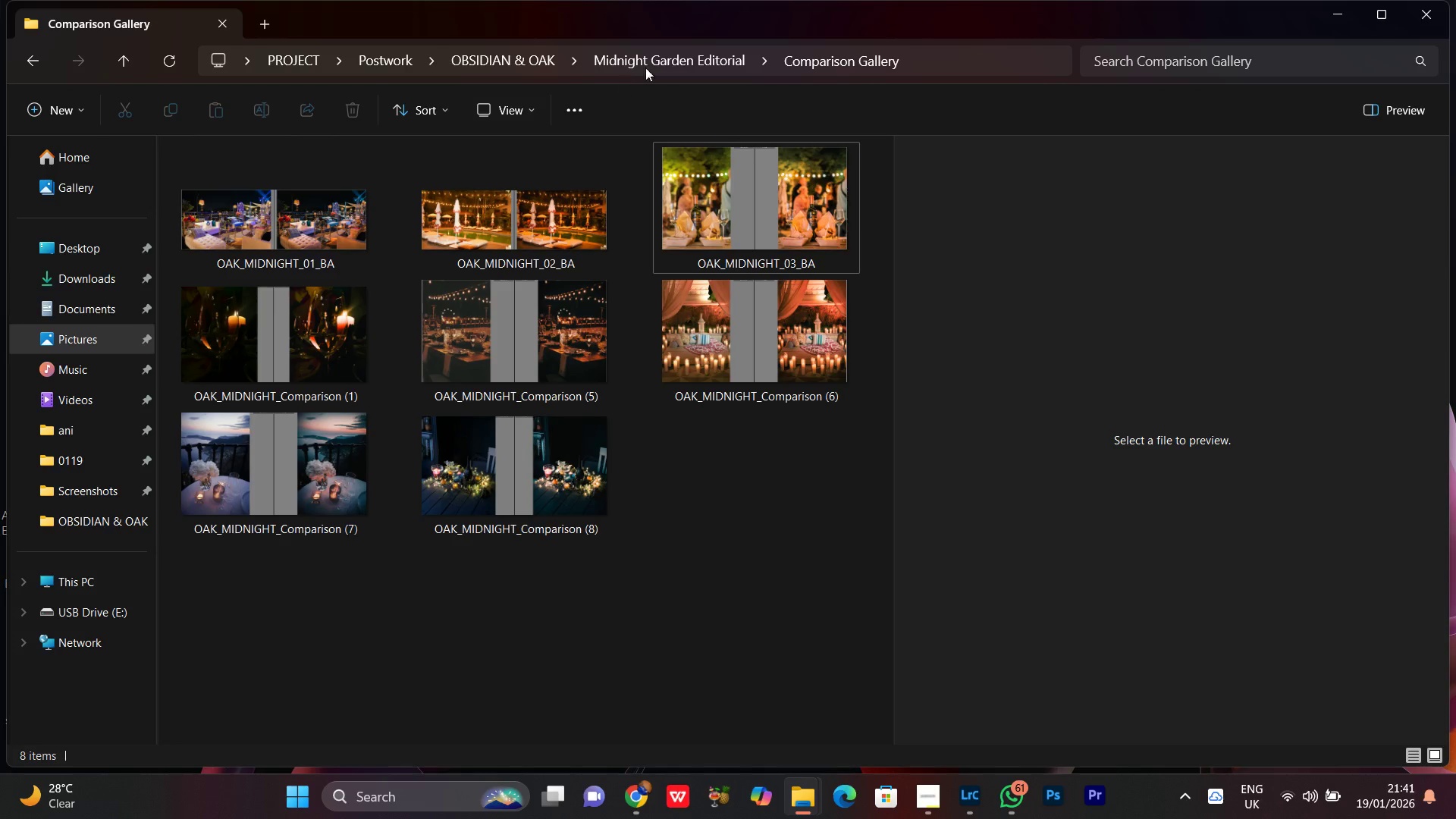 
left_click([661, 52])
 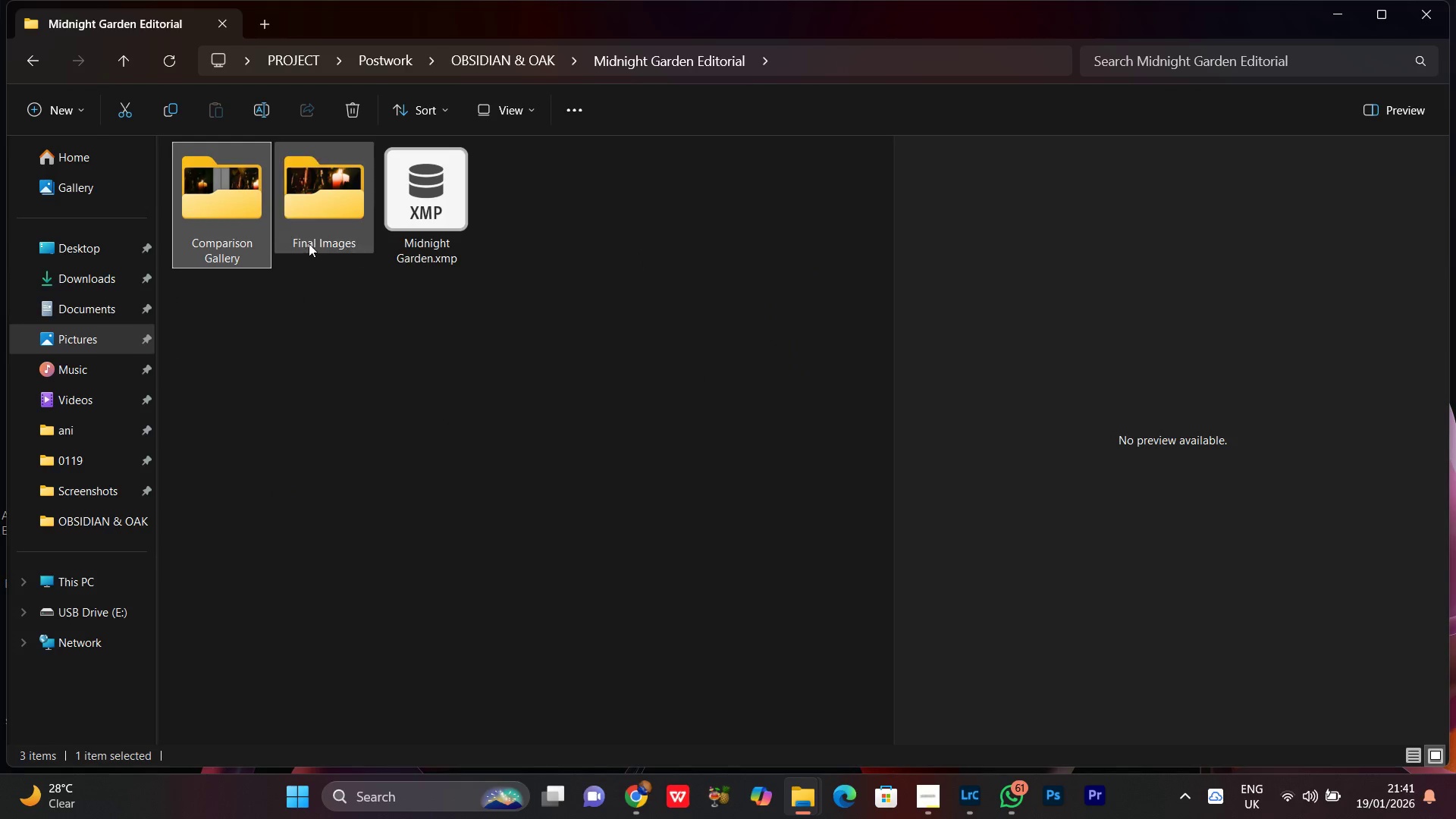 
double_click([308, 237])
 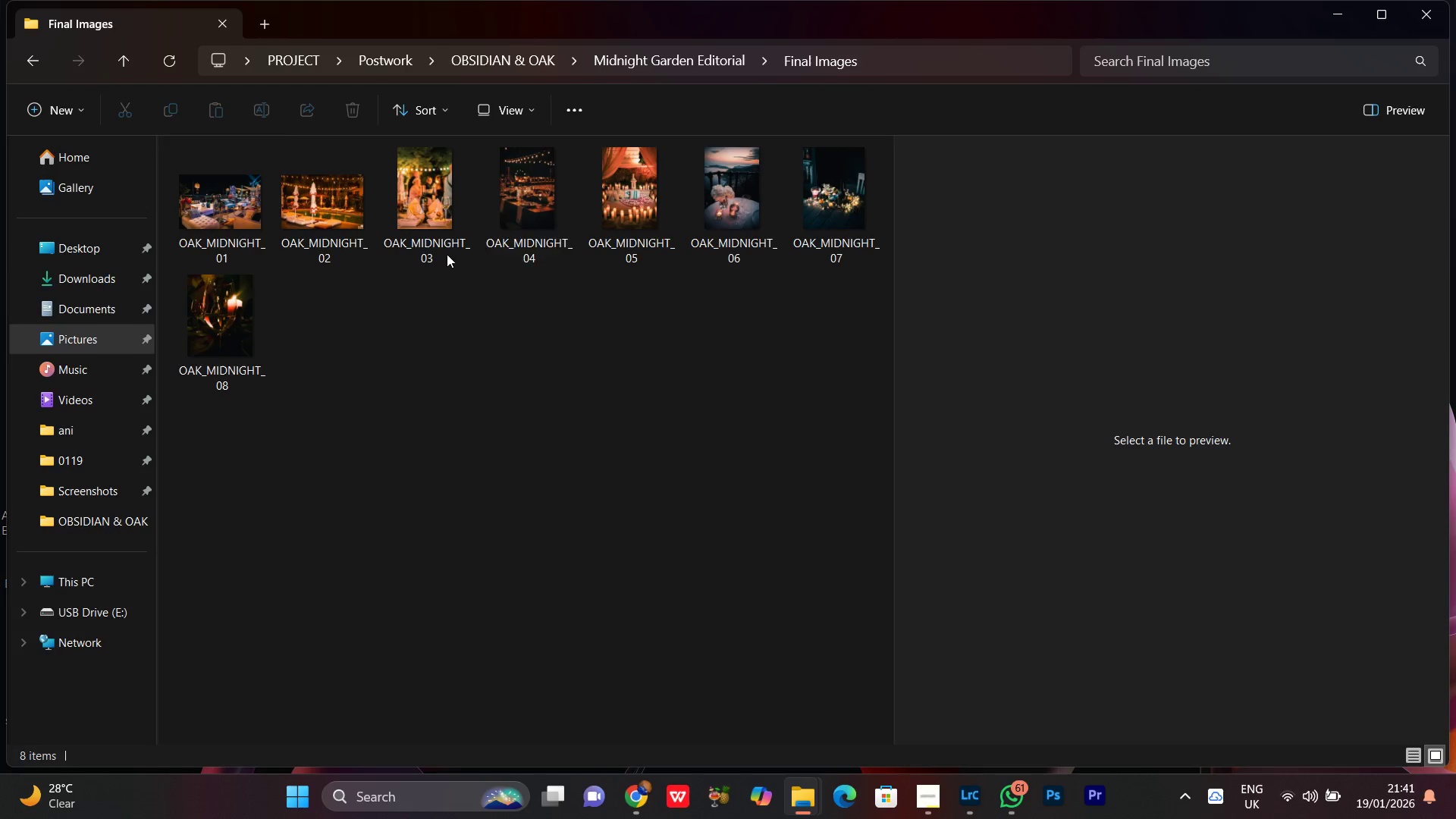 
left_click([532, 227])
 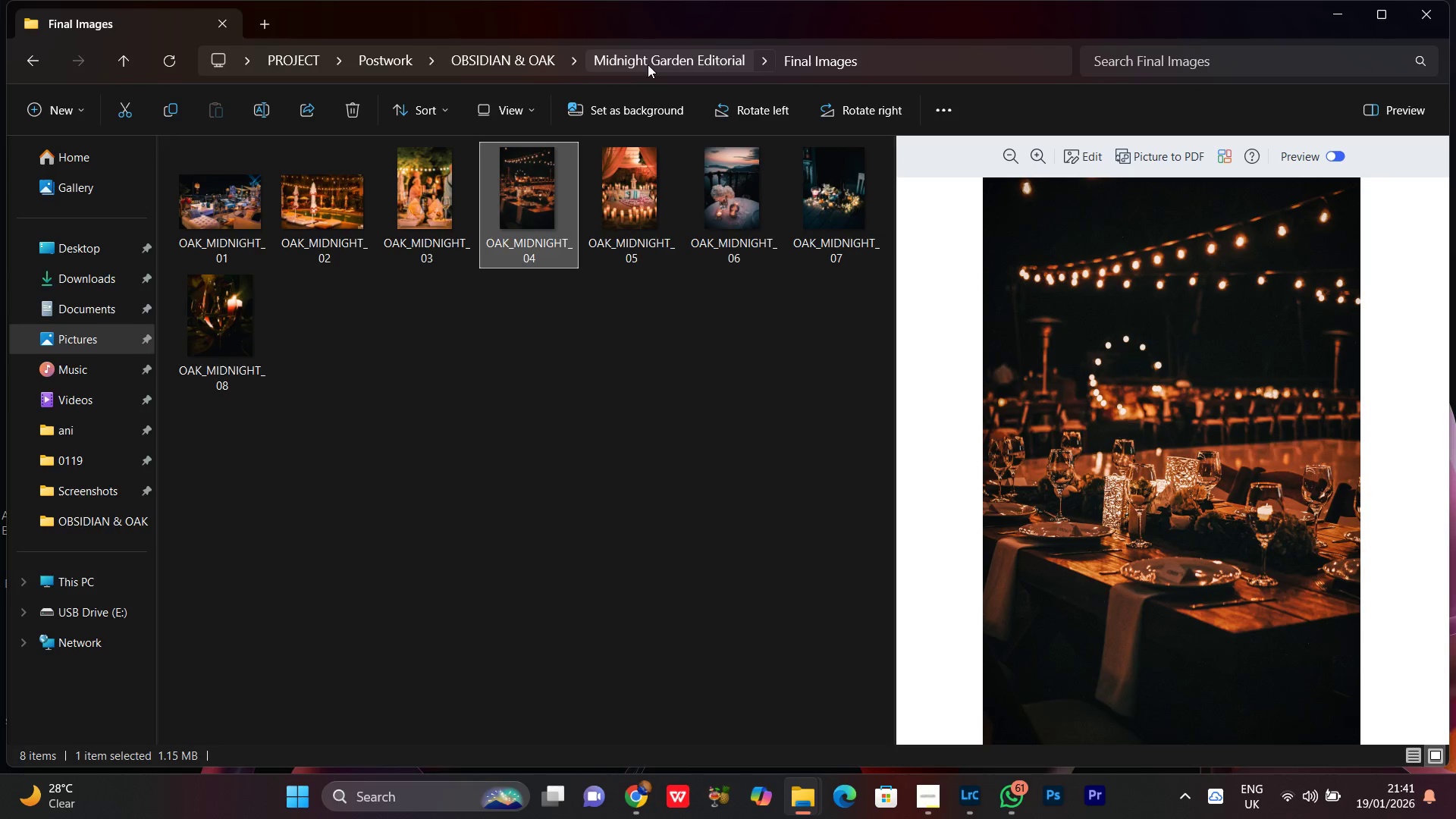 
left_click([651, 63])
 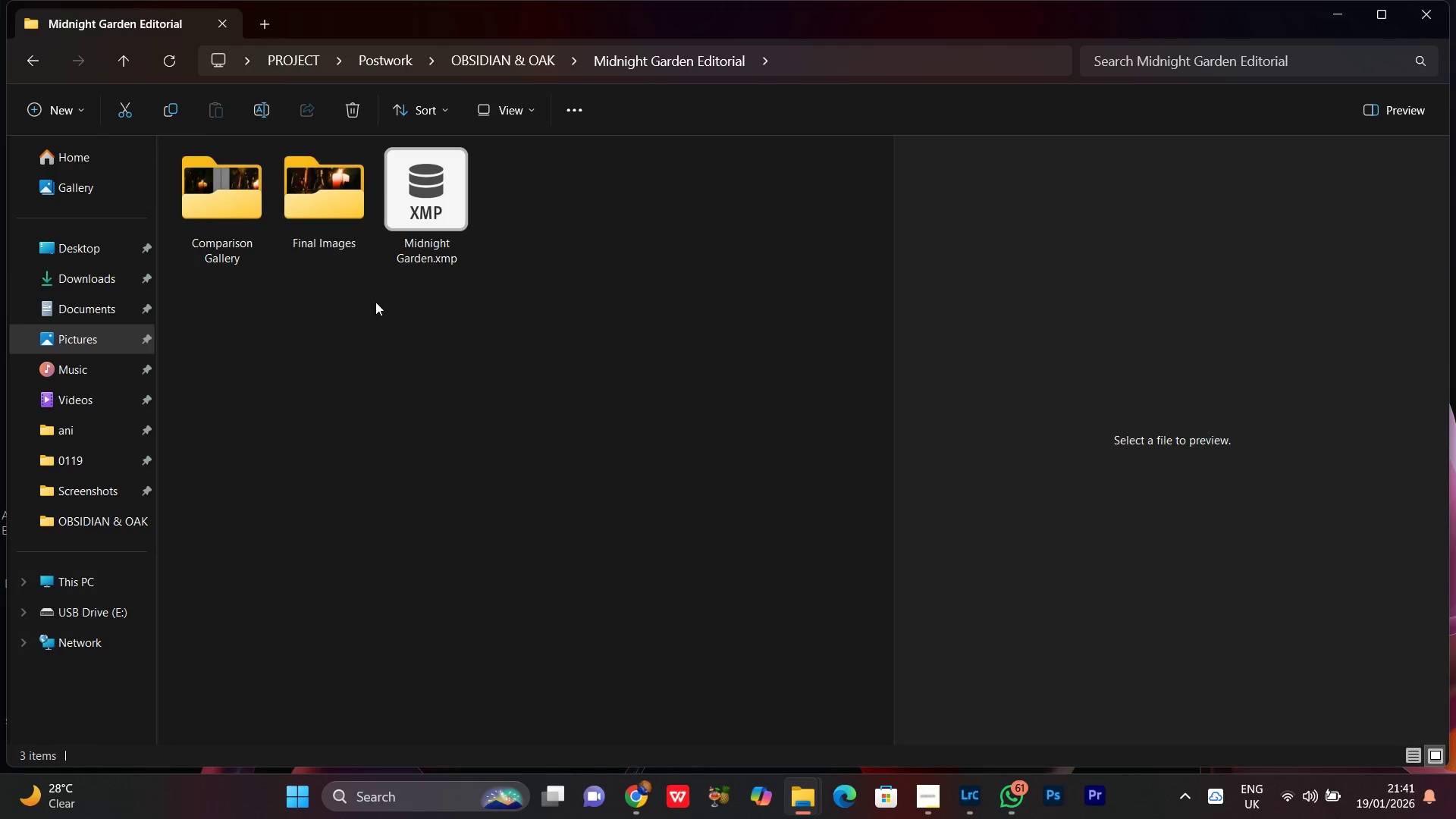 
double_click([231, 180])
 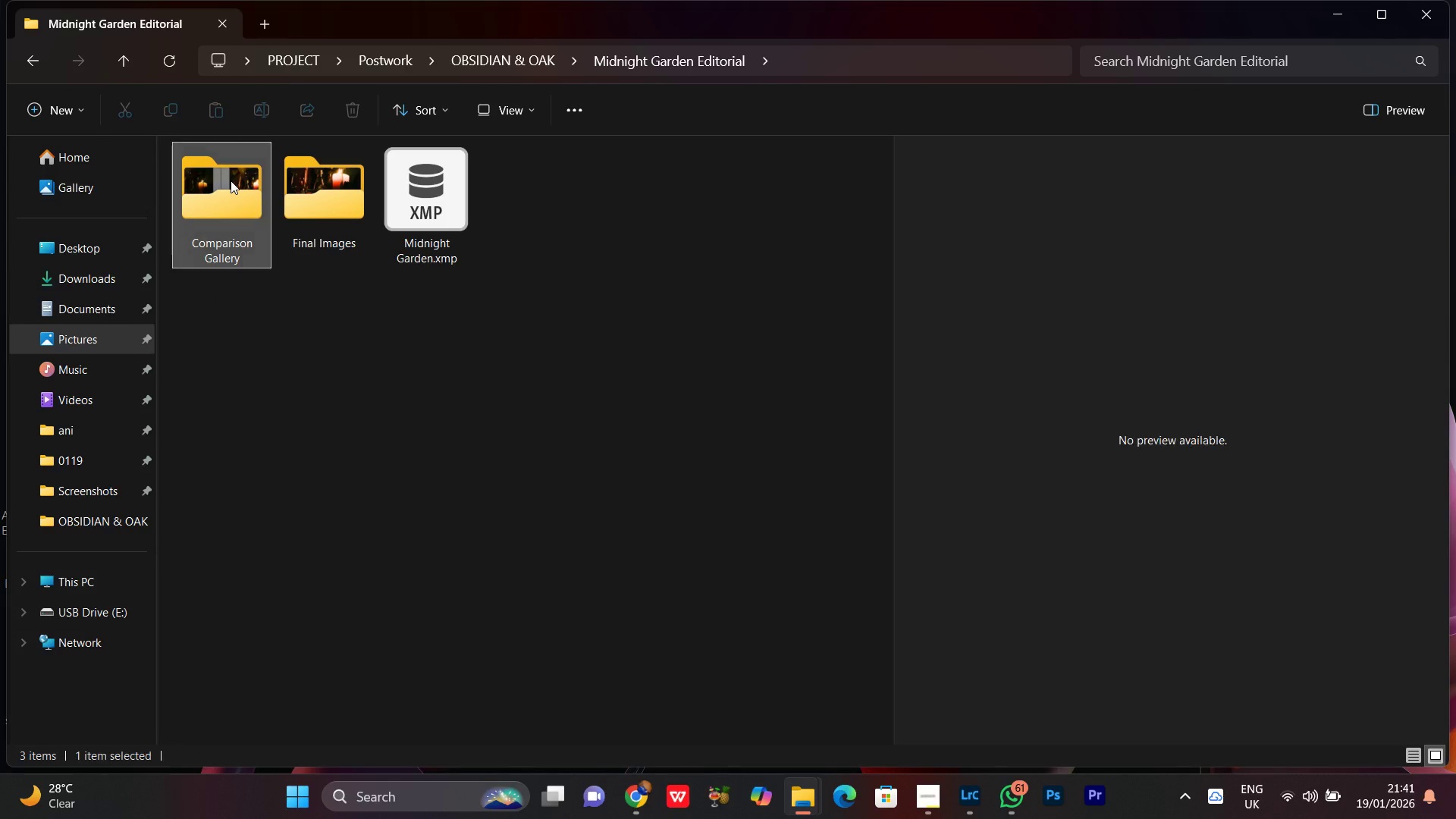 
triple_click([231, 180])
 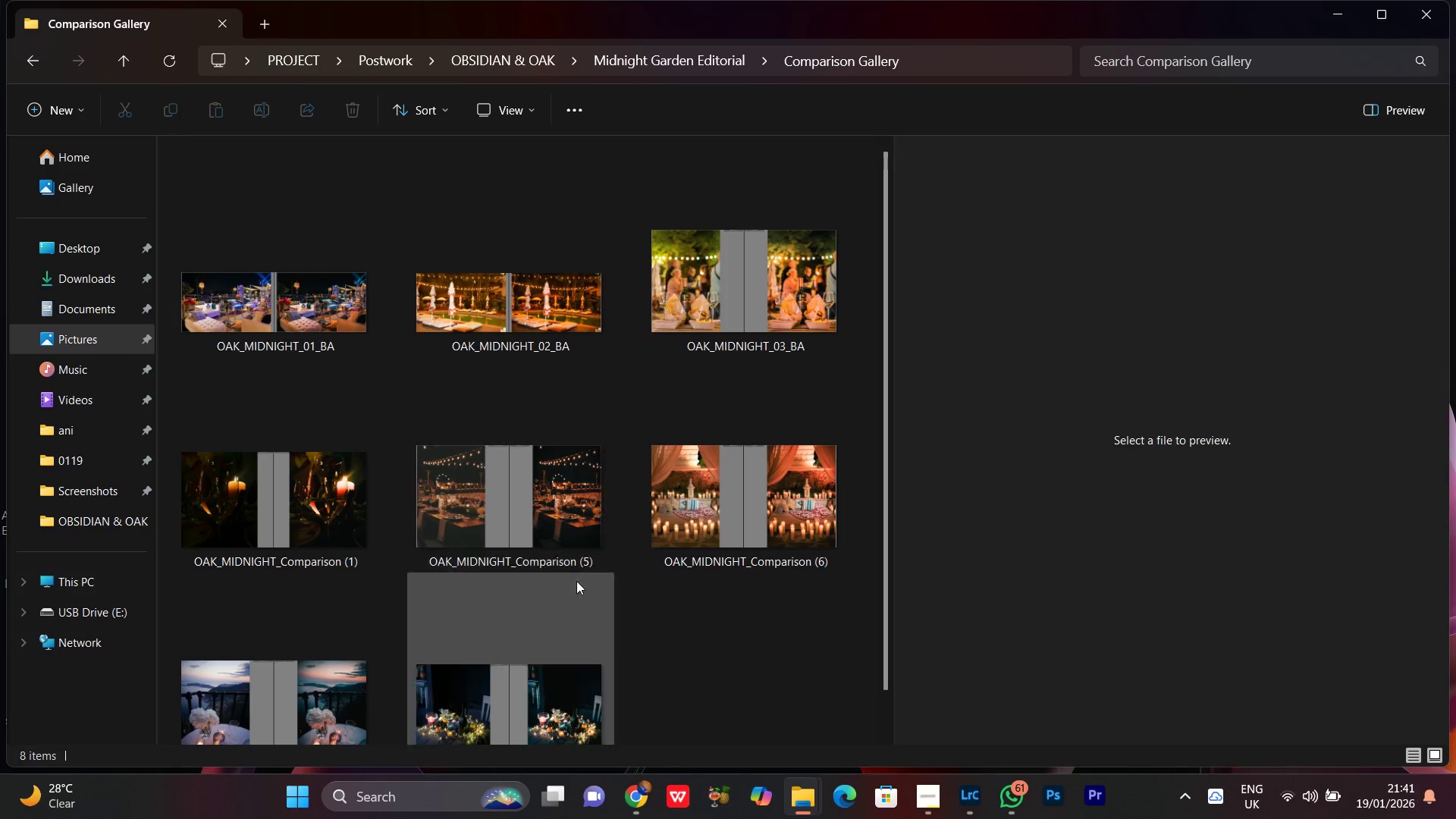 
left_click([722, 504])
 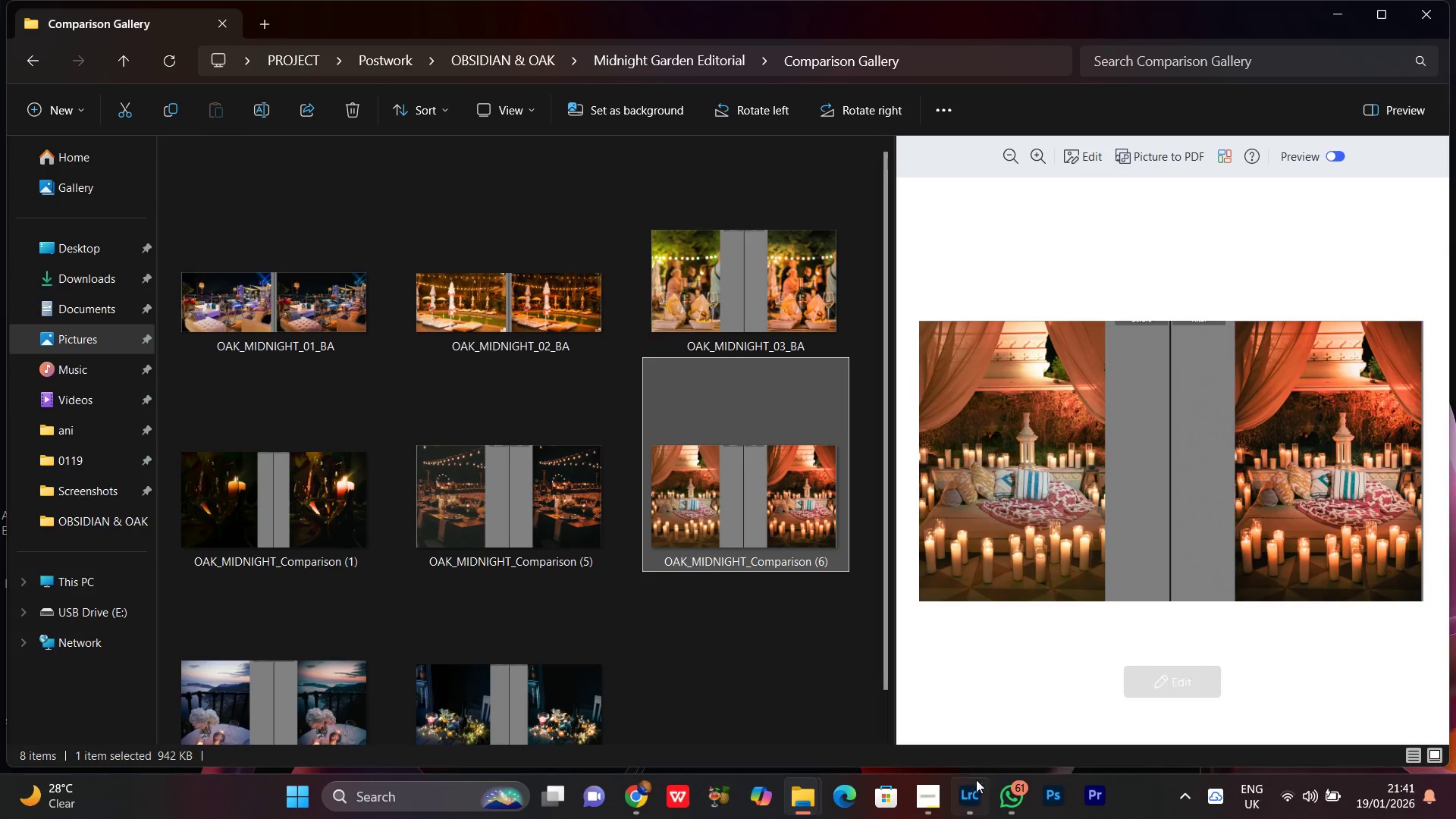 
left_click([959, 806])
 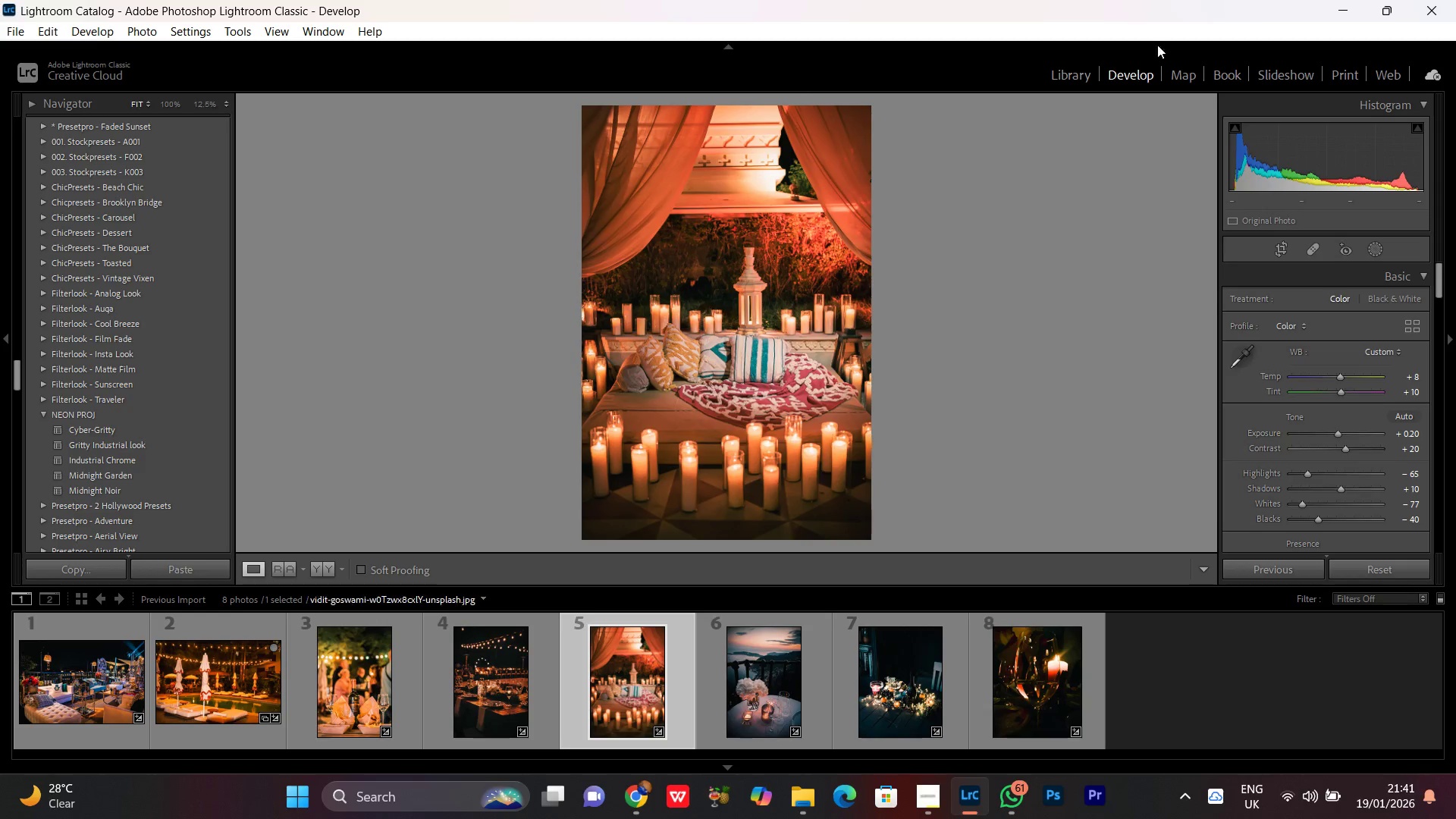 
left_click([1350, 0])
 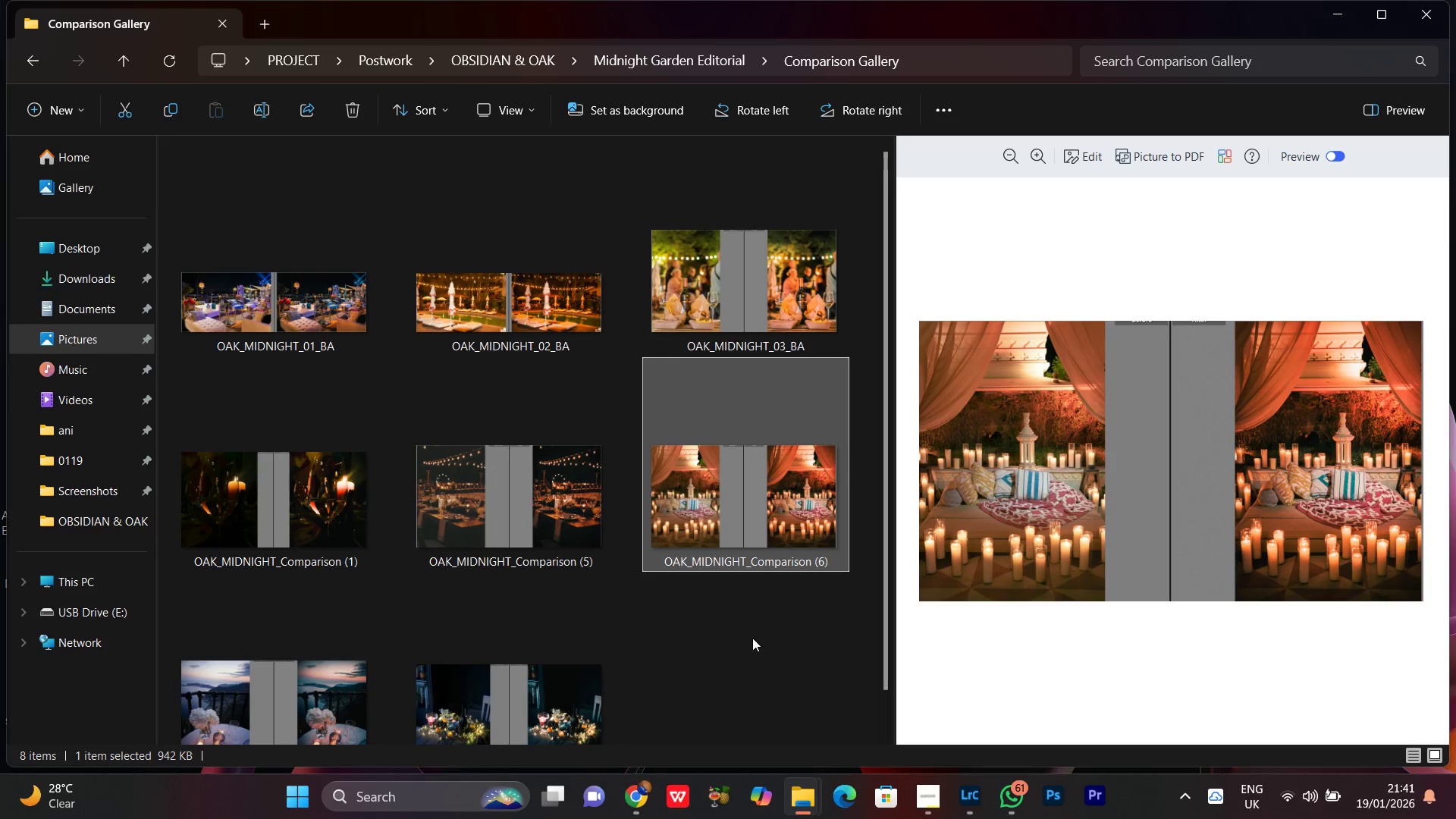 
scroll: coordinate [761, 661], scroll_direction: down, amount: 1.0
 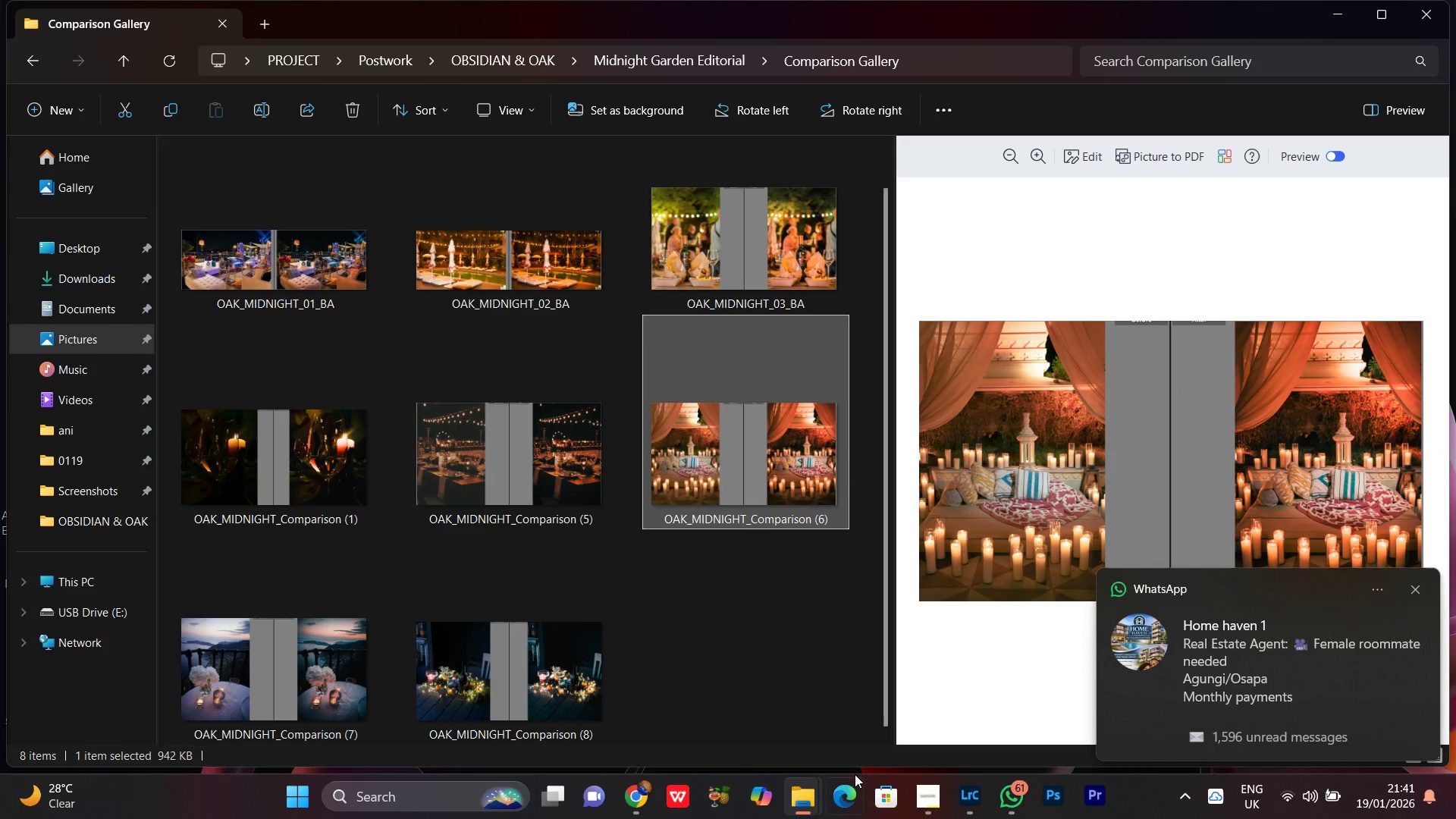 
mouse_move([913, 665])
 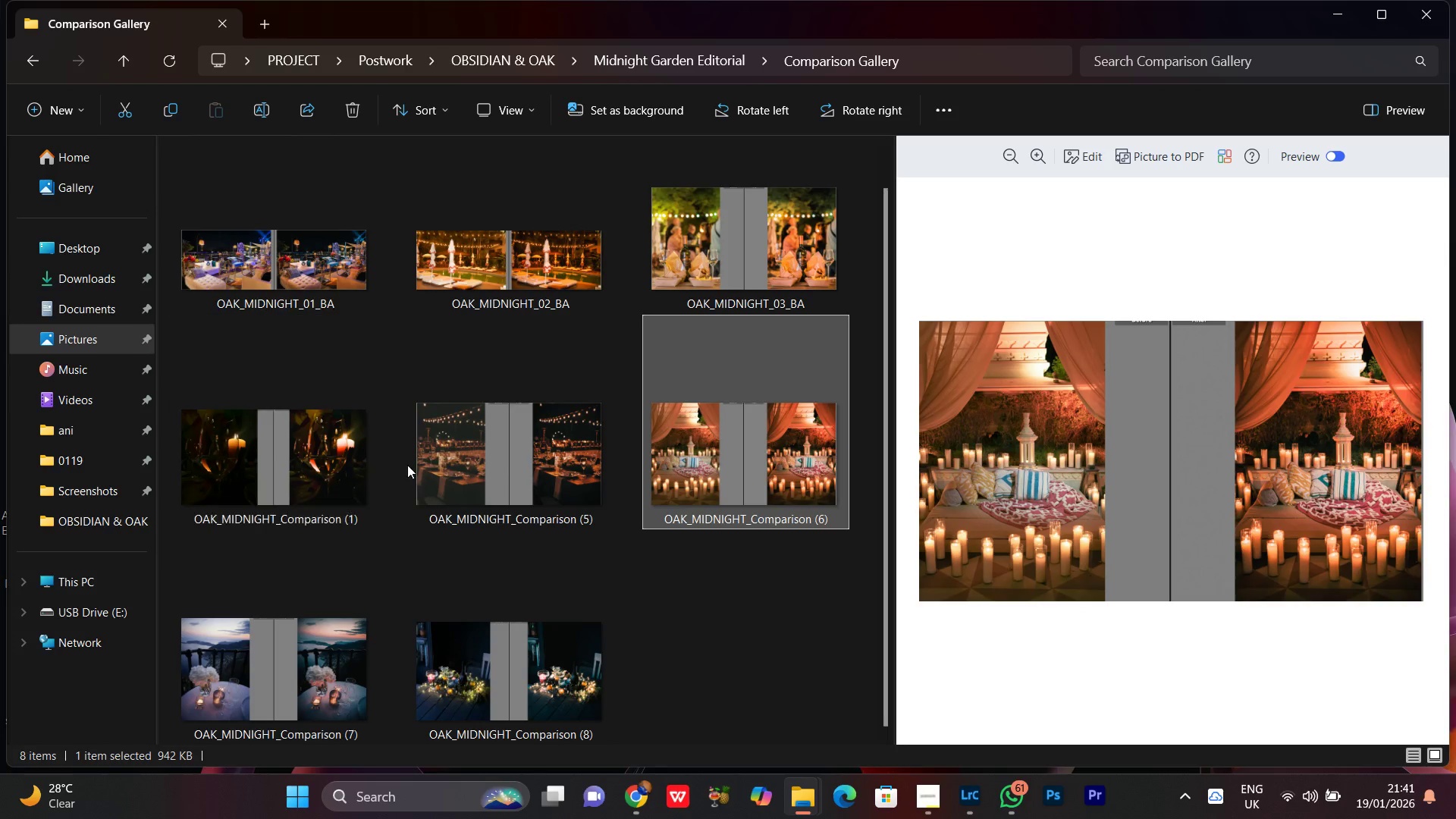 
left_click([478, 454])
 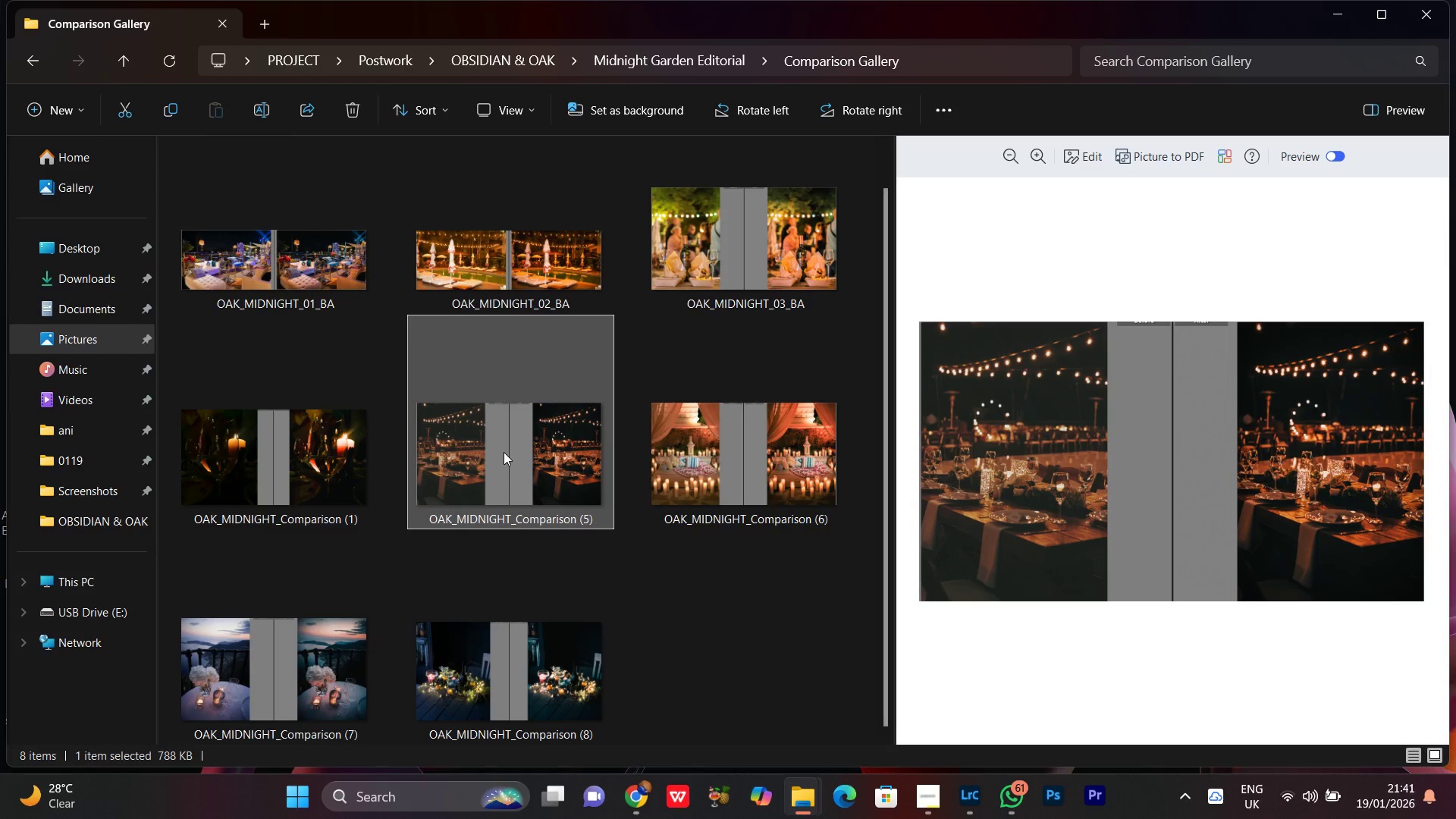 
right_click([504, 452])
 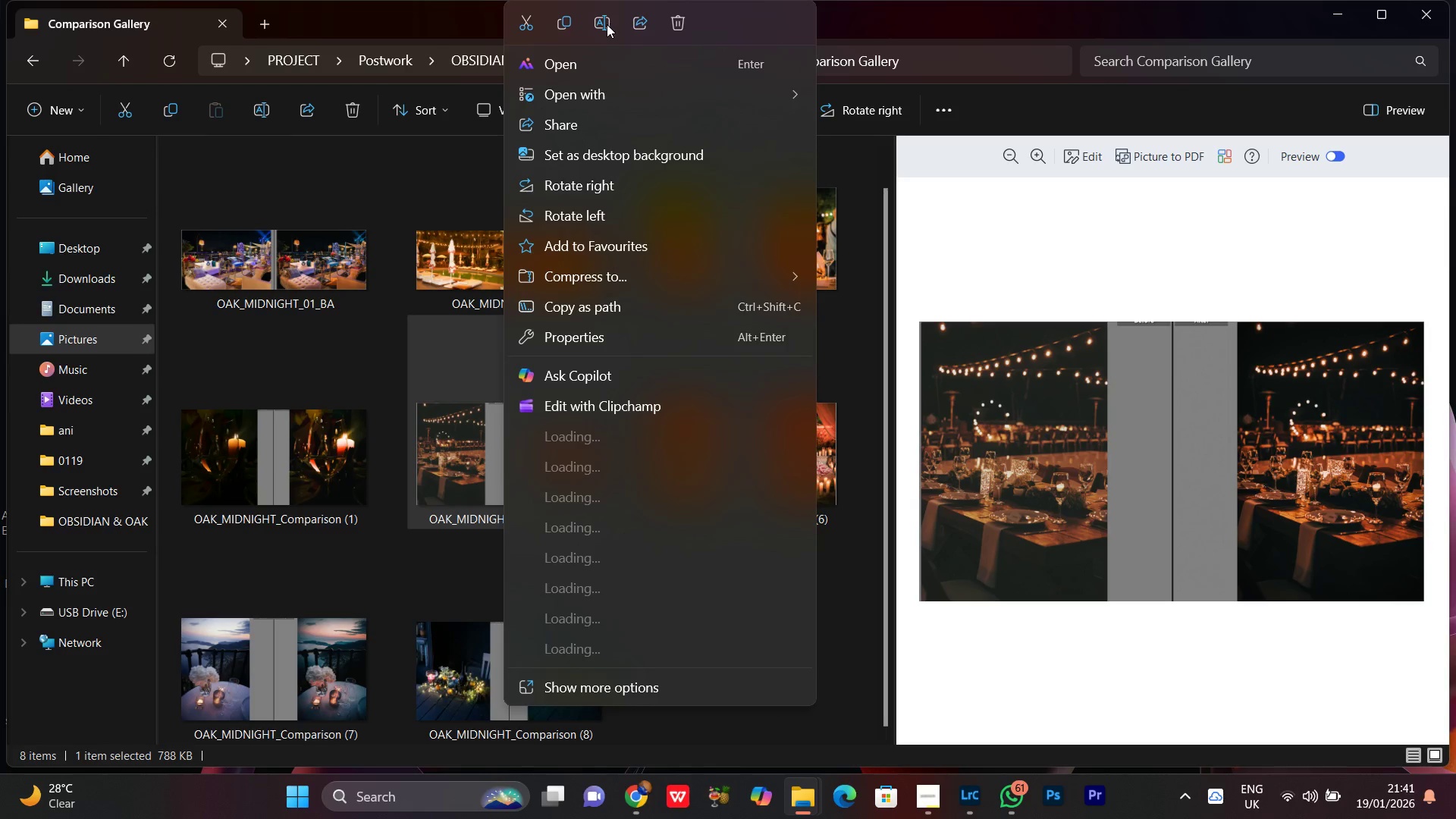 
left_click([602, 24])
 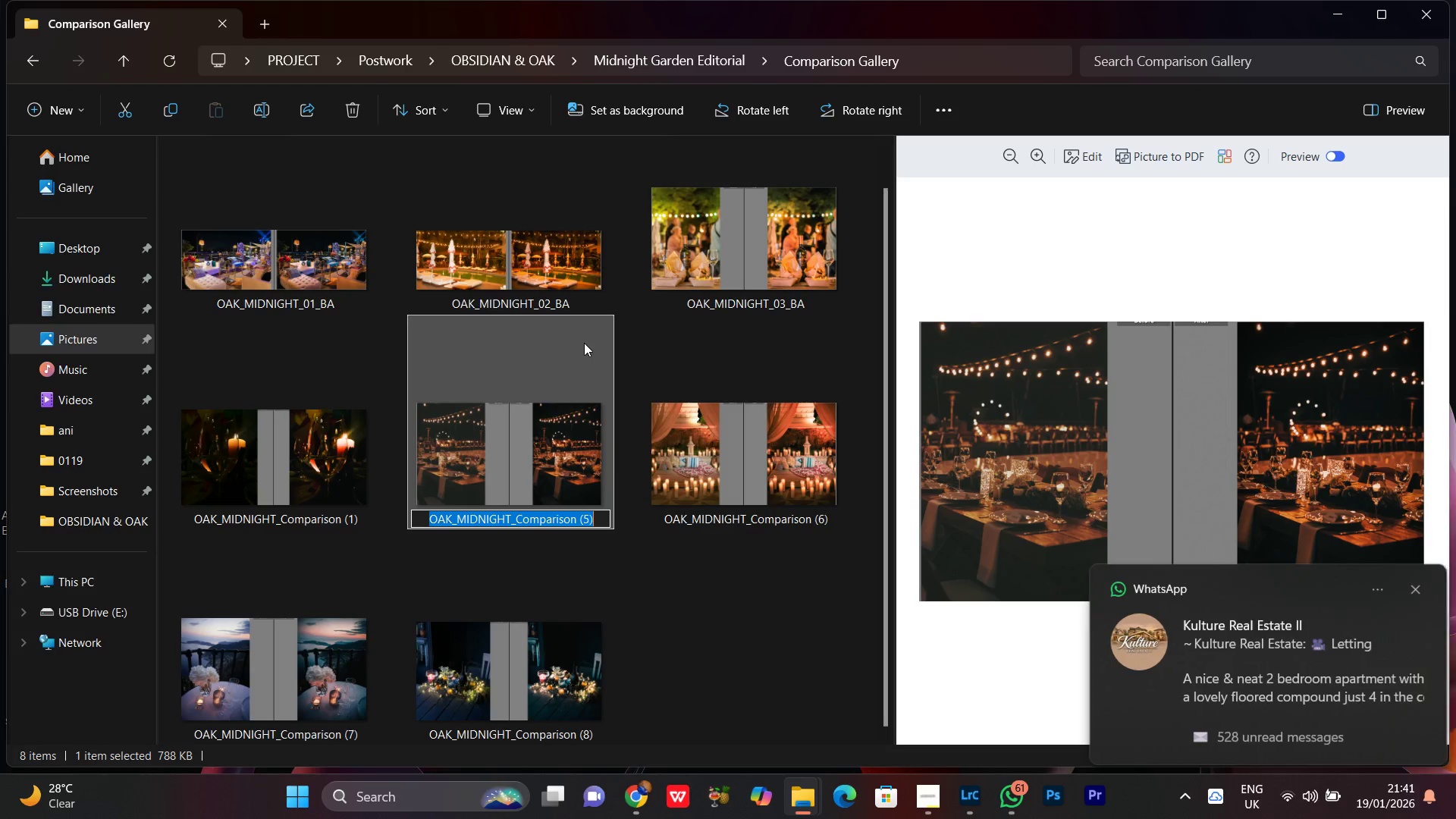 
key(Control+V)
 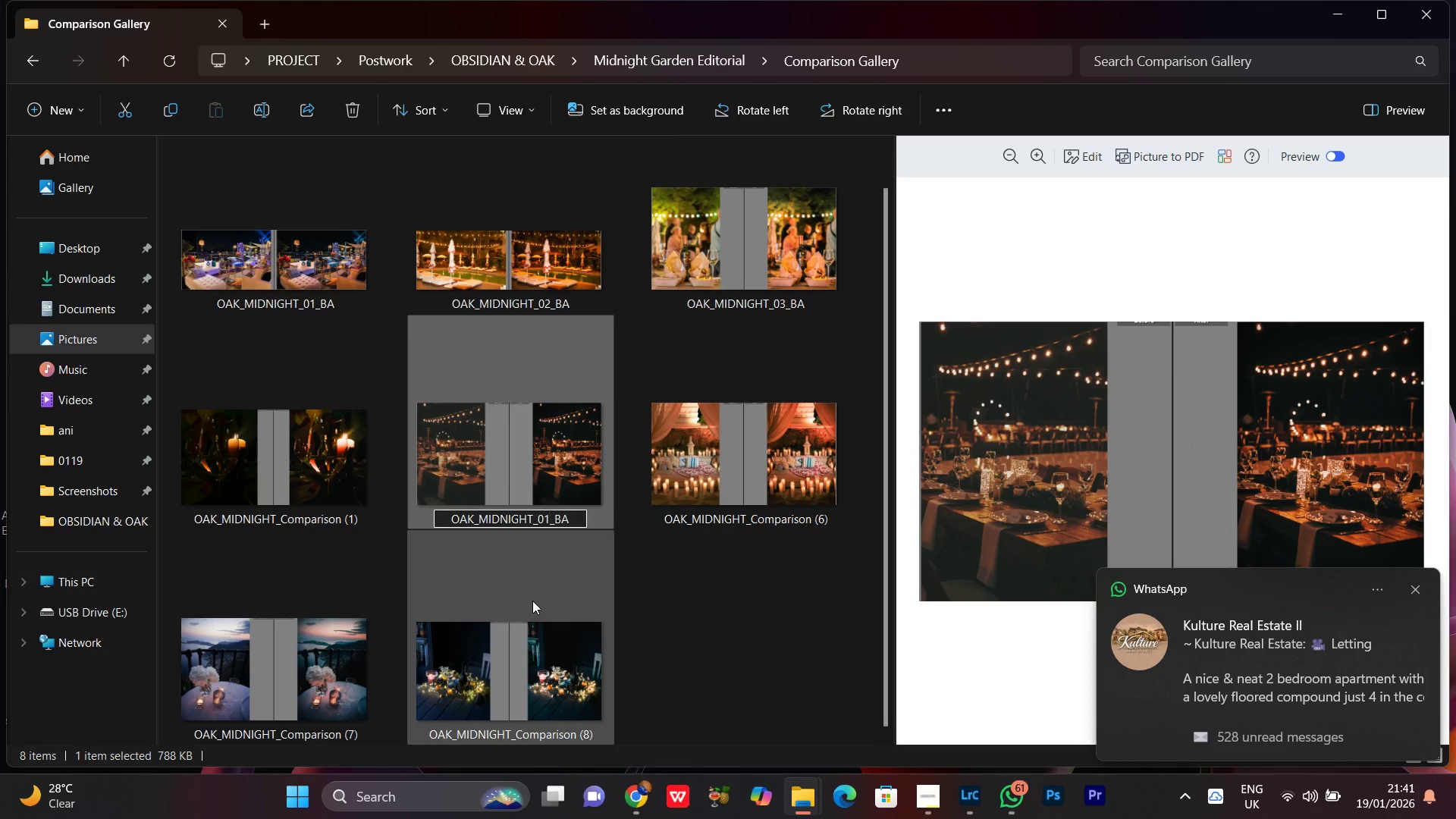 
key(Backspace)
 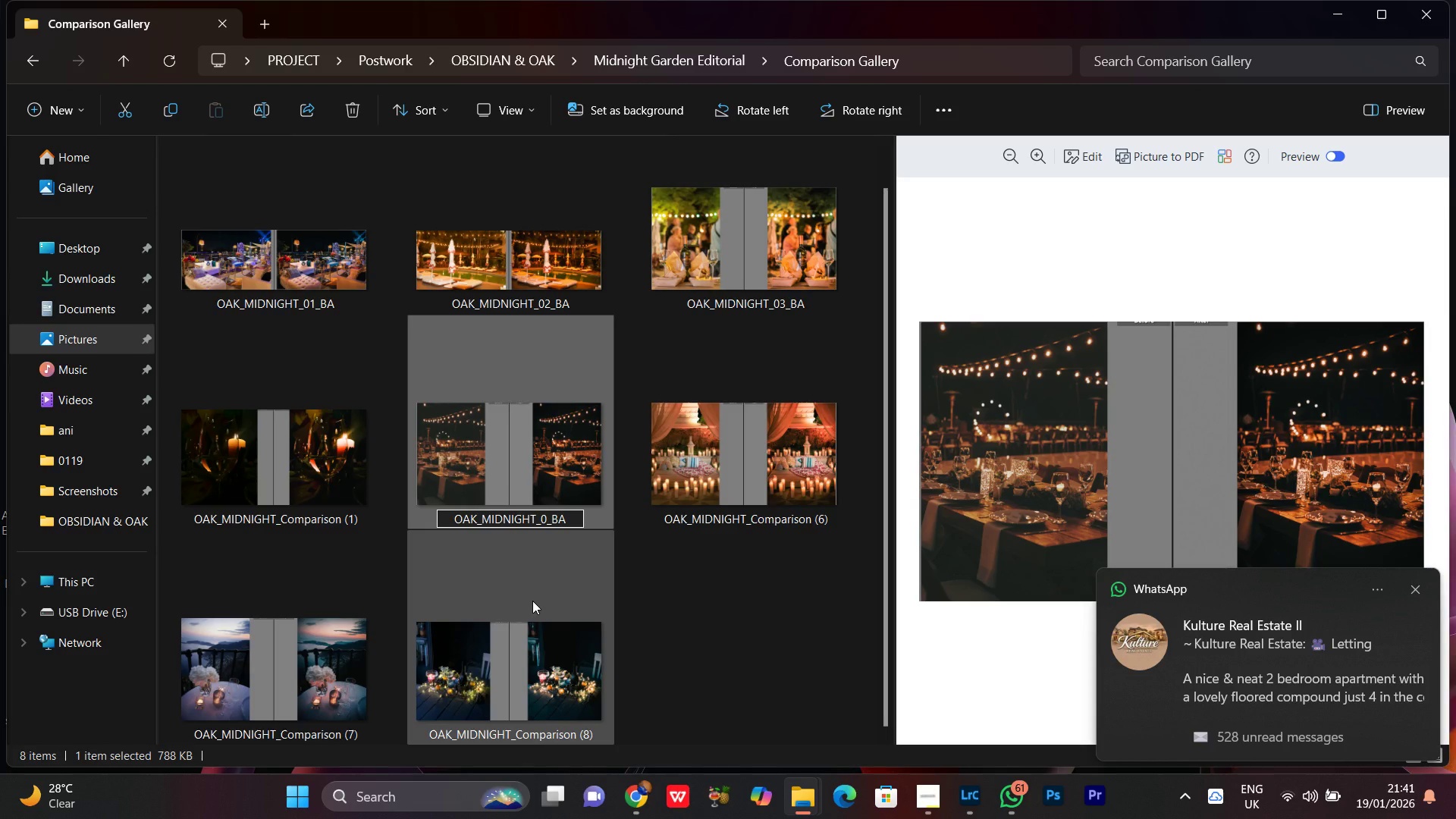 
key(4)
 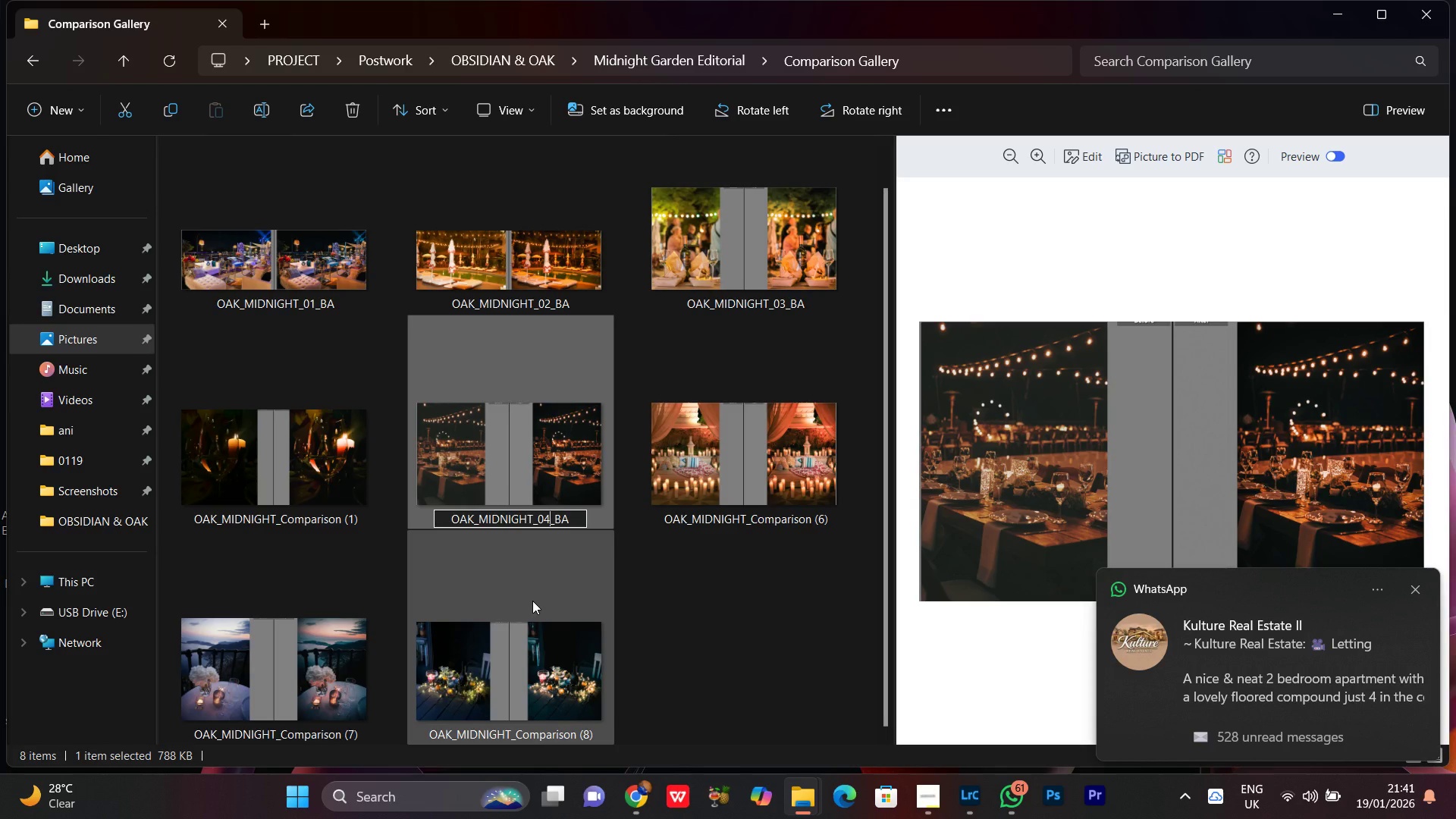 
key(Enter)
 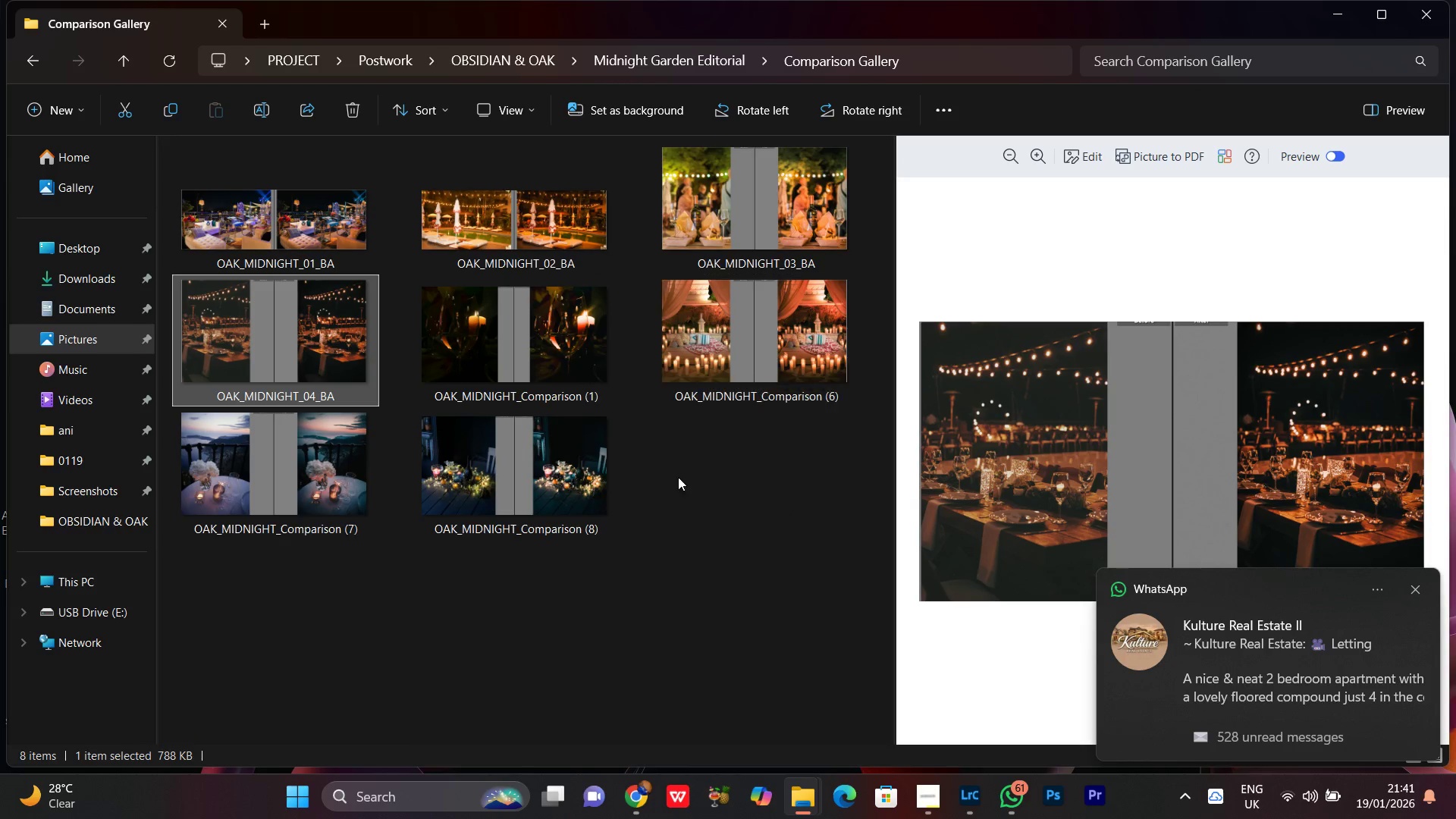 
scroll: coordinate [664, 547], scroll_direction: up, amount: 2.0
 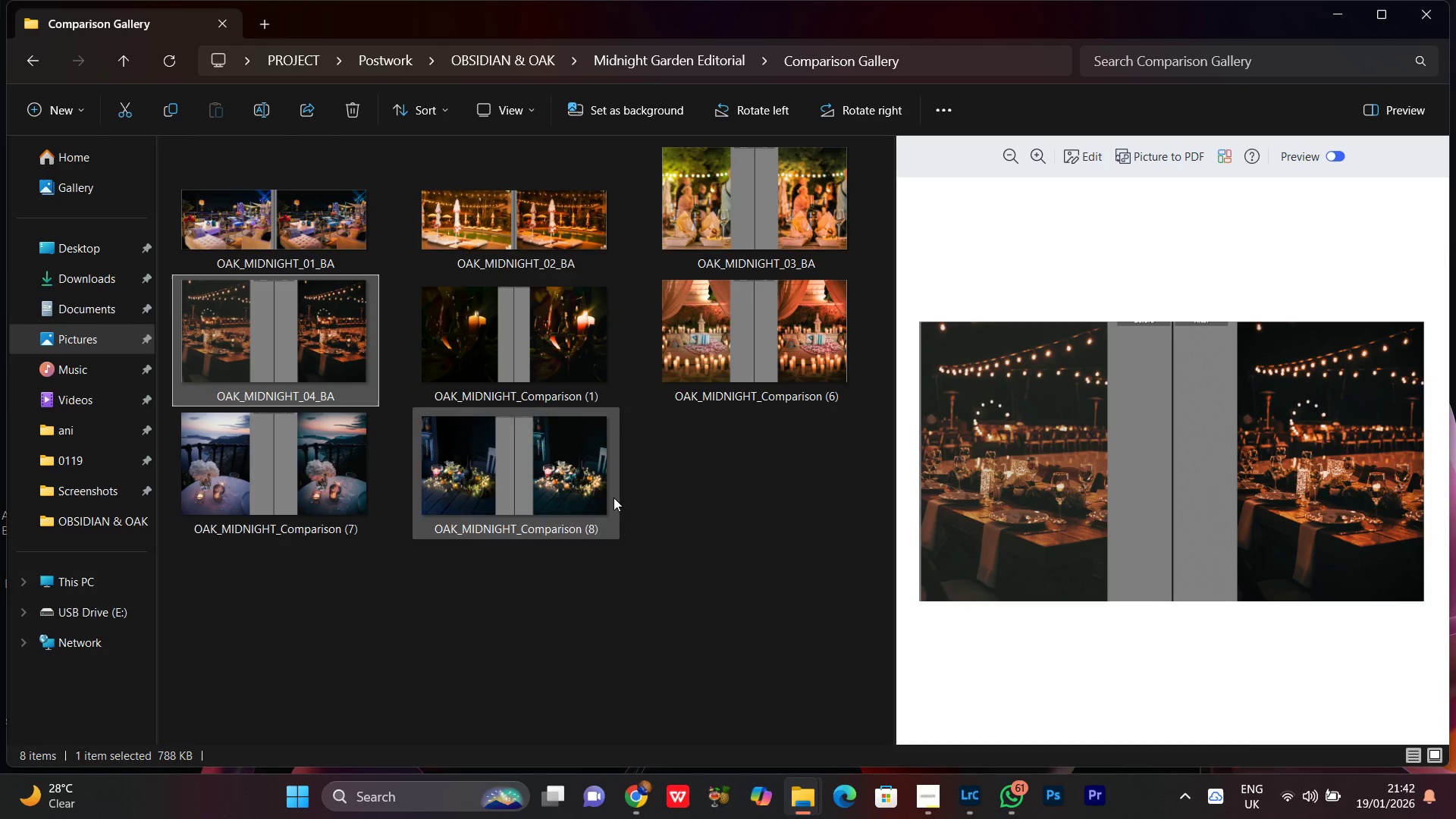 
left_click([752, 346])
 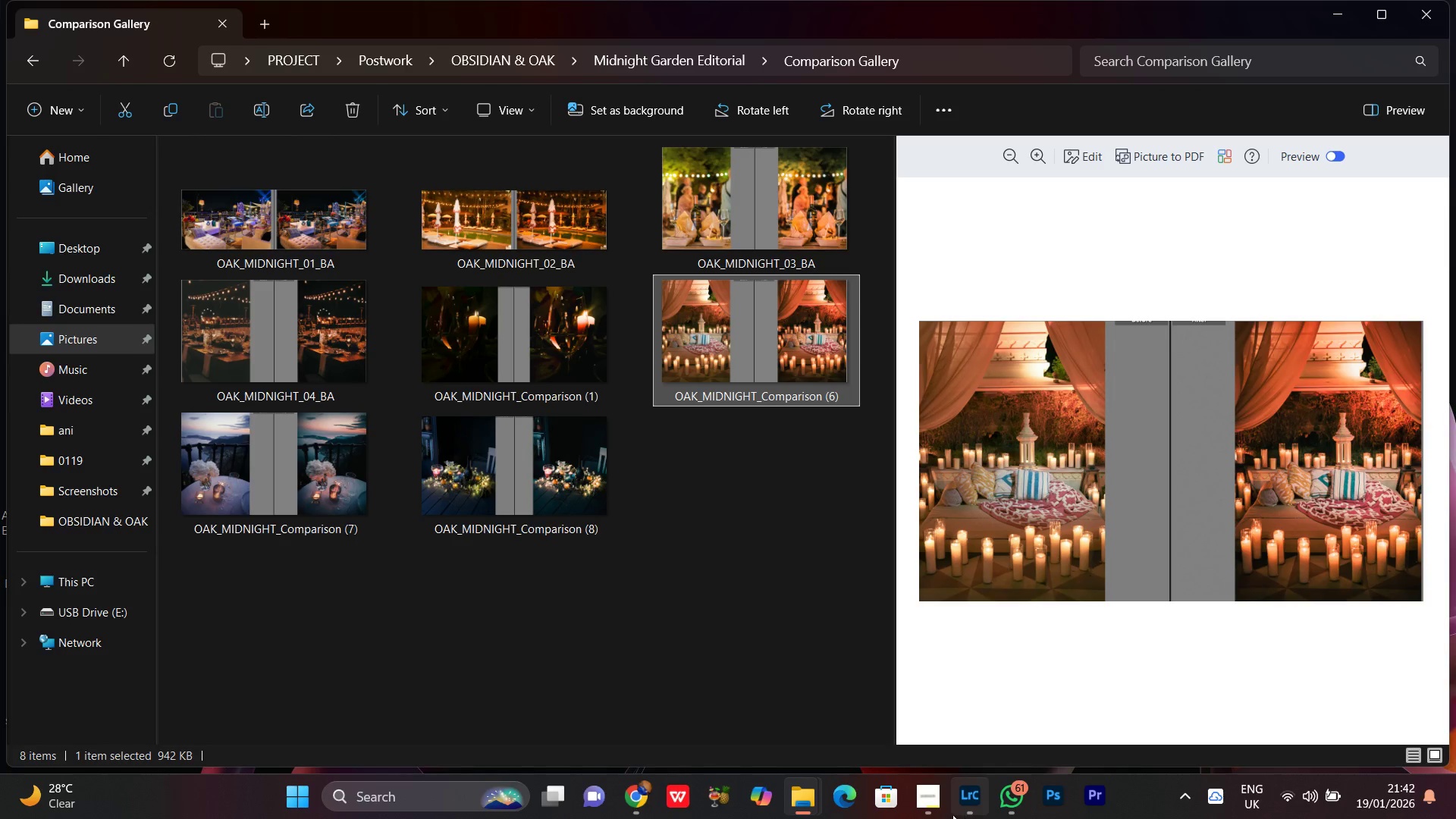 
mouse_move([940, 709])
 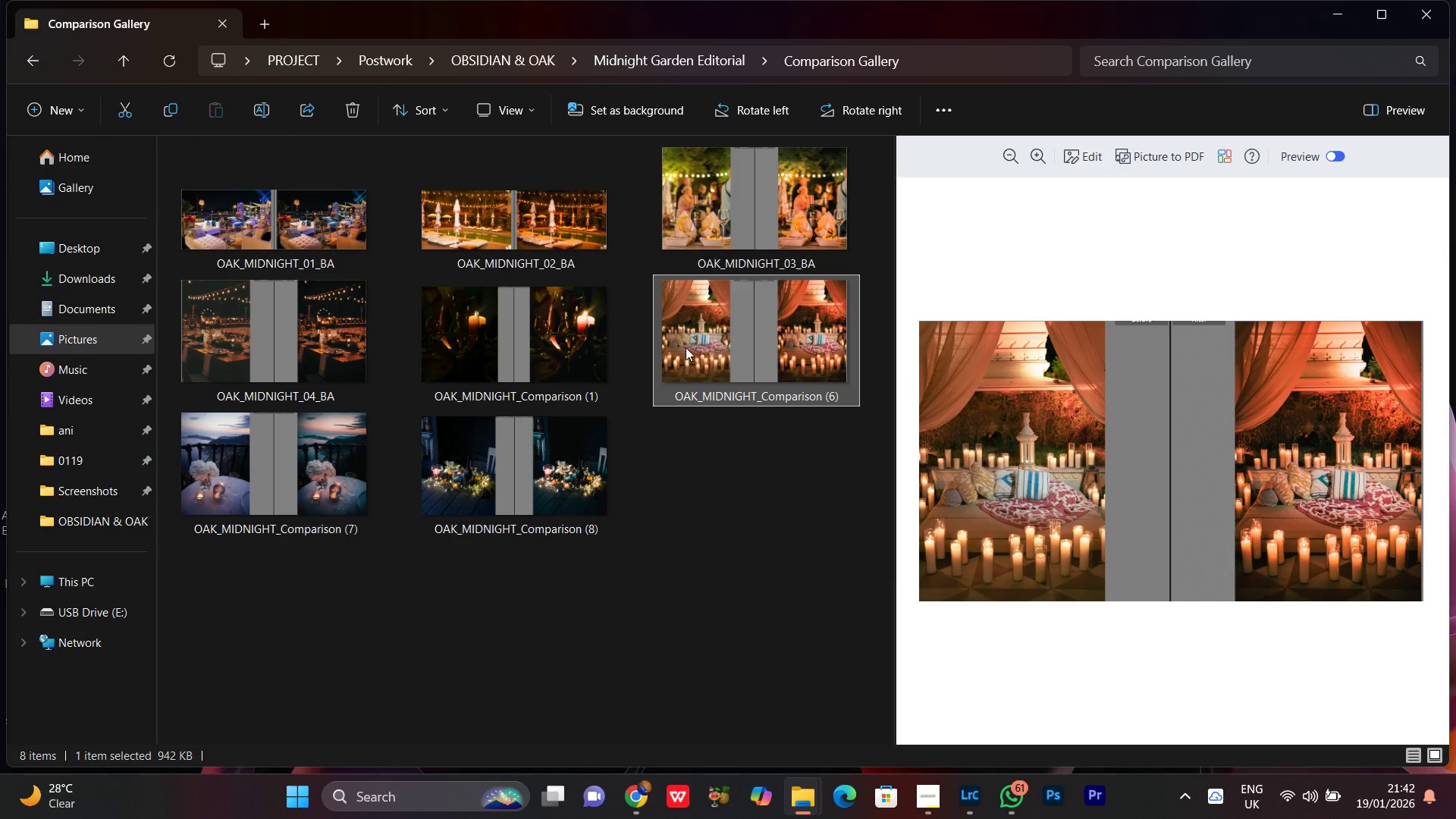 
right_click([686, 344])
 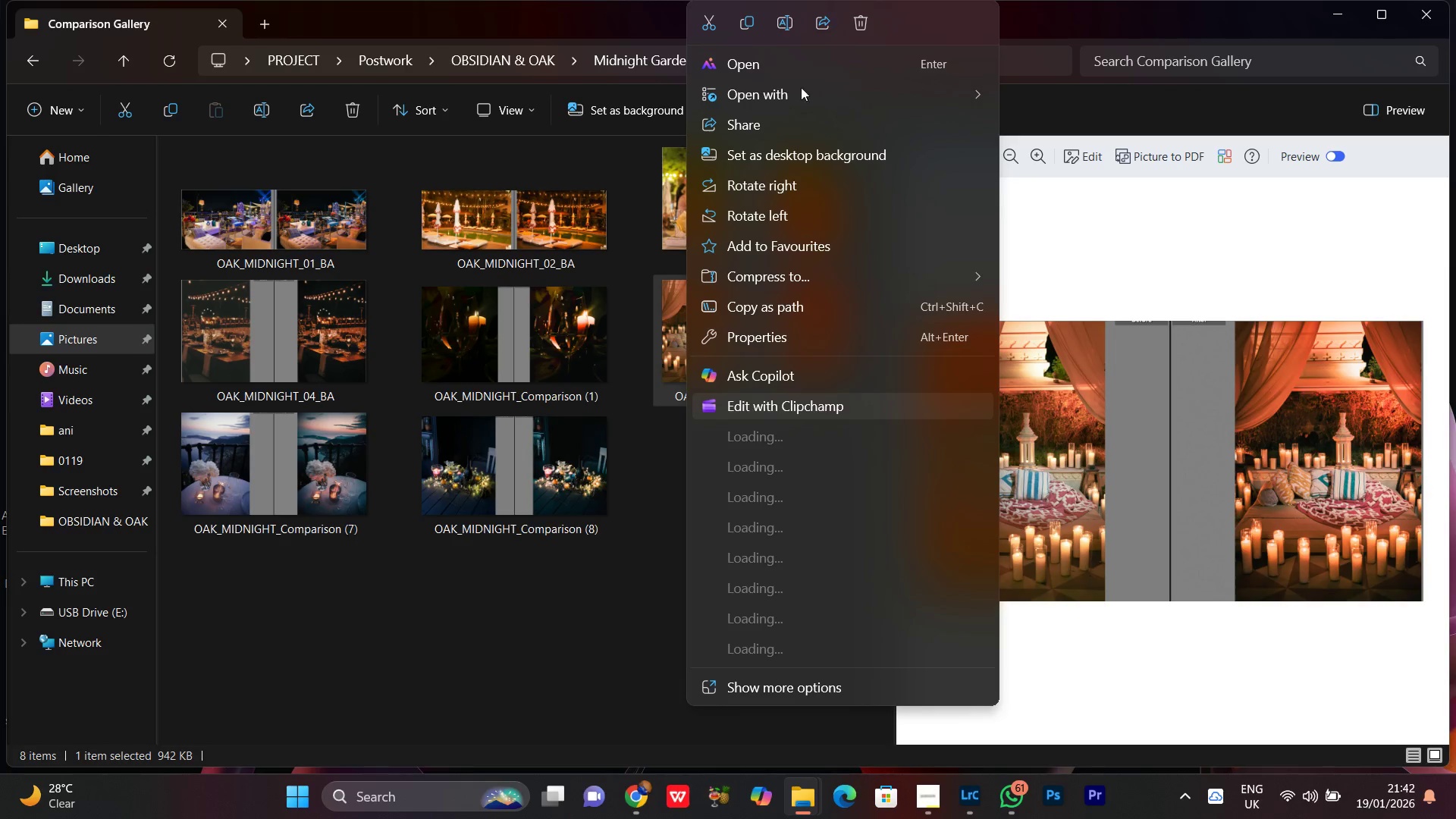 
left_click([781, 23])
 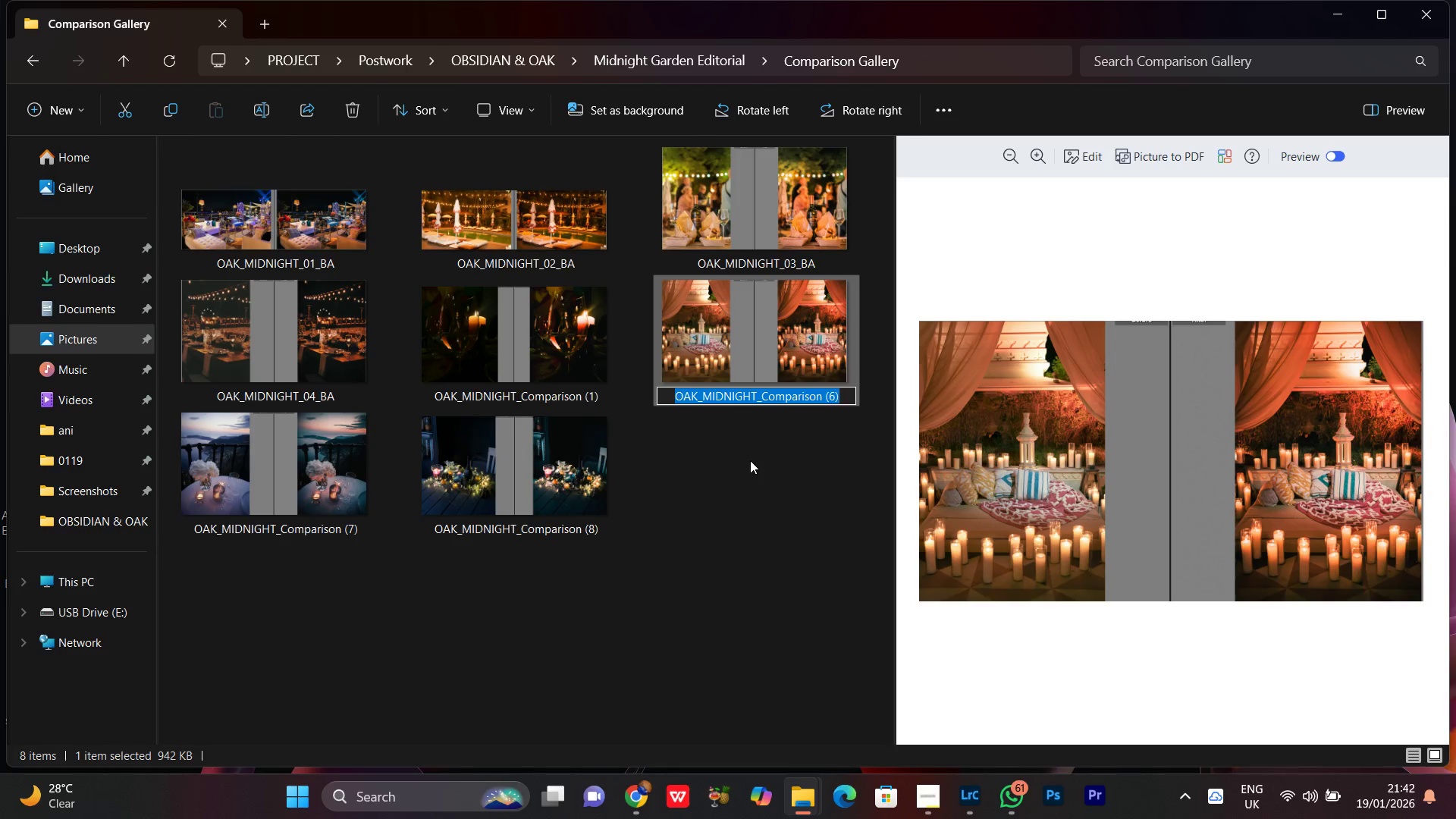 
key(Control+V)
 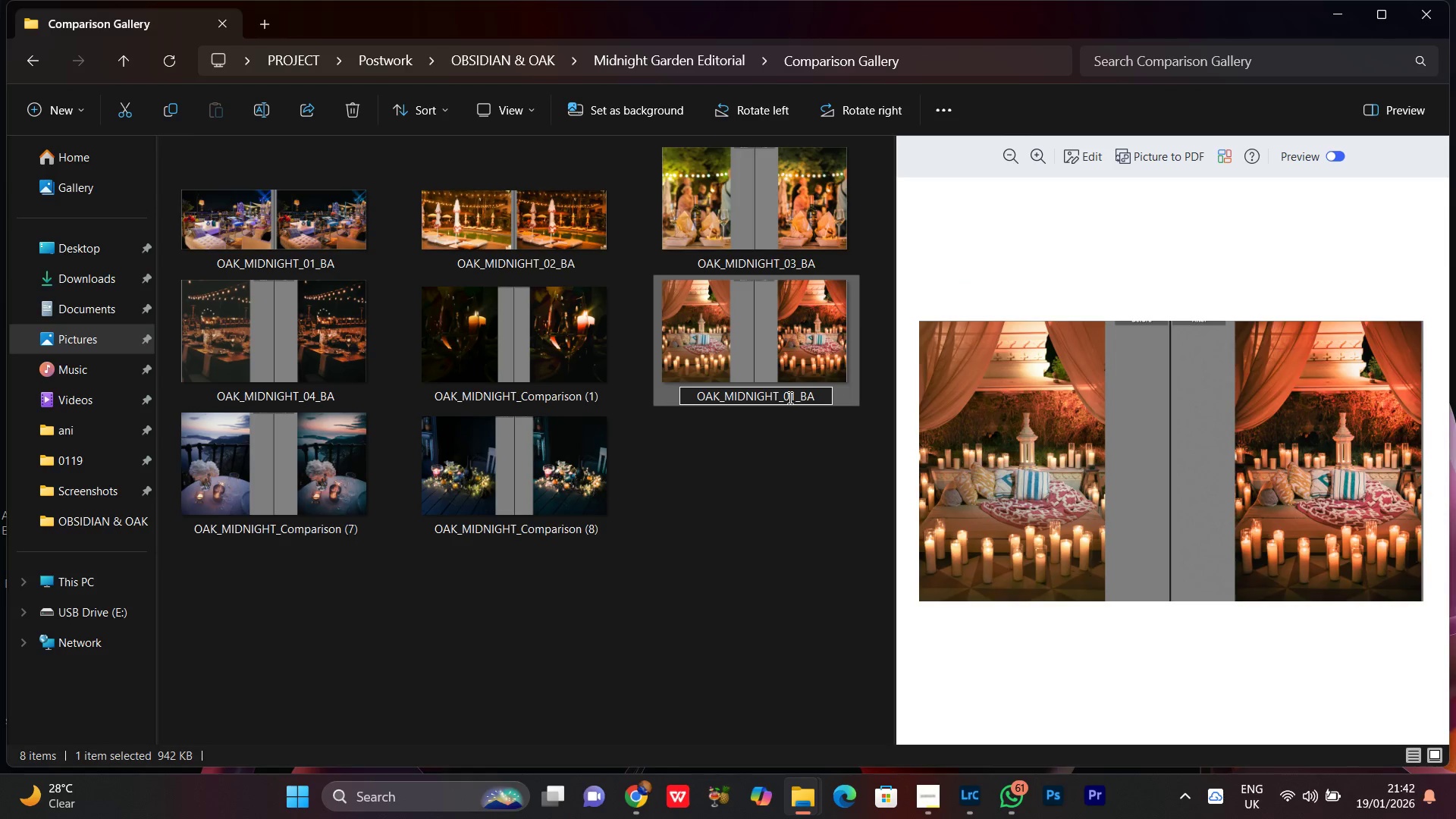 
left_click([793, 397])
 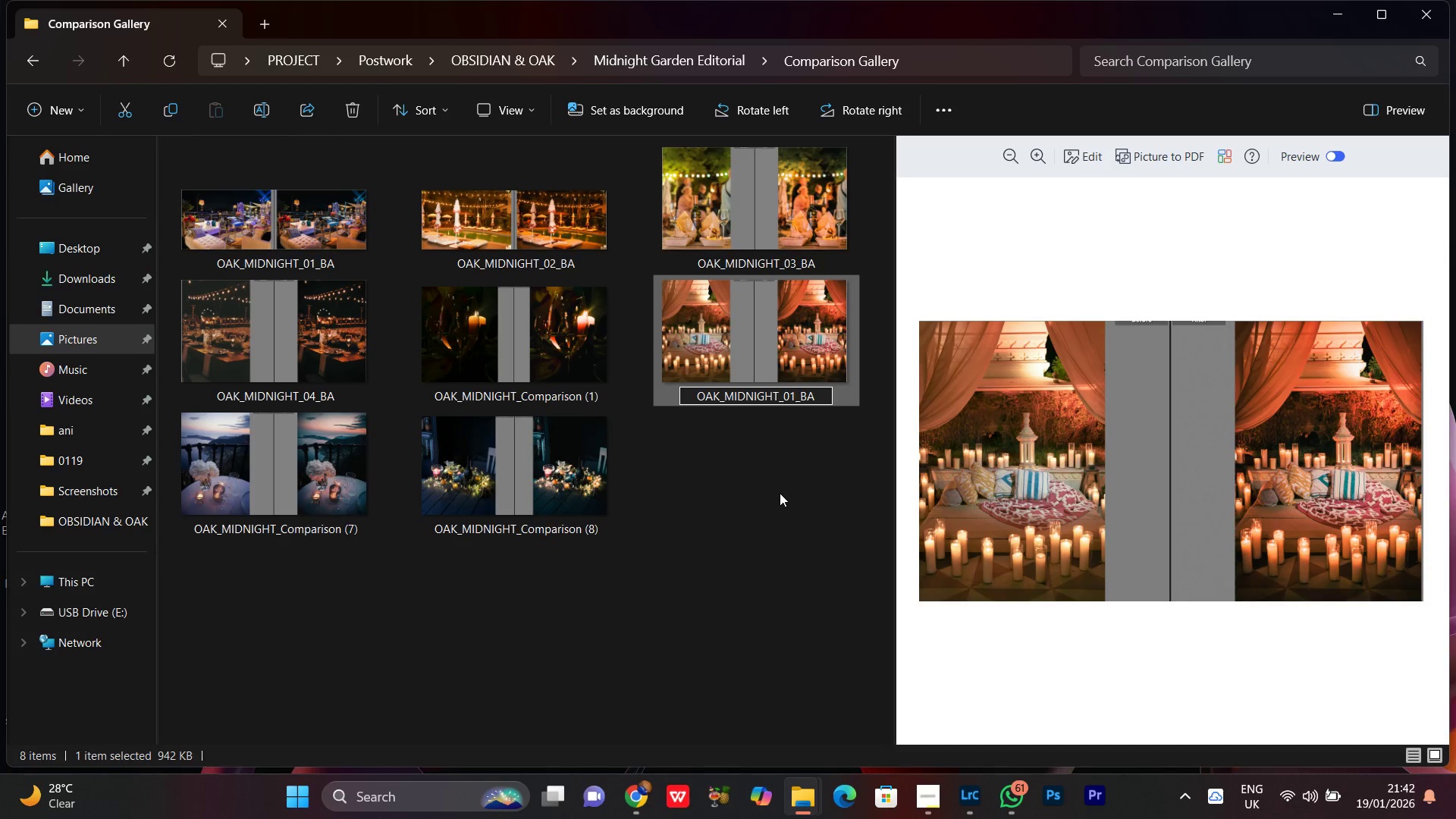 
key(Backspace)
 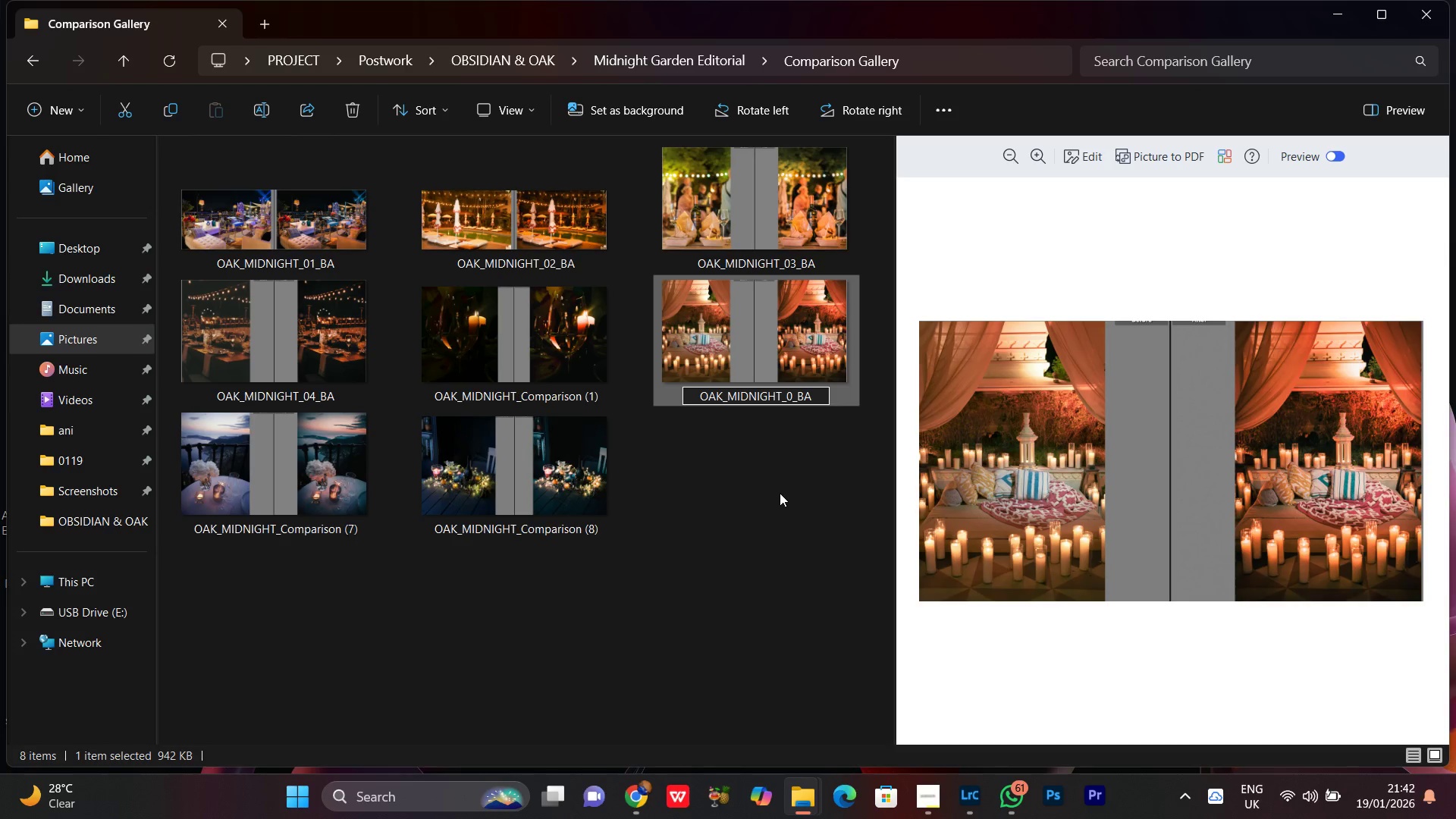 
key(5)
 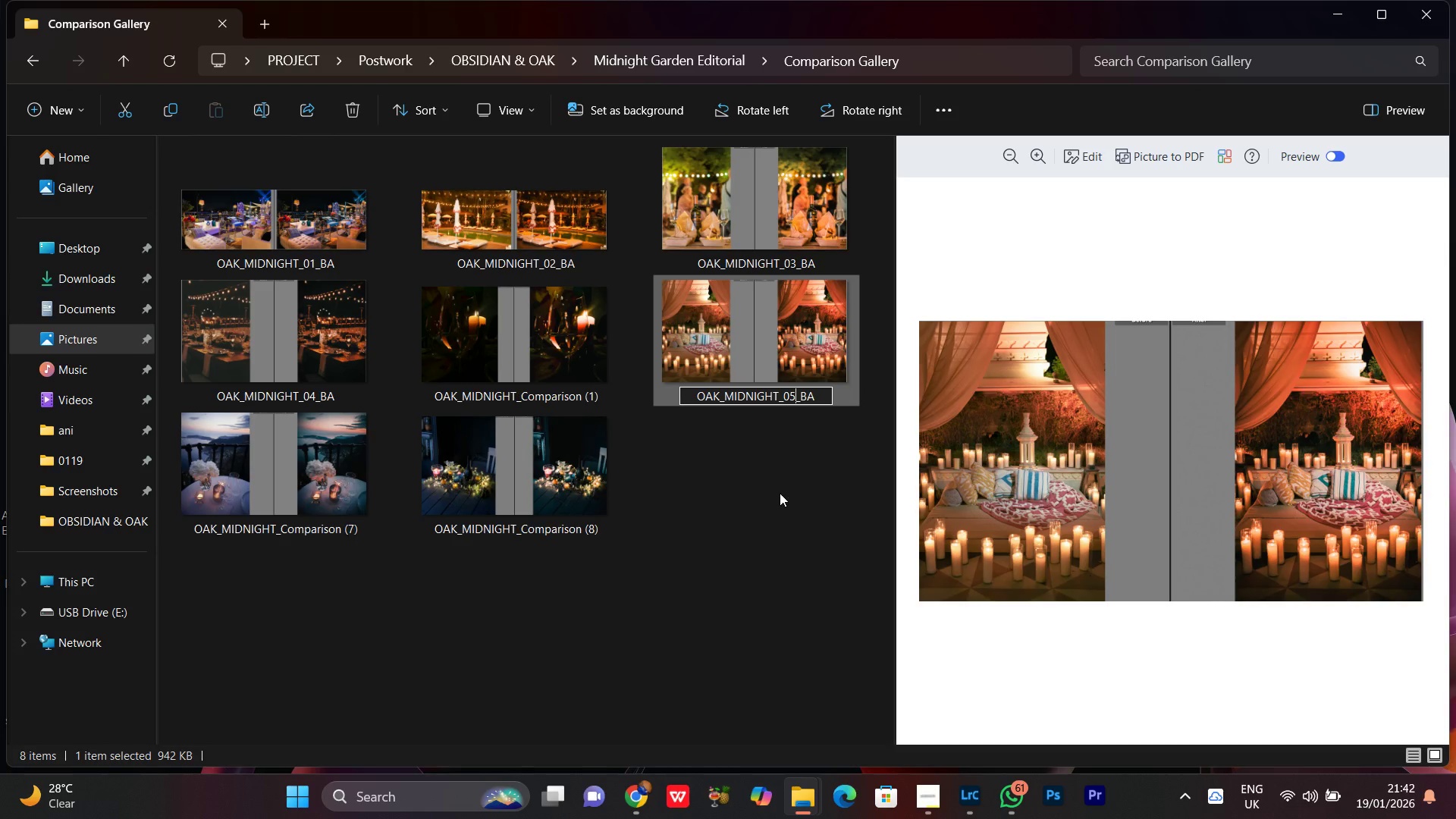 
key(Enter)
 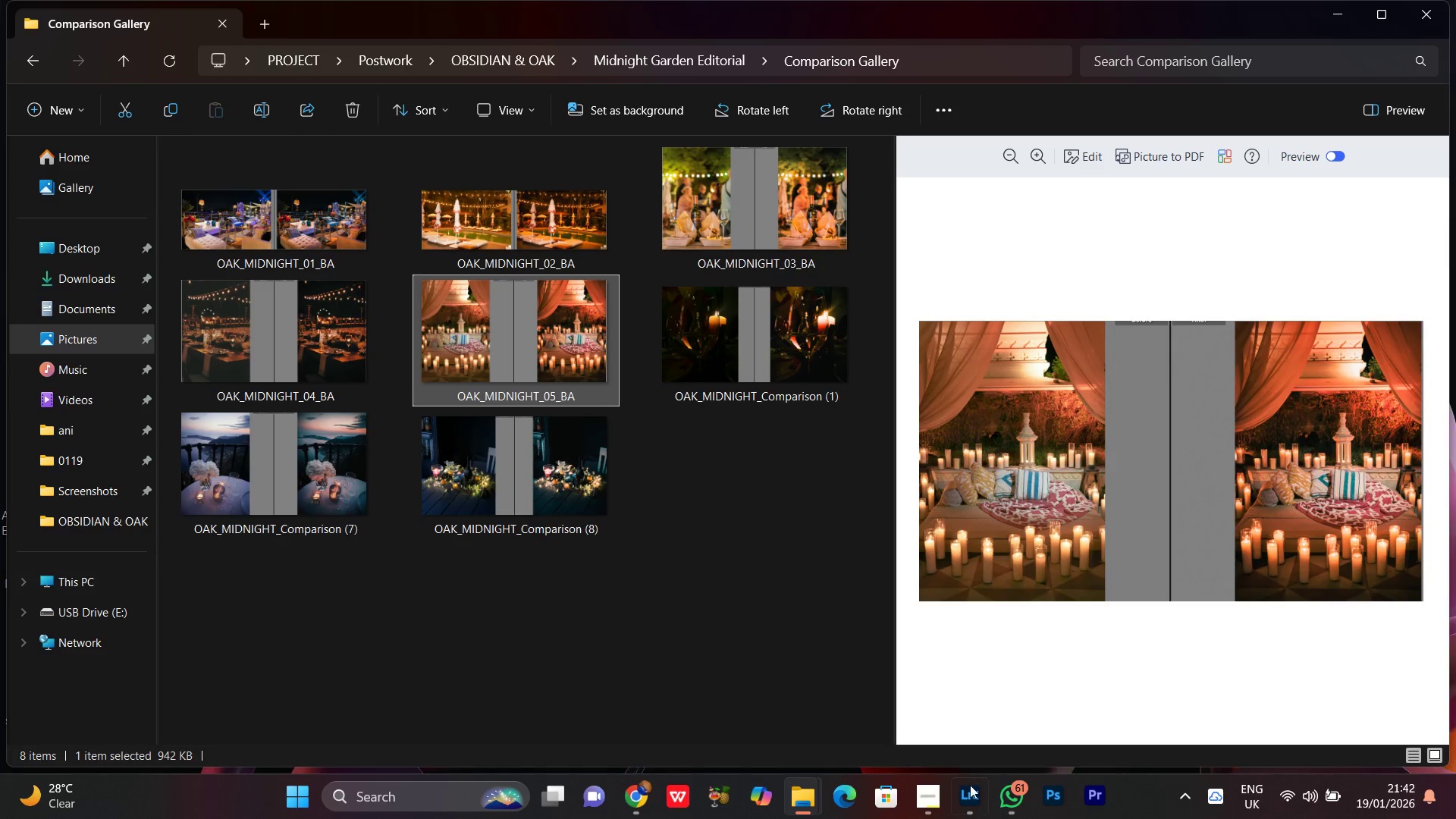 
mouse_move([981, 722])
 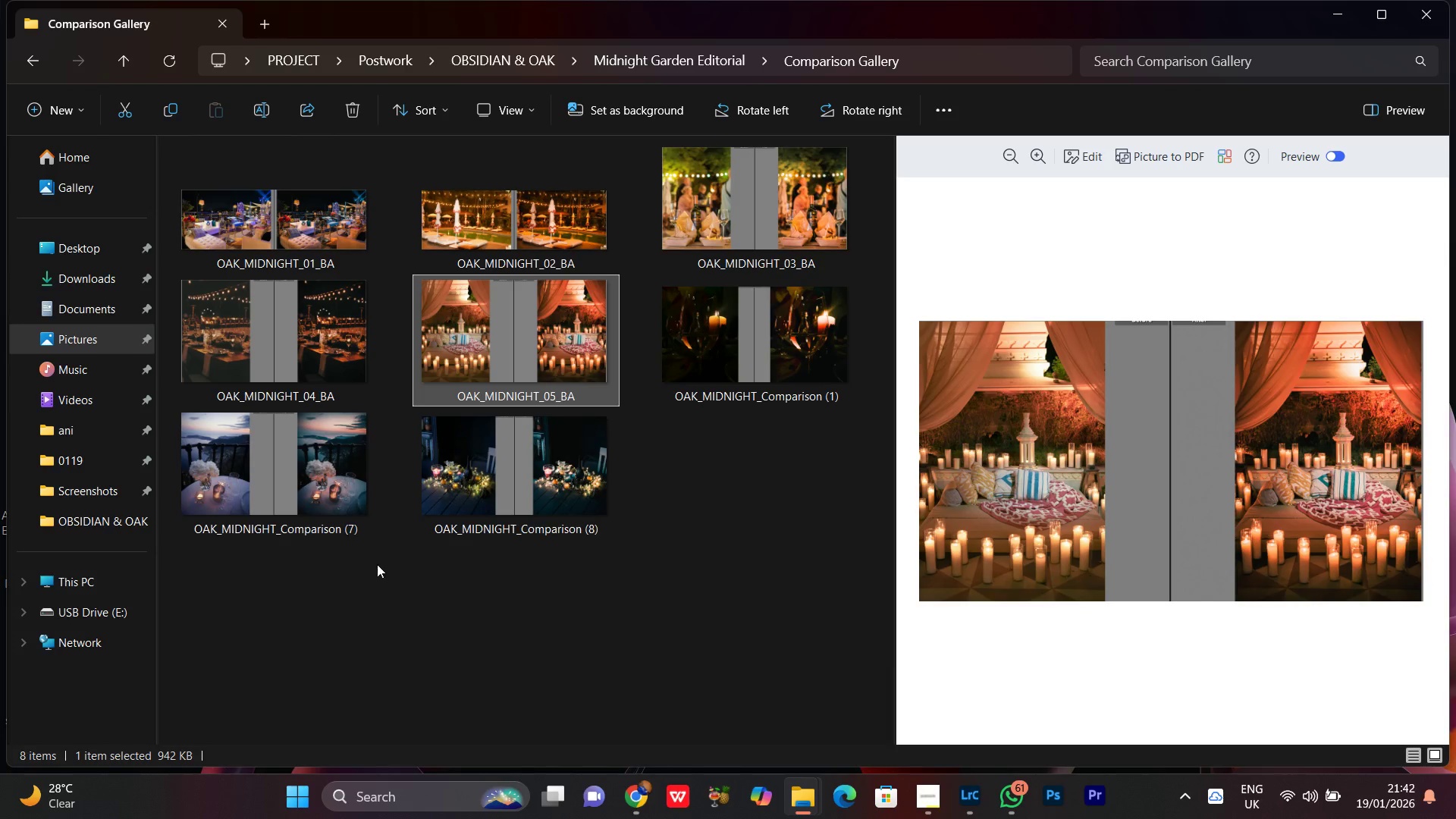 
left_click([346, 509])
 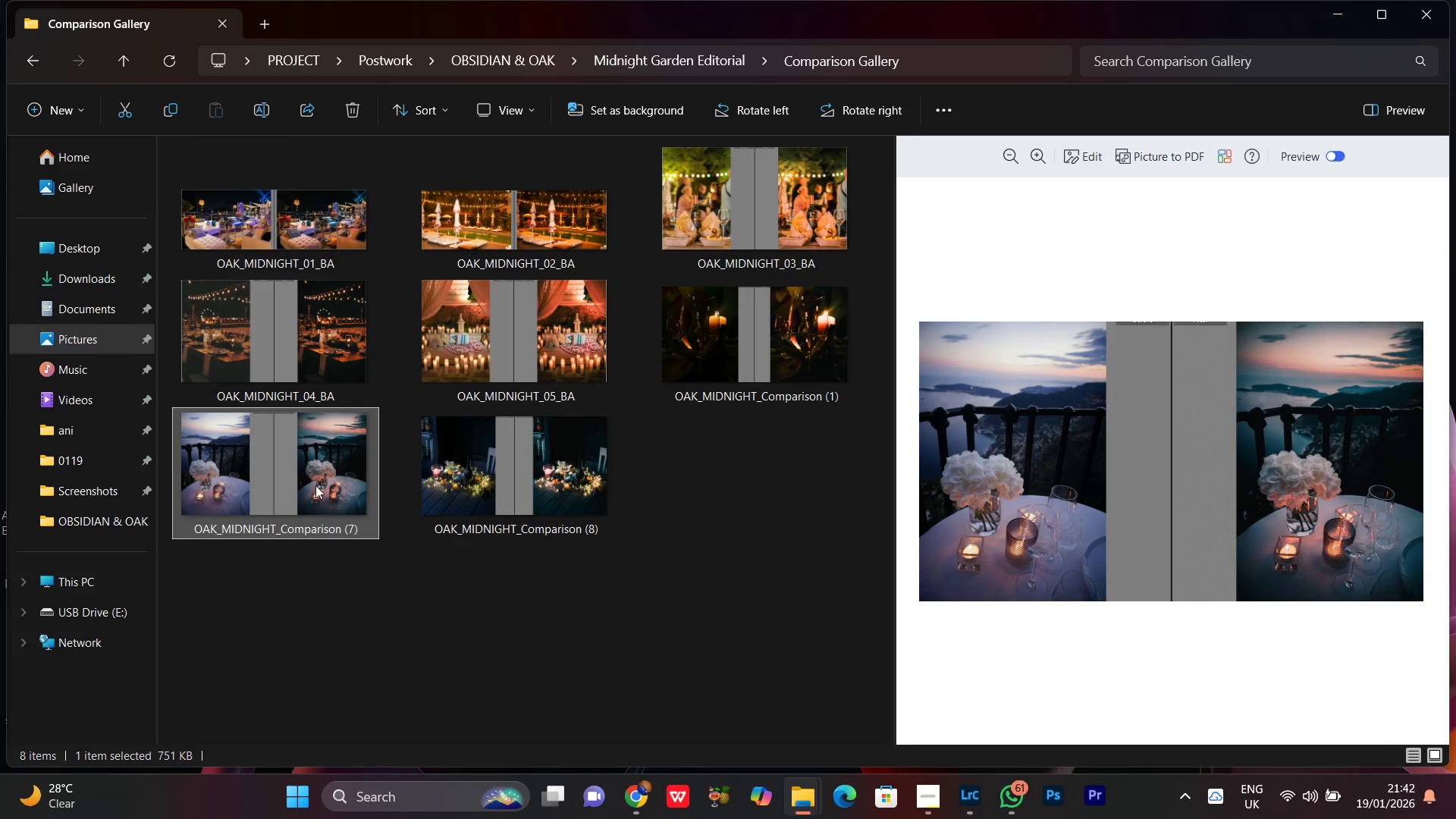 
right_click([312, 482])
 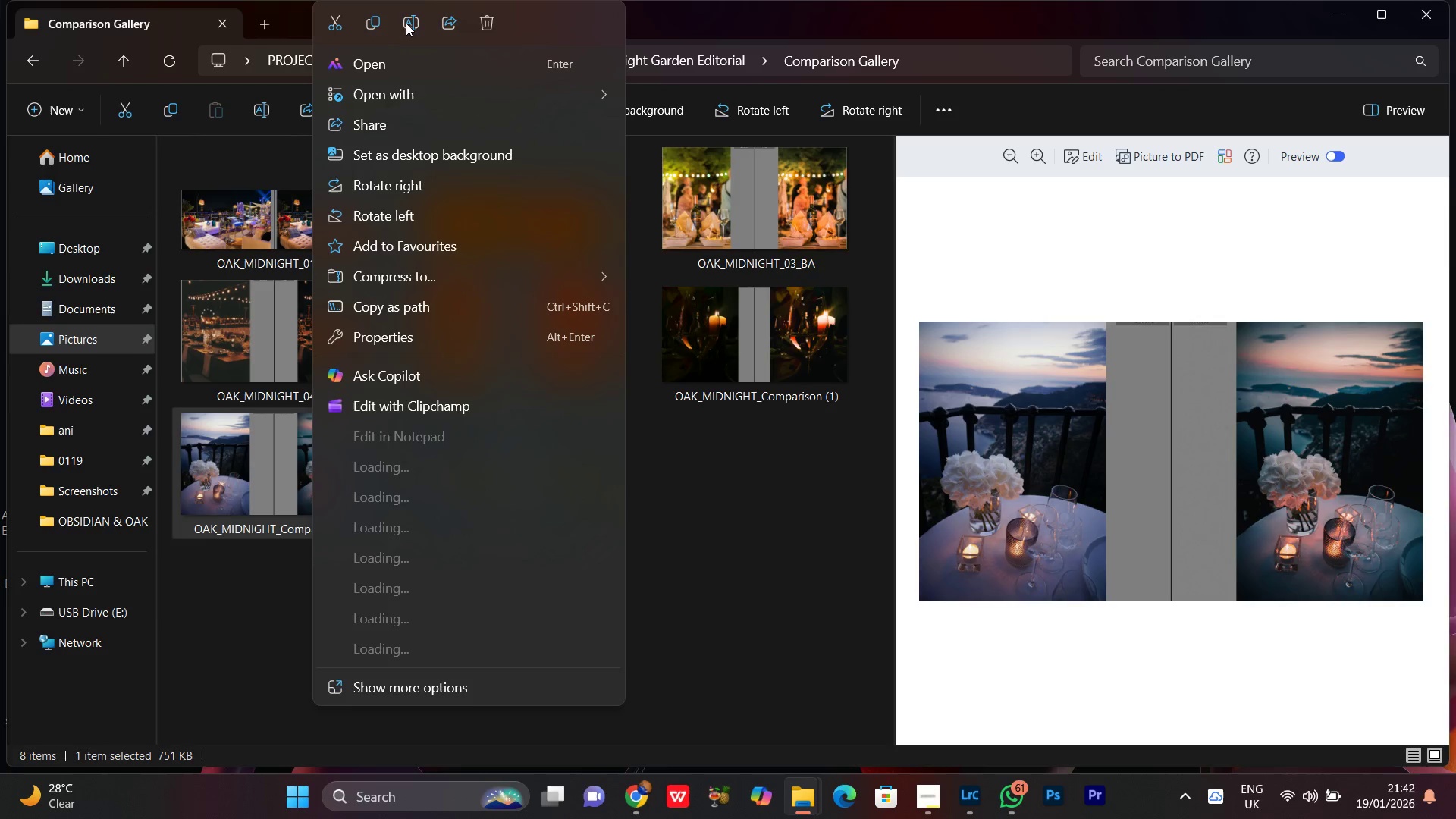 
left_click([409, 18])
 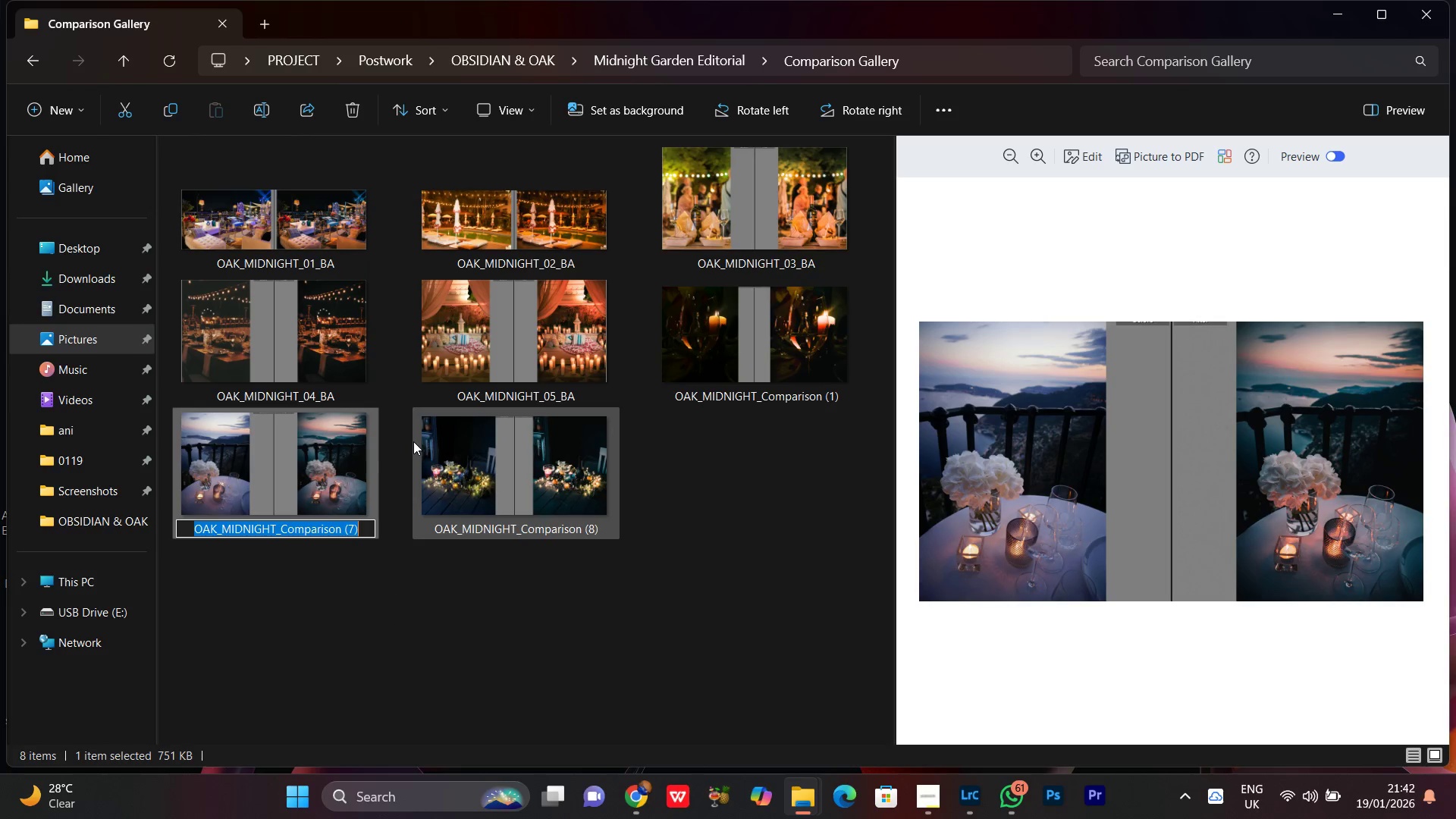 
key(Control+V)
 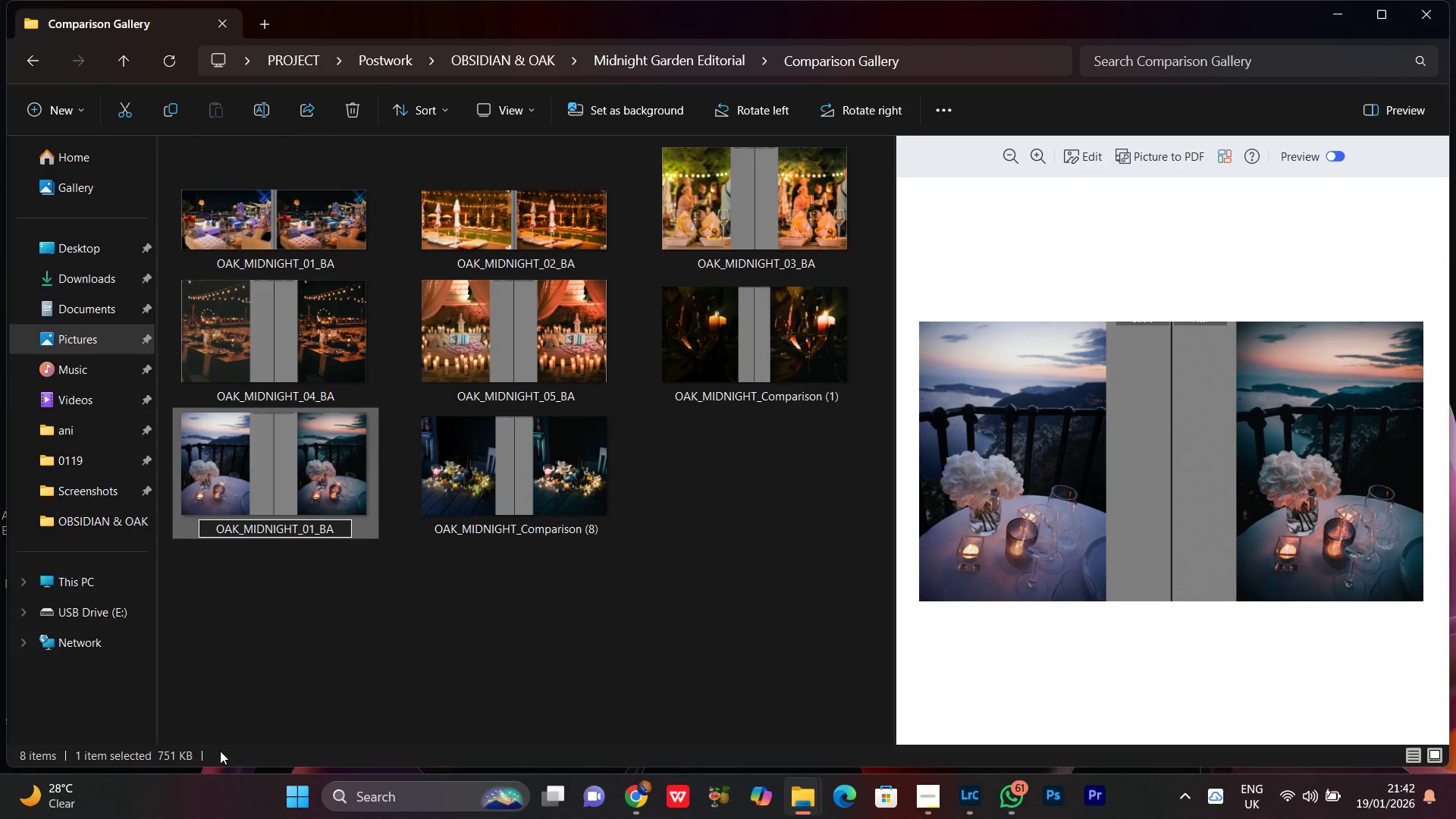 
key(ArrowRight)
 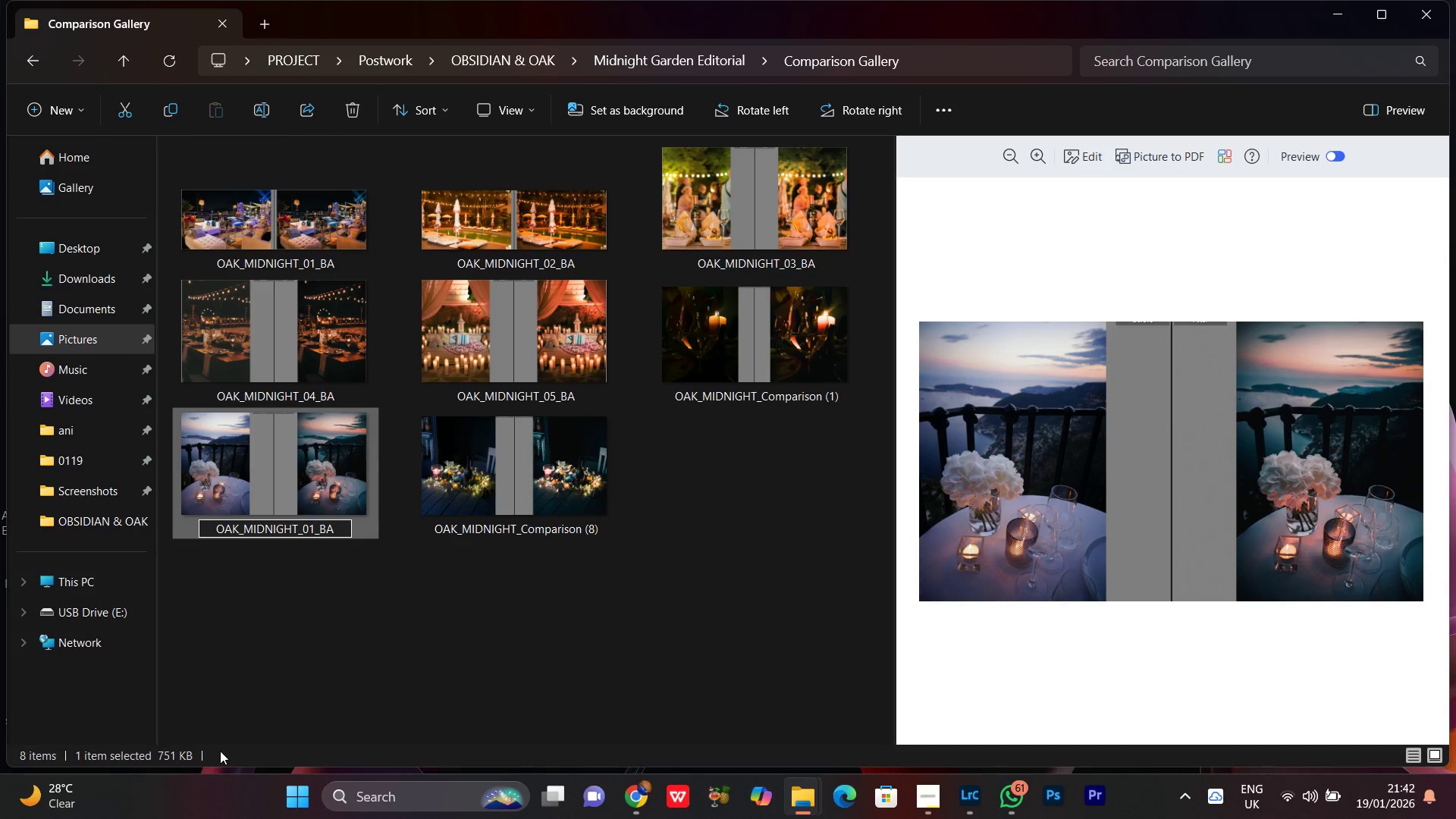 
key(Backspace)
 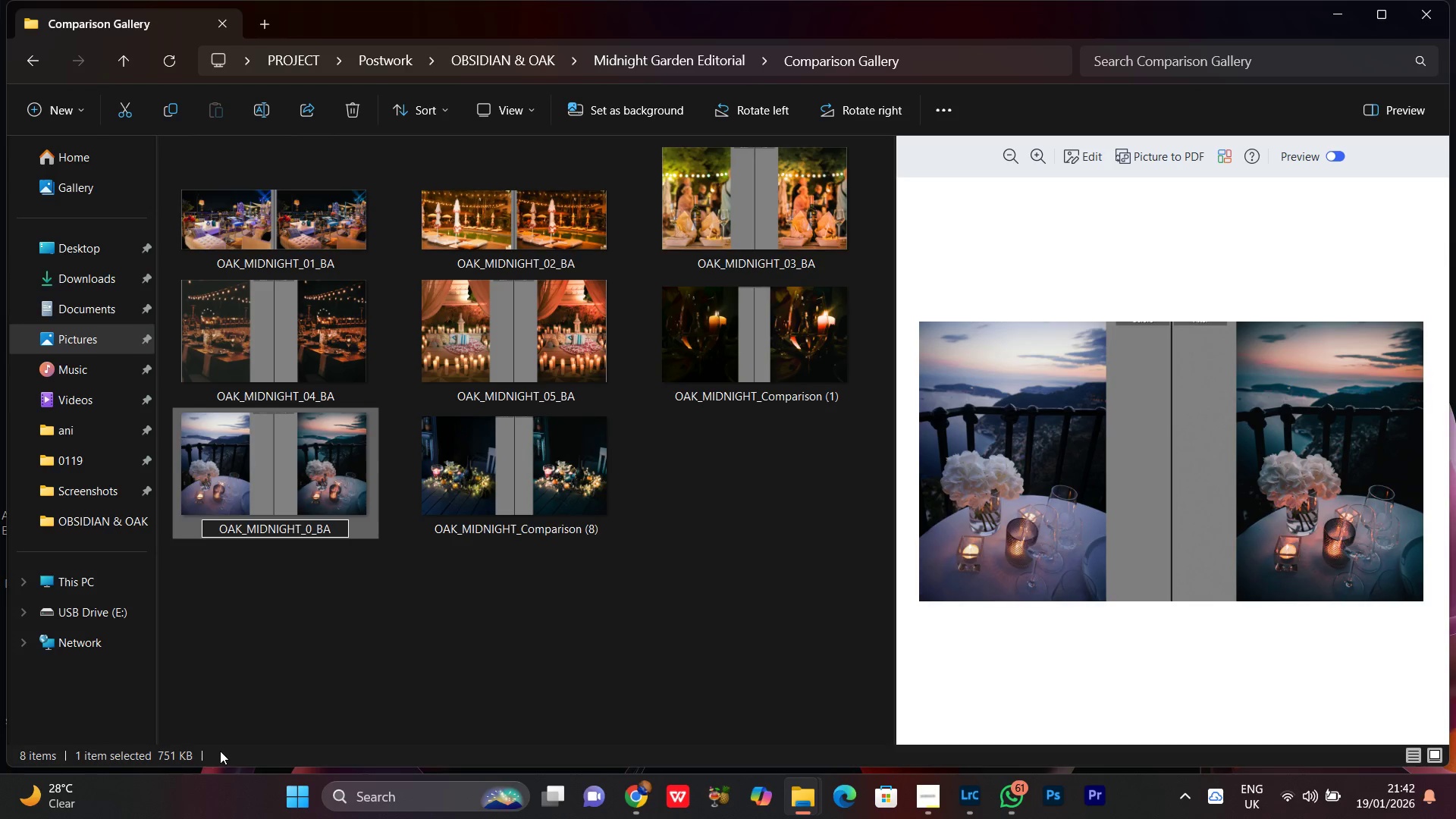 
key(6)
 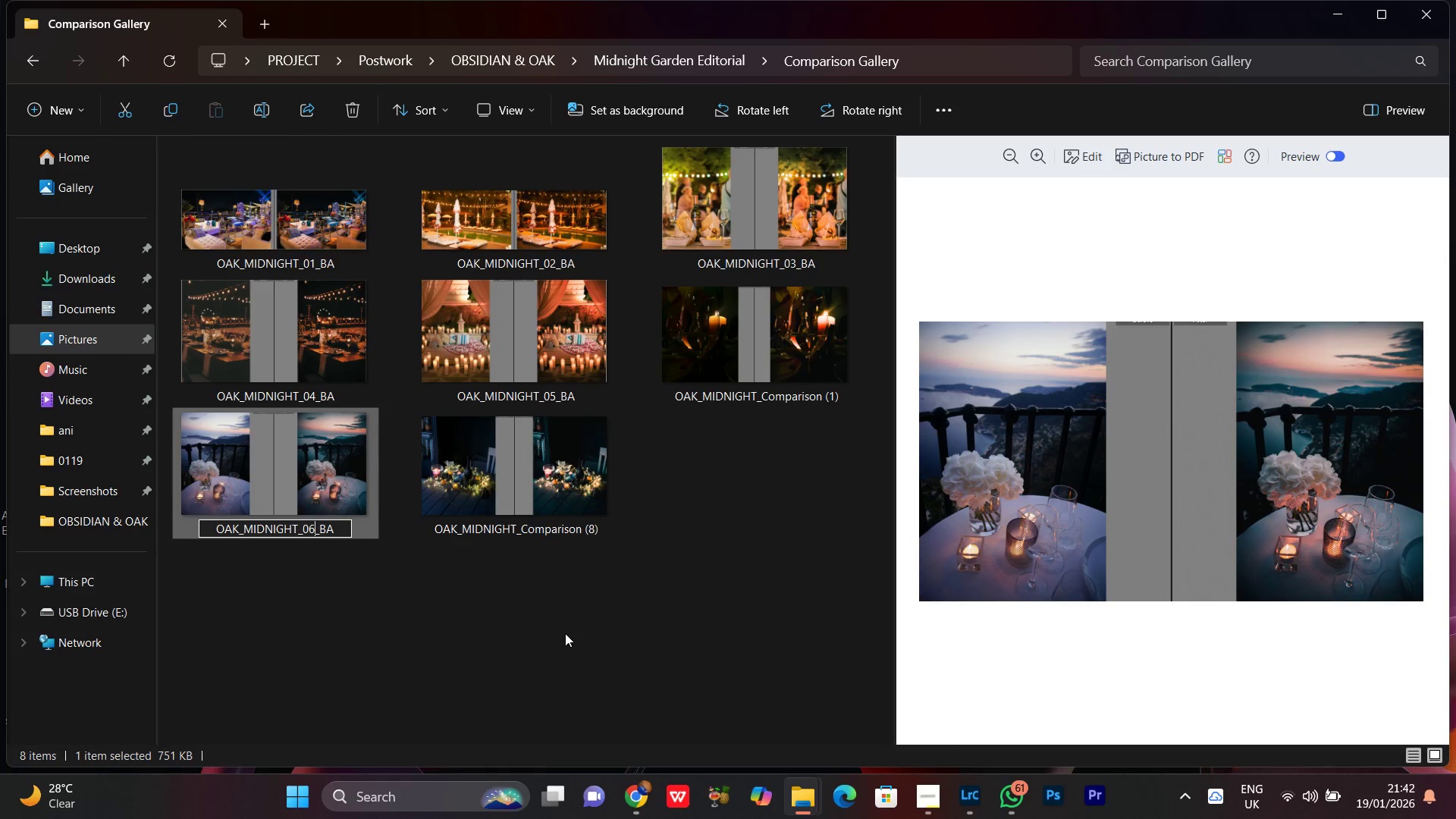 
left_click([560, 632])
 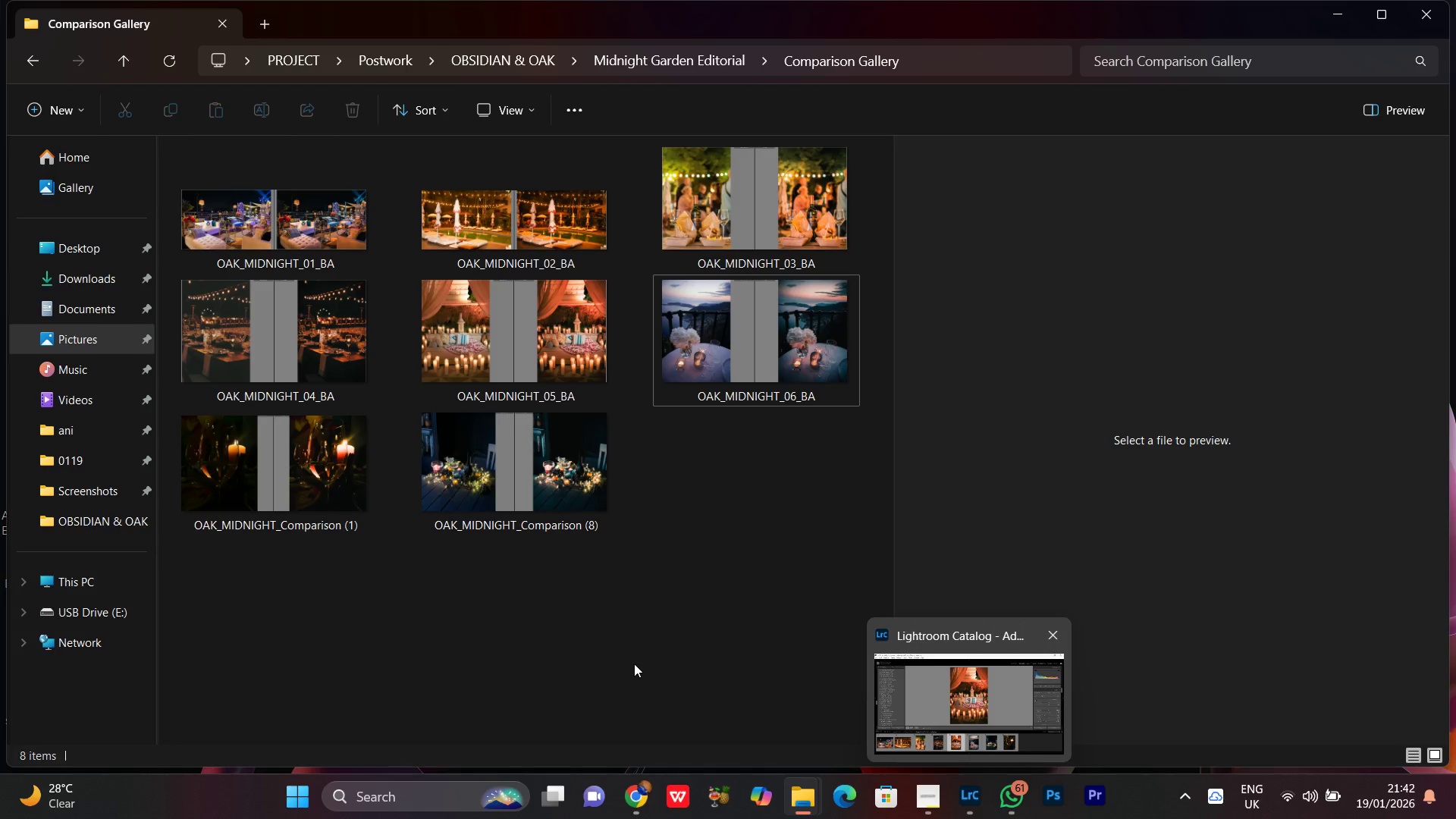 
wait(5.72)
 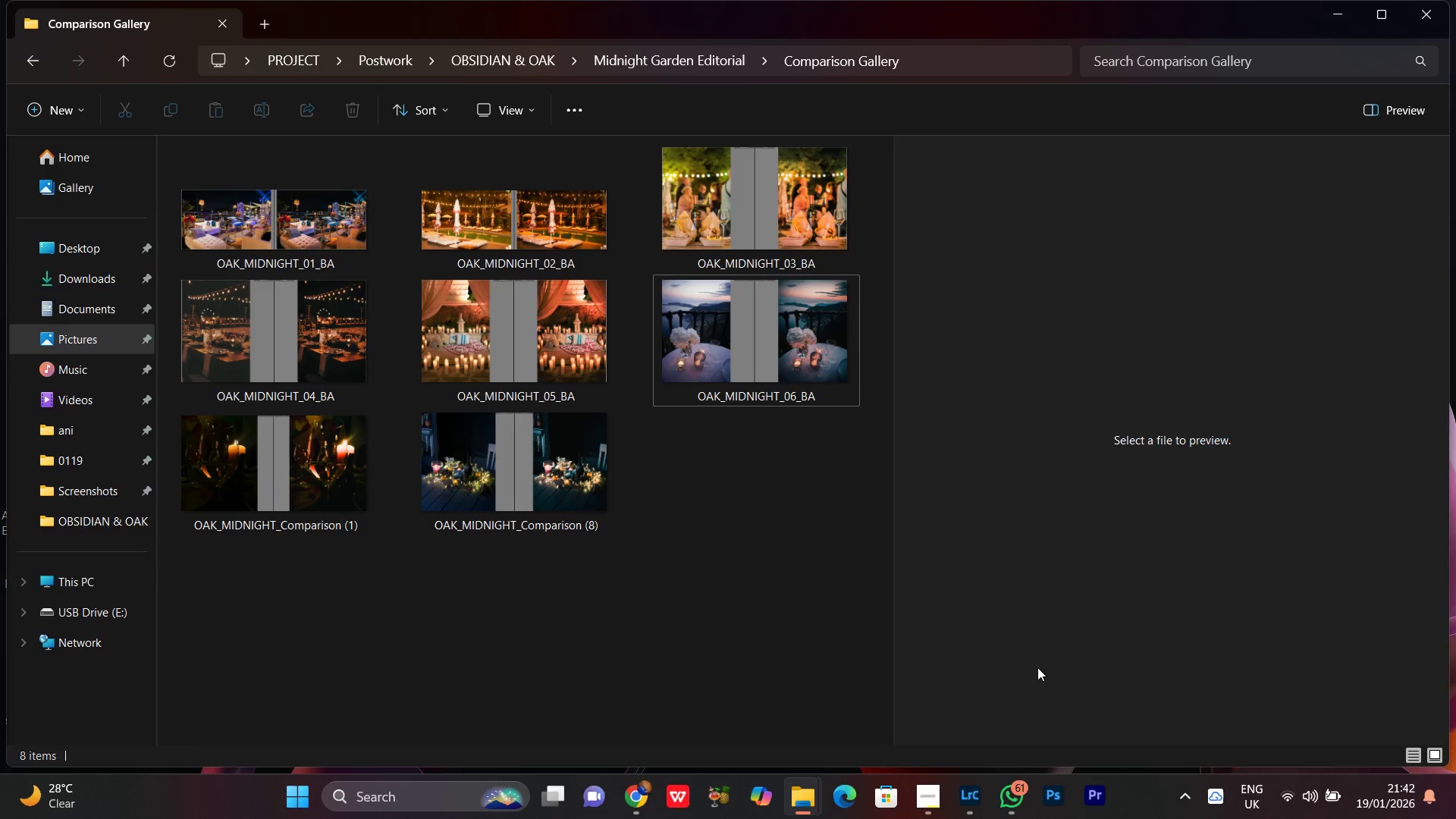 
left_click([968, 739])
 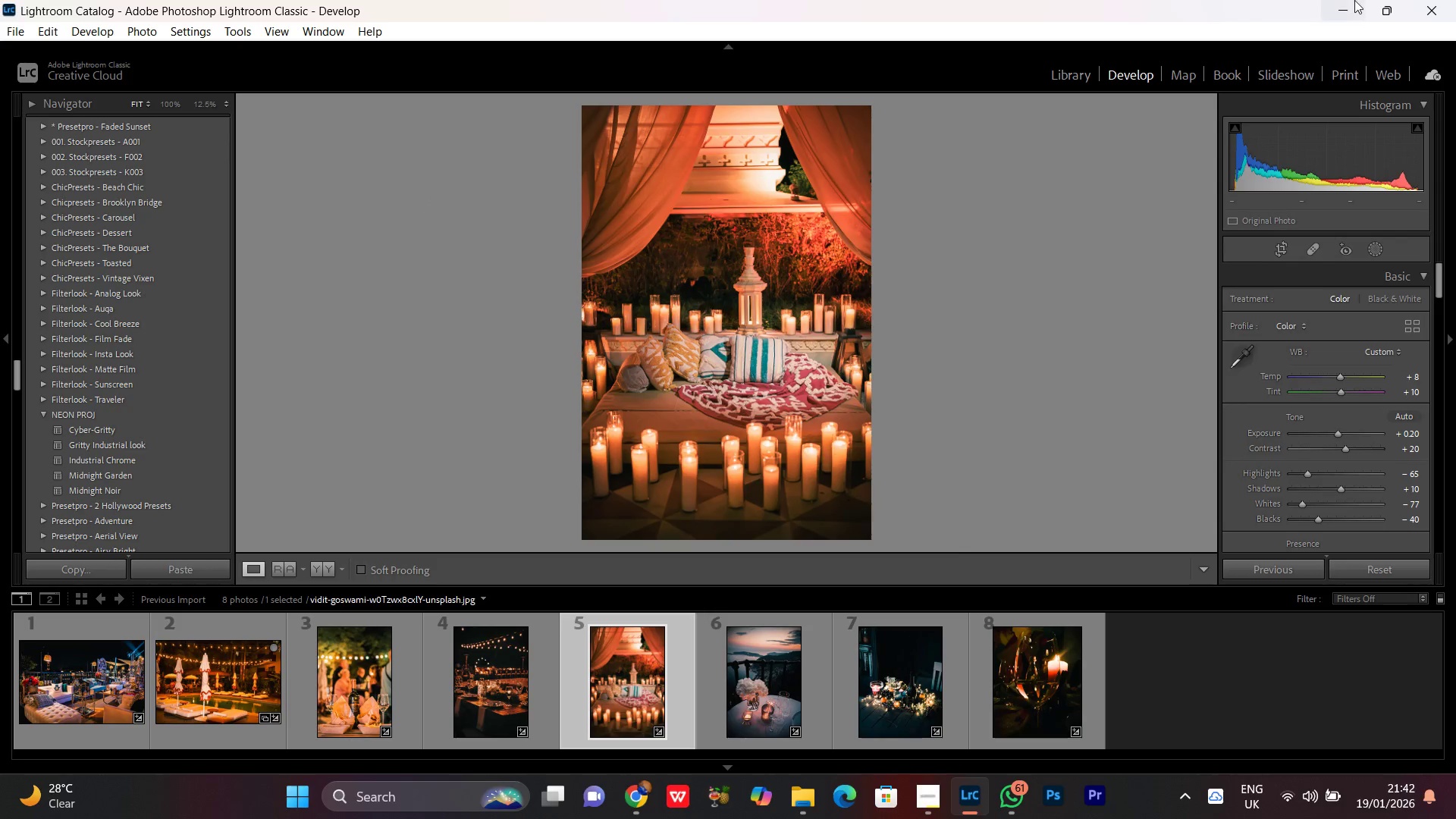 
left_click([1347, 2])
 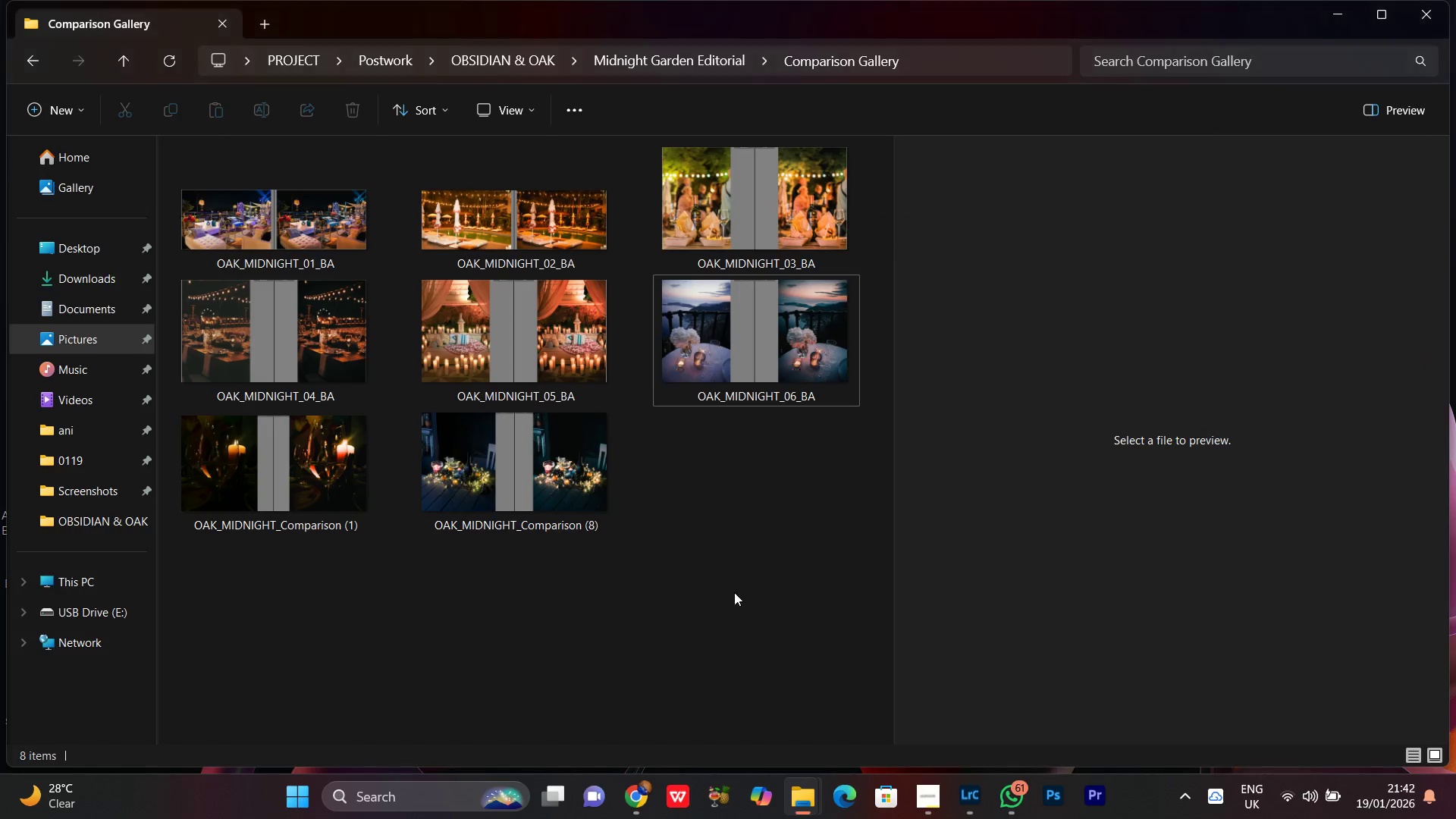 
left_click([736, 613])
 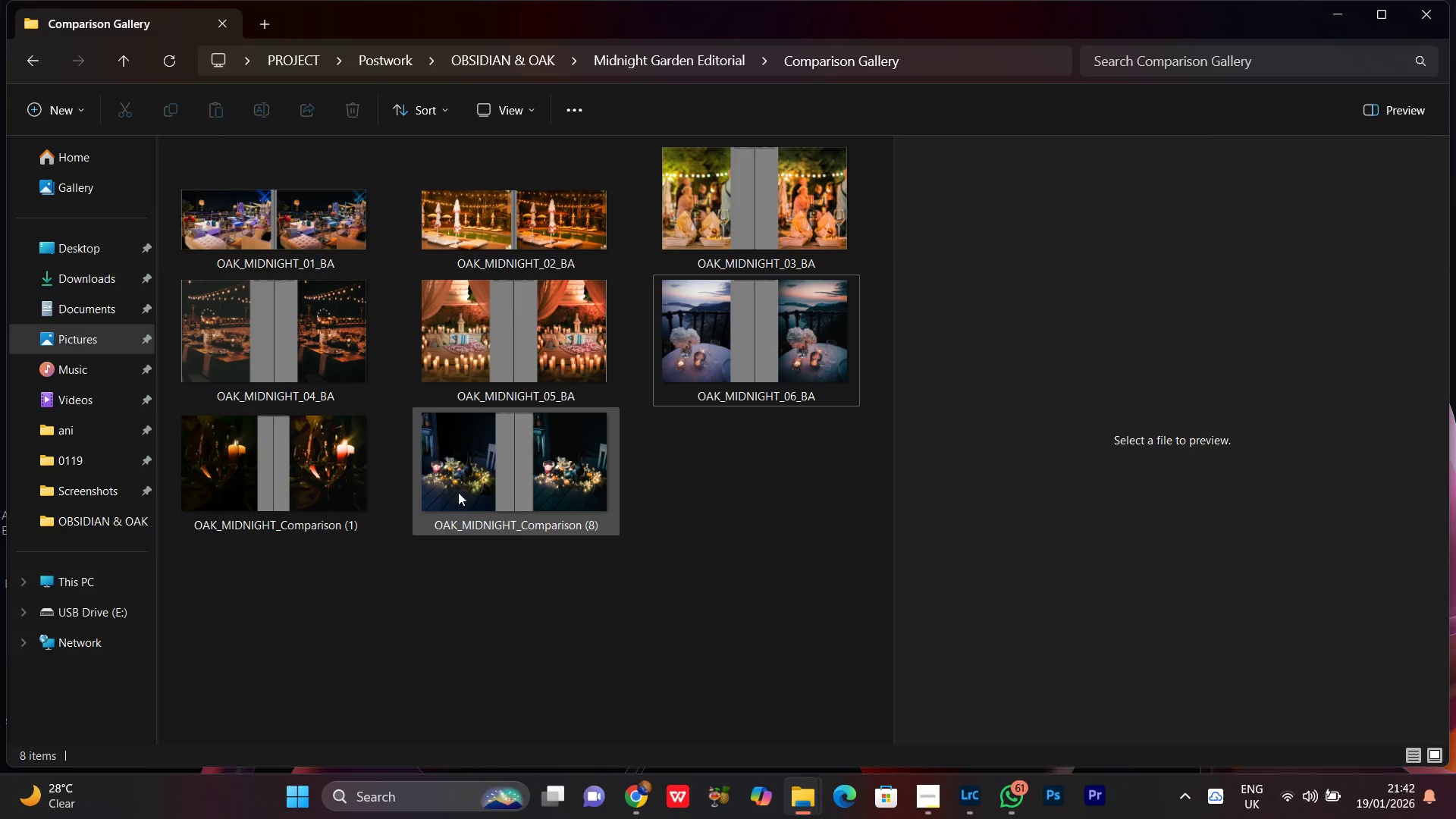 
left_click([501, 485])
 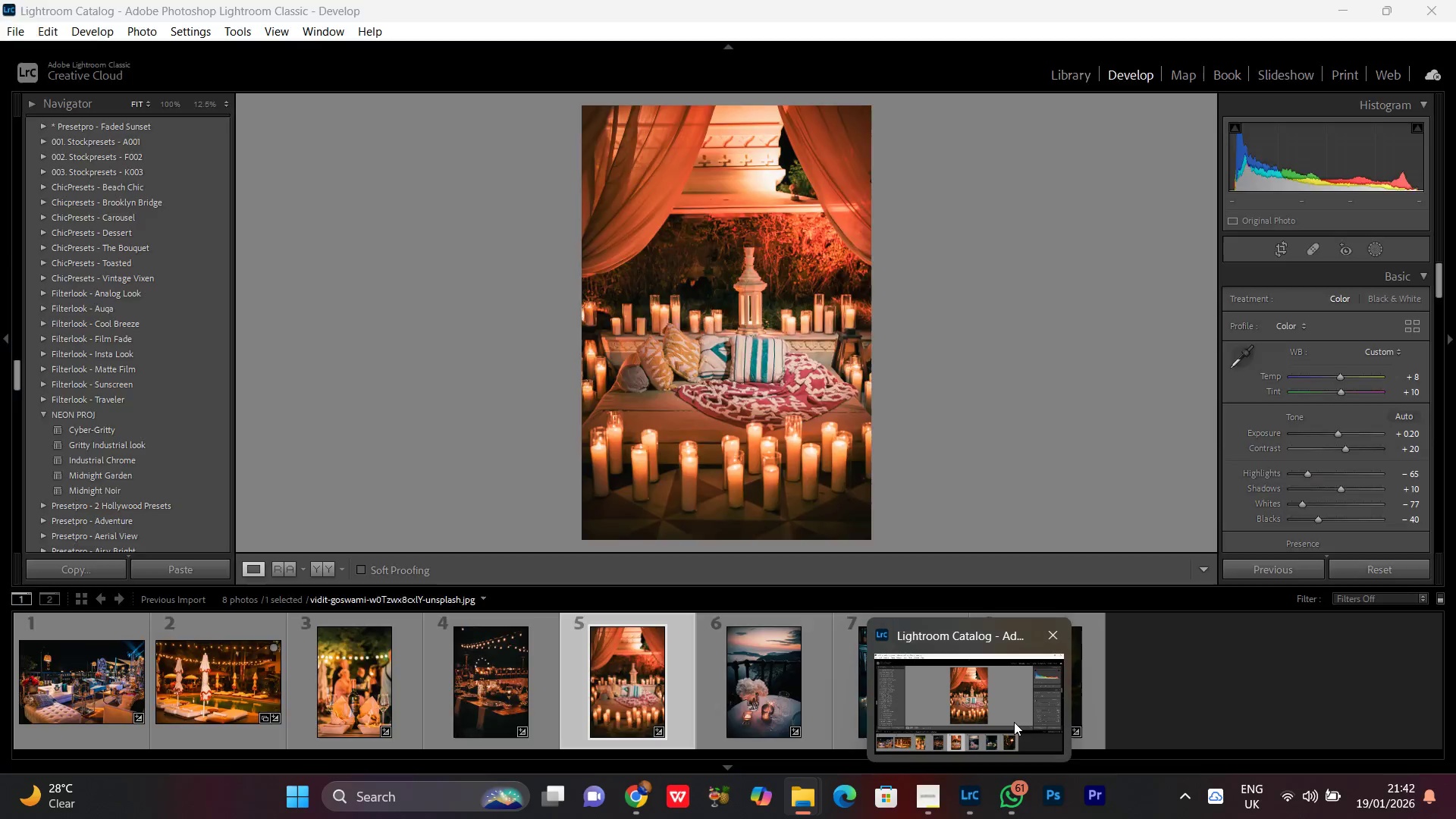 
left_click([1014, 722])
 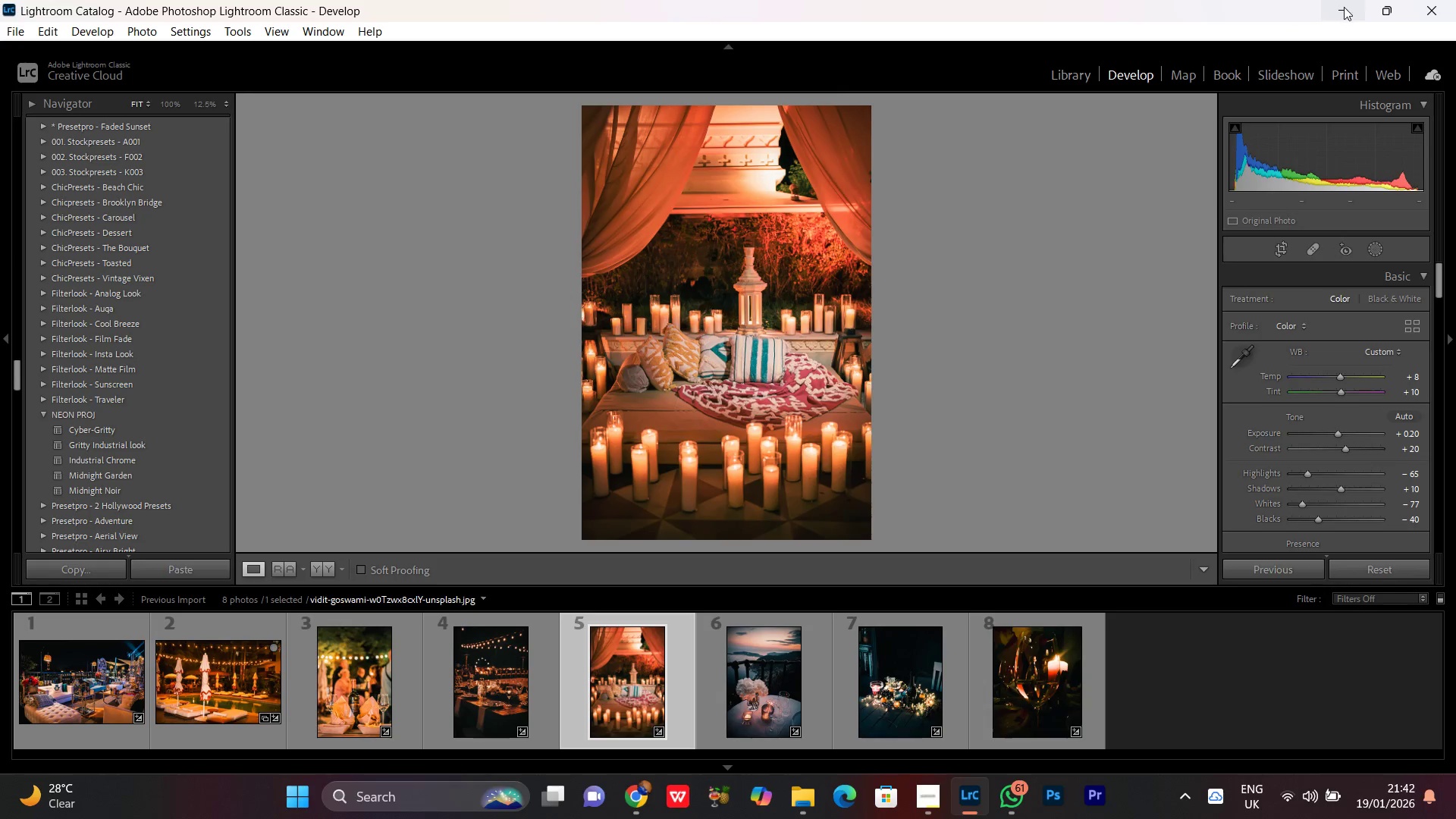 
left_click([1345, 7])
 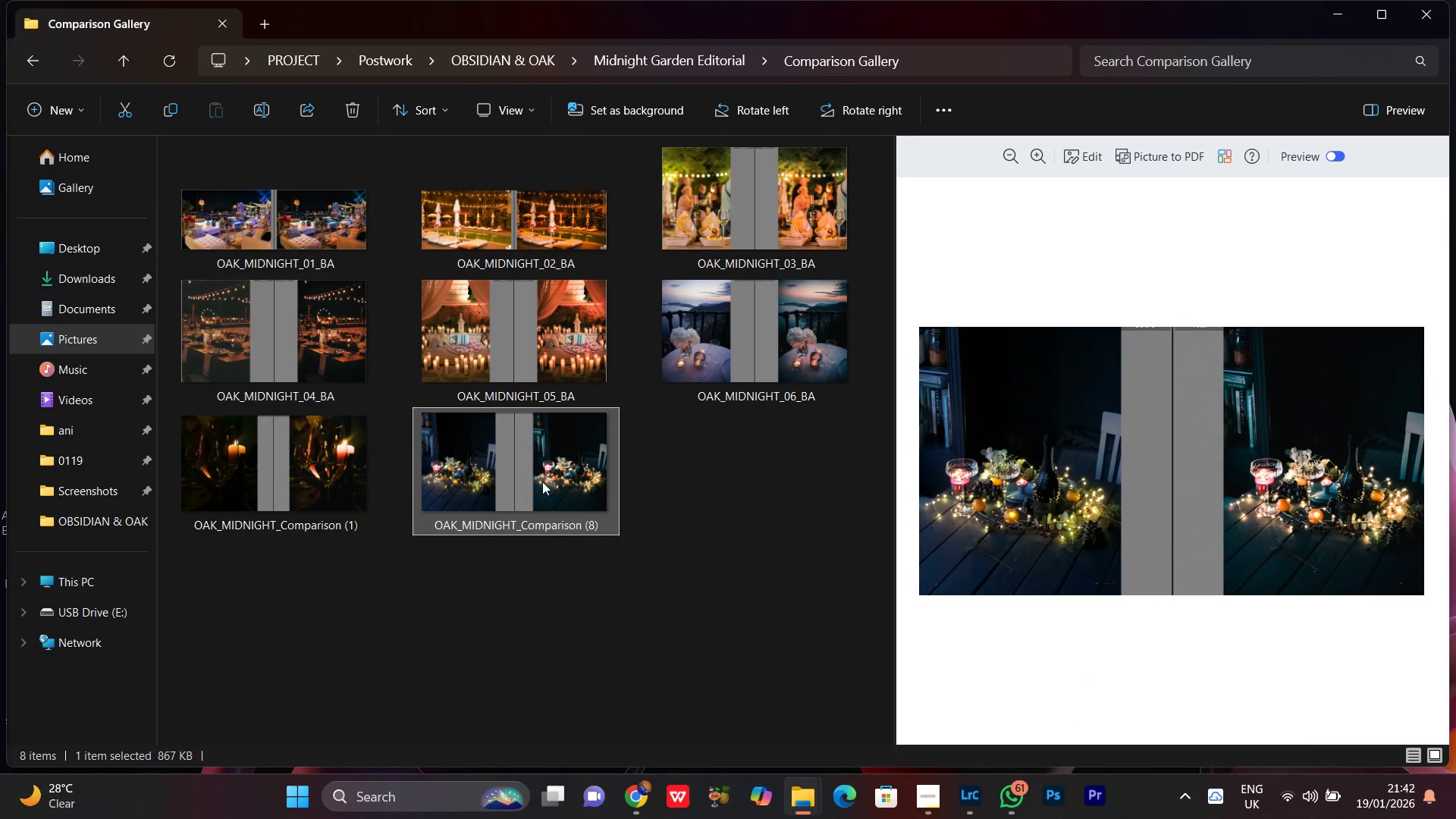 
right_click([527, 445])
 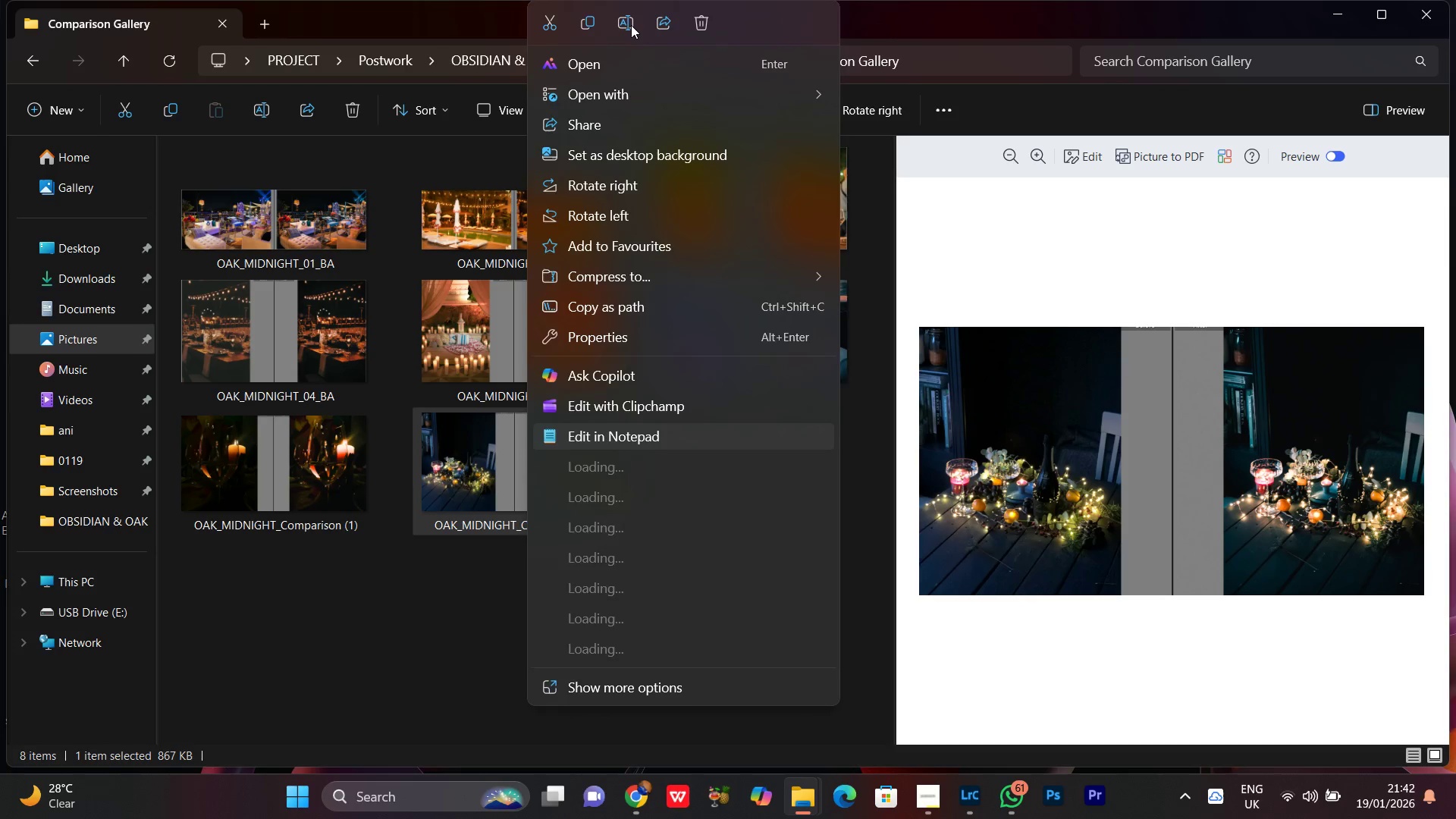 
left_click([630, 26])
 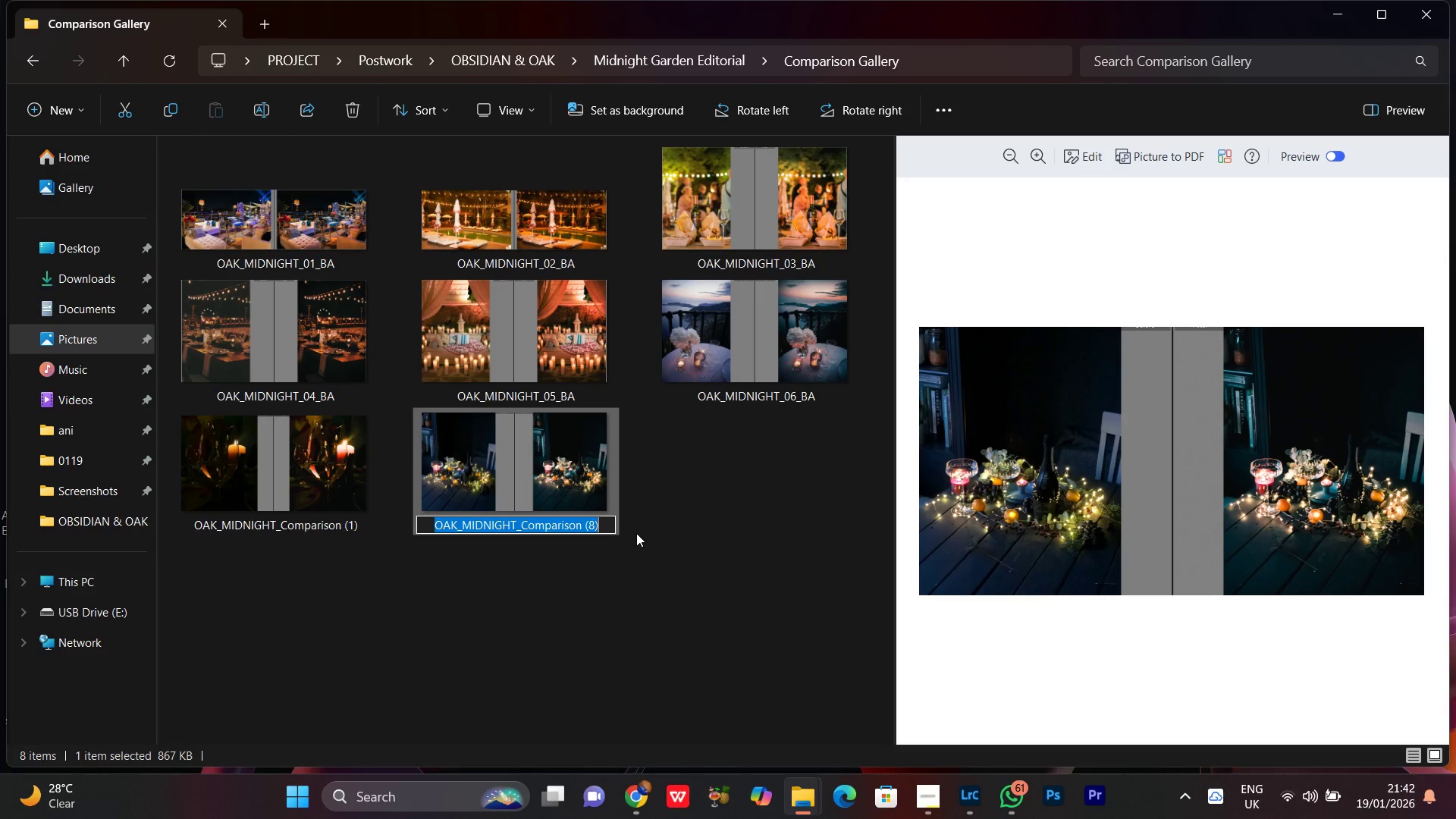 
key(Control+V)
 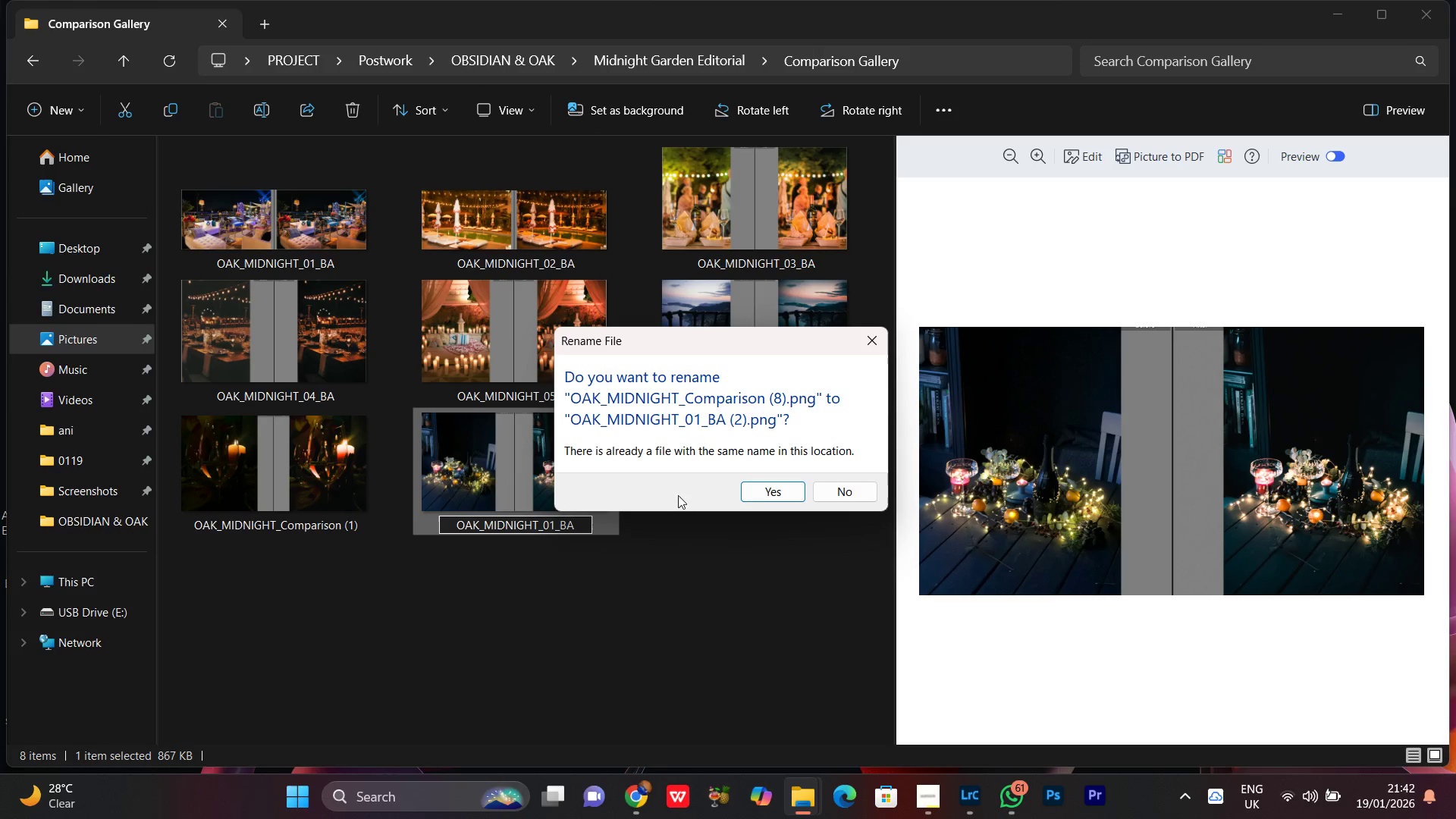 
left_click([842, 490])
 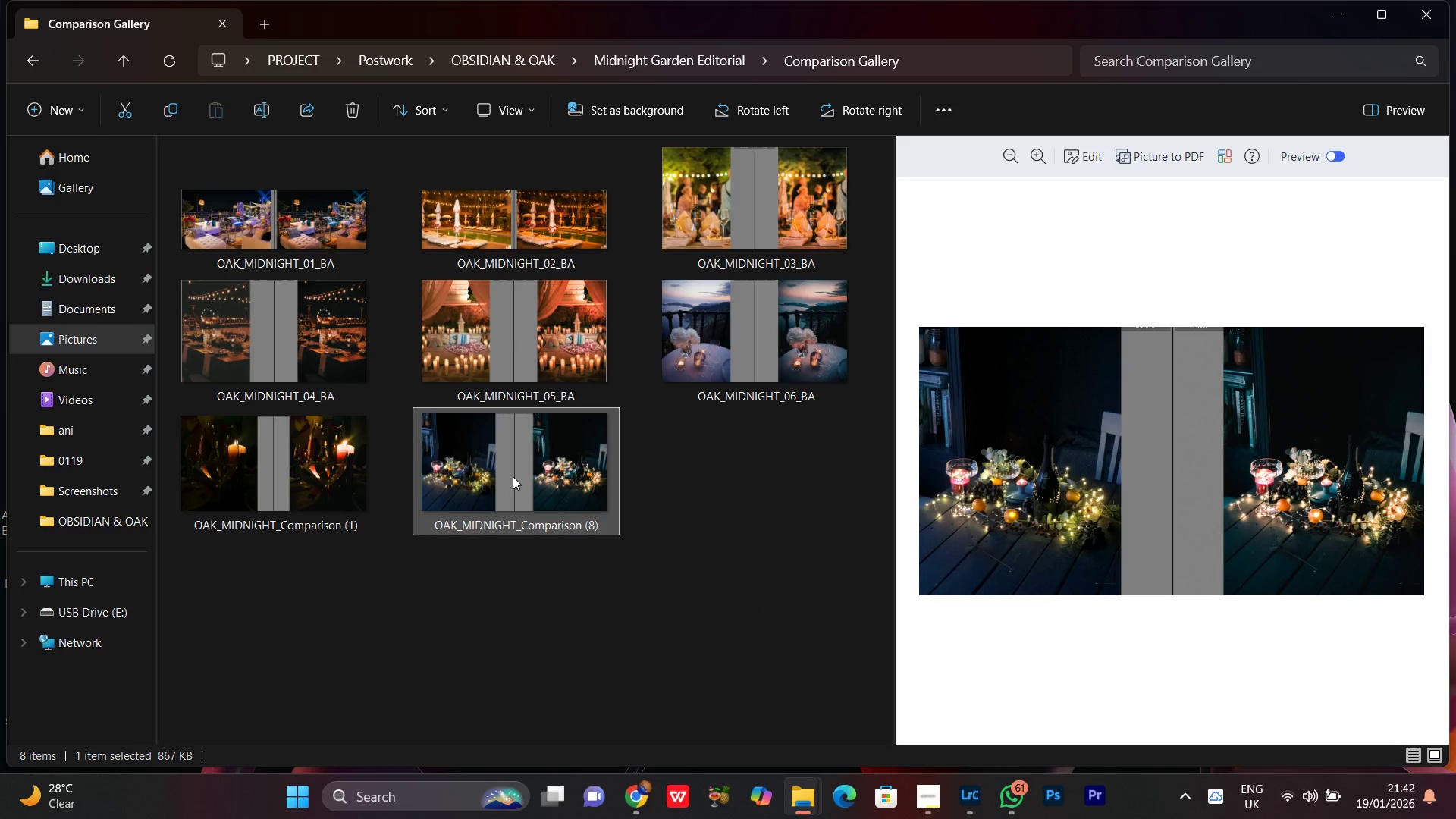 
left_click([512, 472])
 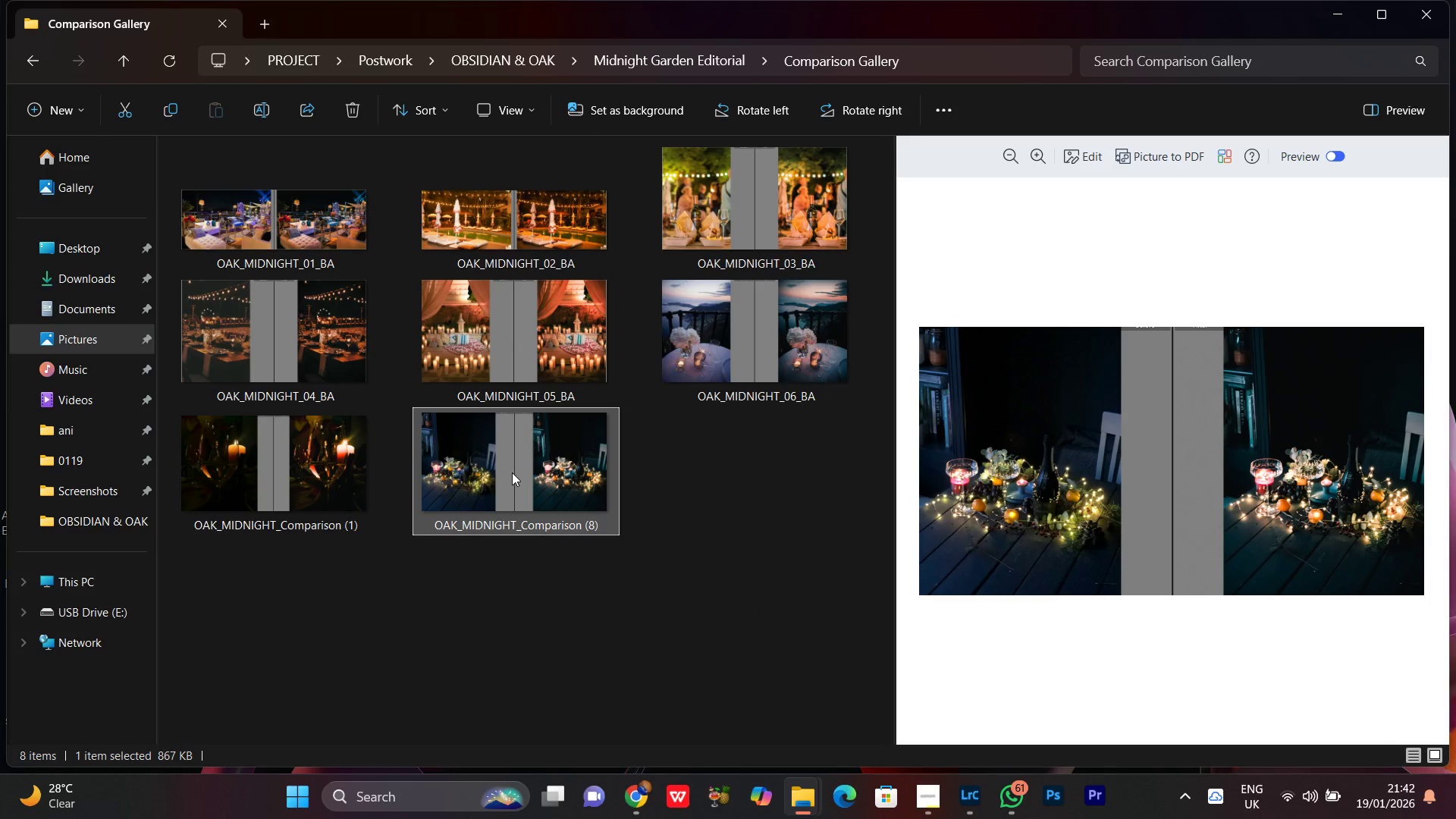 
right_click([512, 472])
 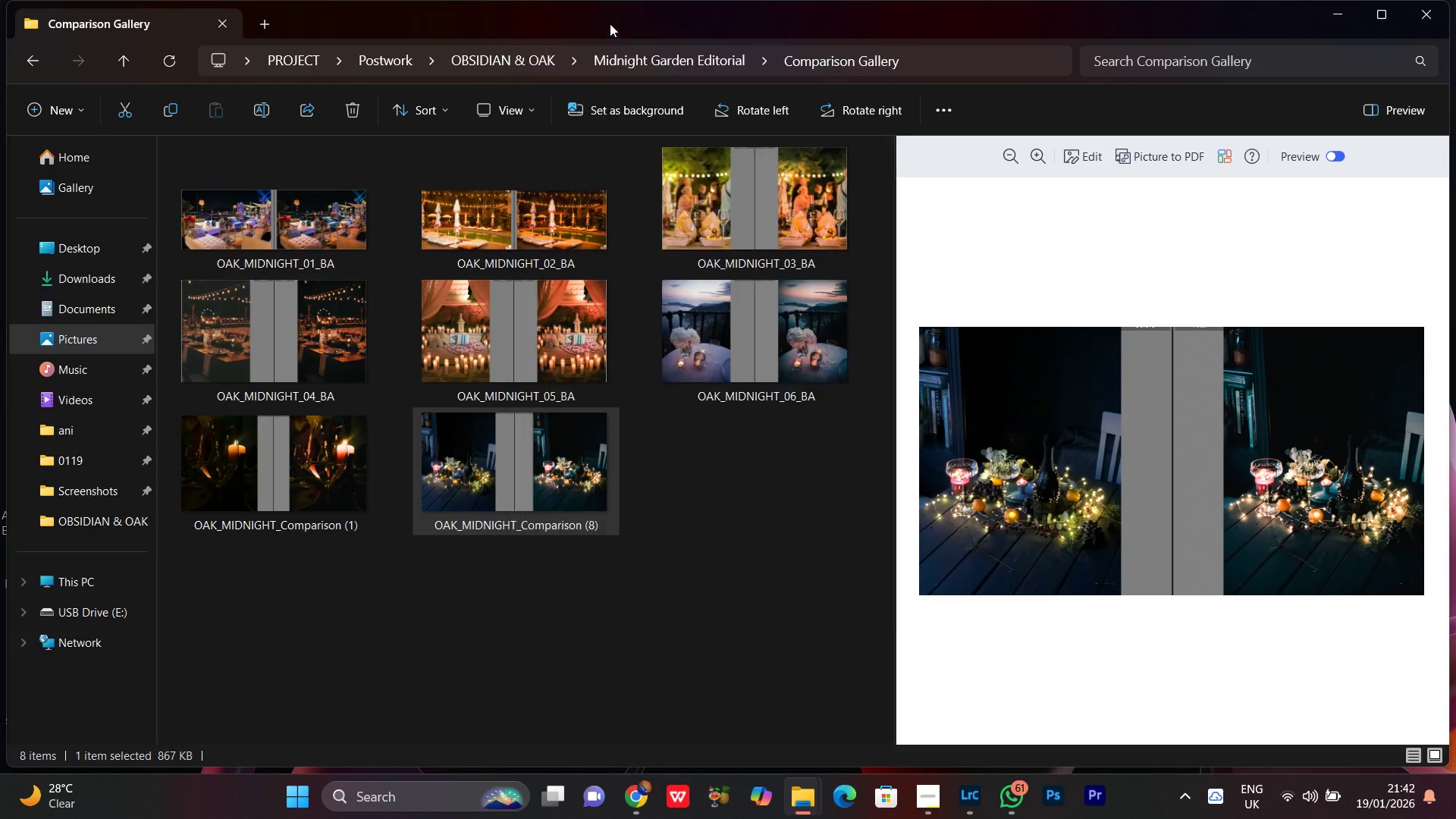 
key(Control+V)
 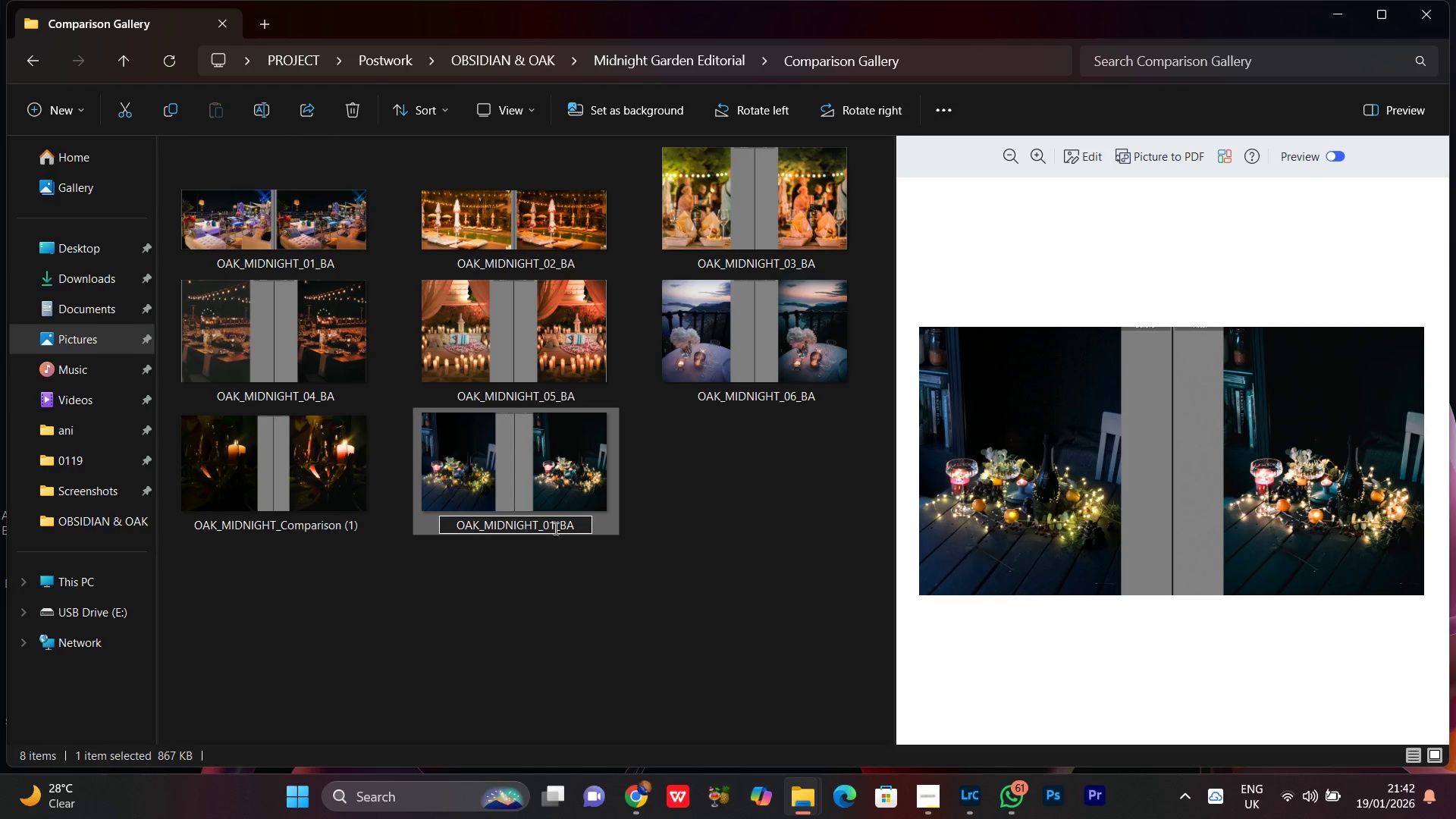 
left_click([553, 528])
 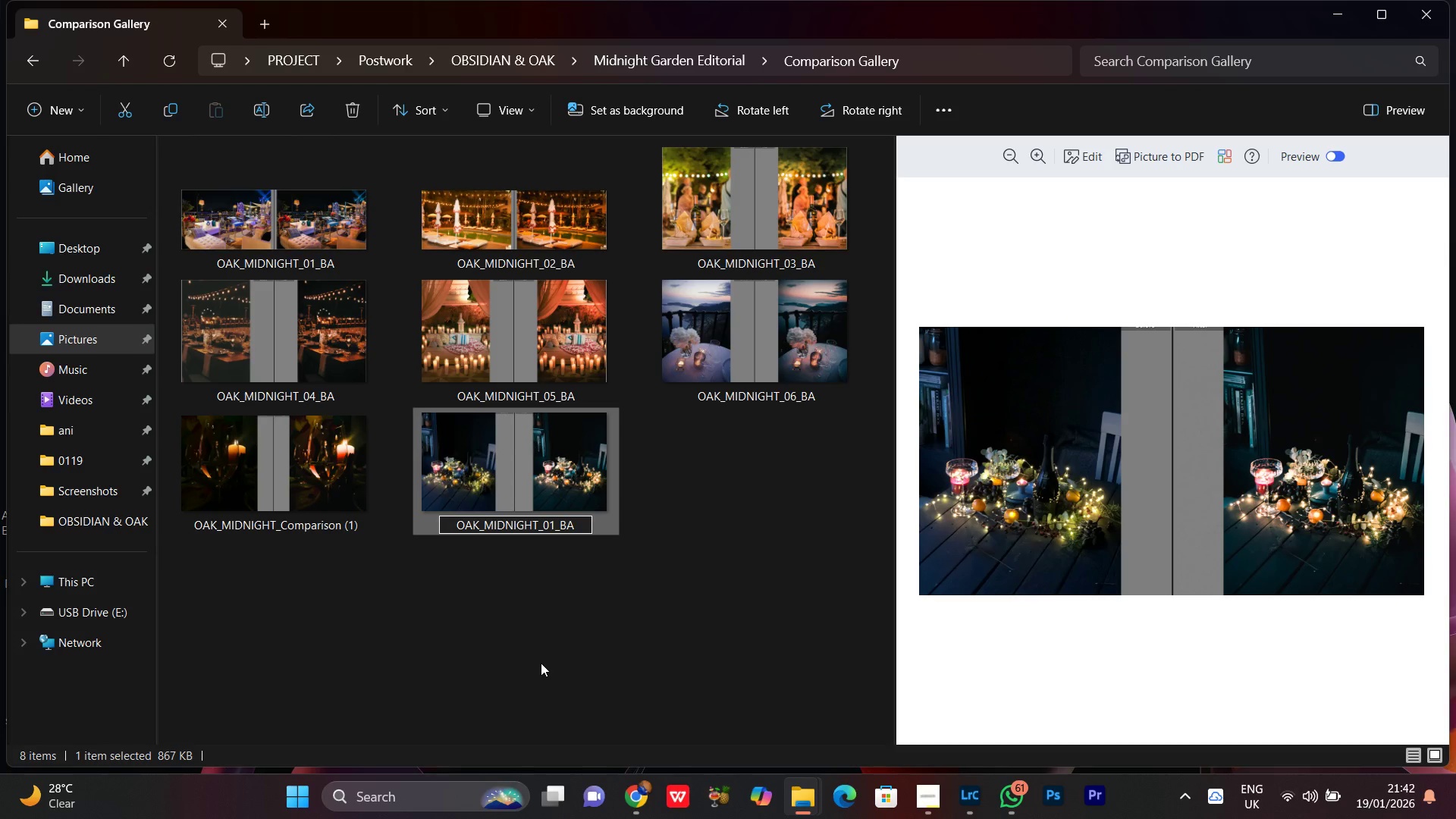 
key(Backspace)
 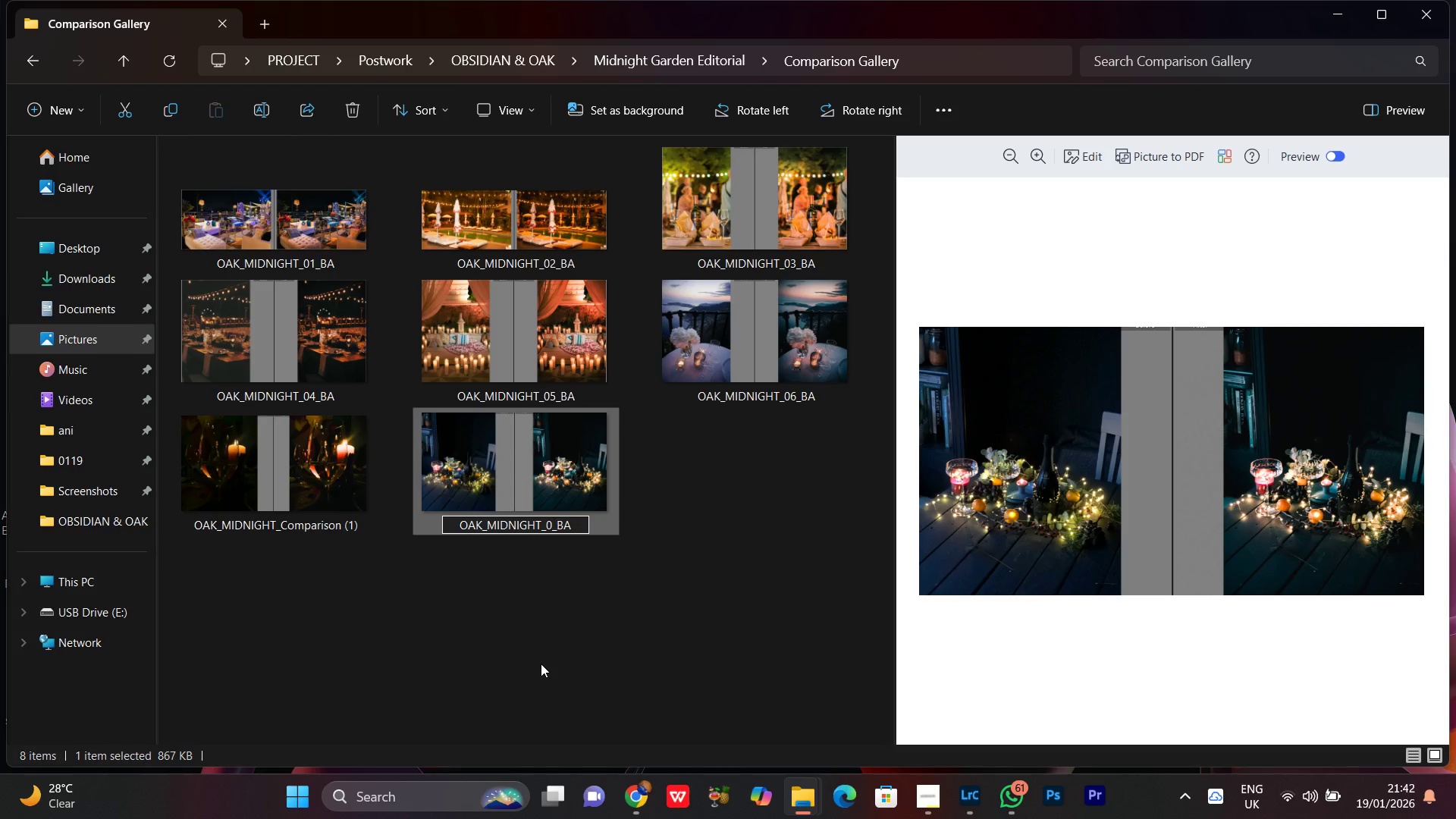 
key(7)
 